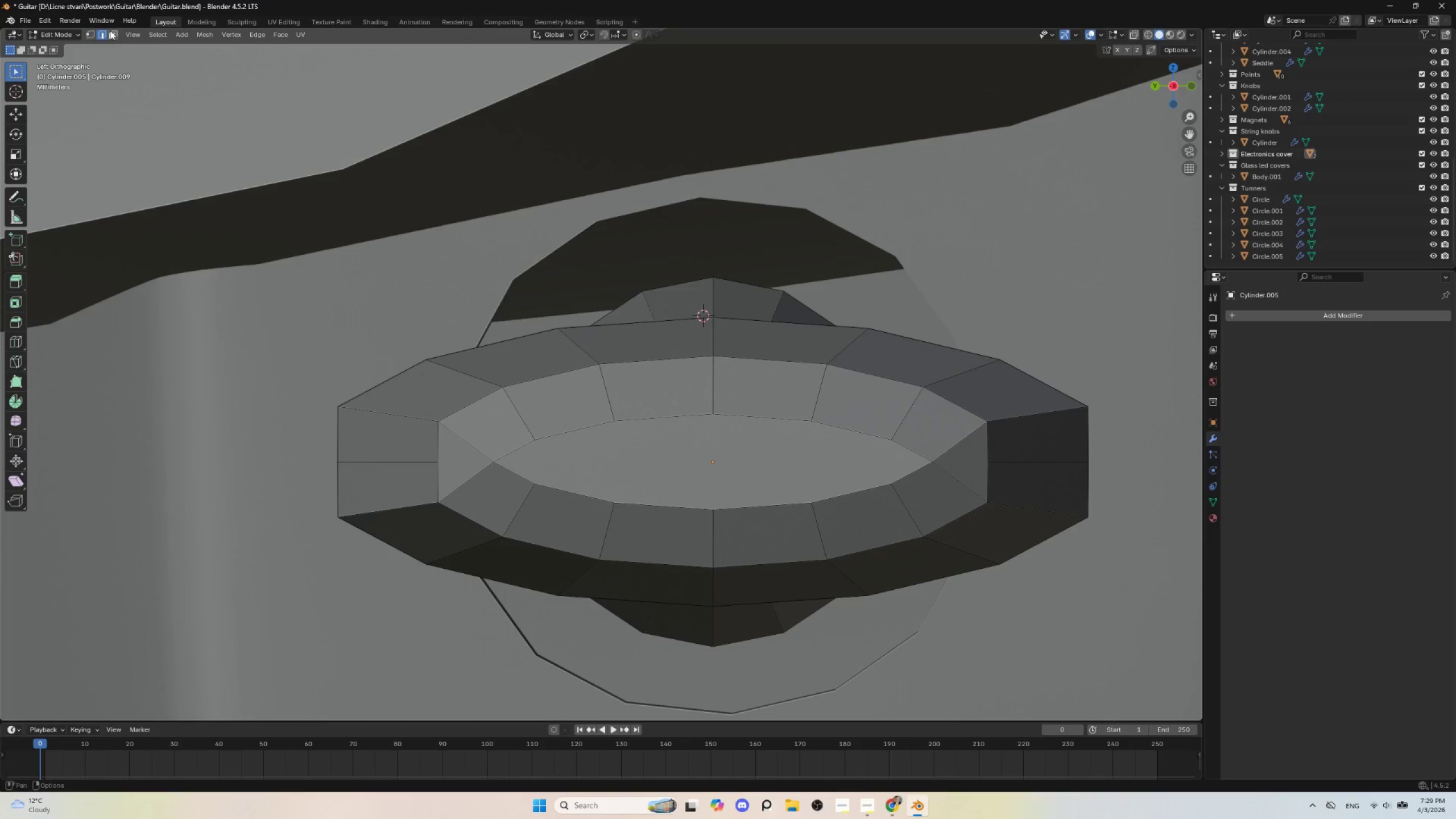 
left_click([109, 30])
 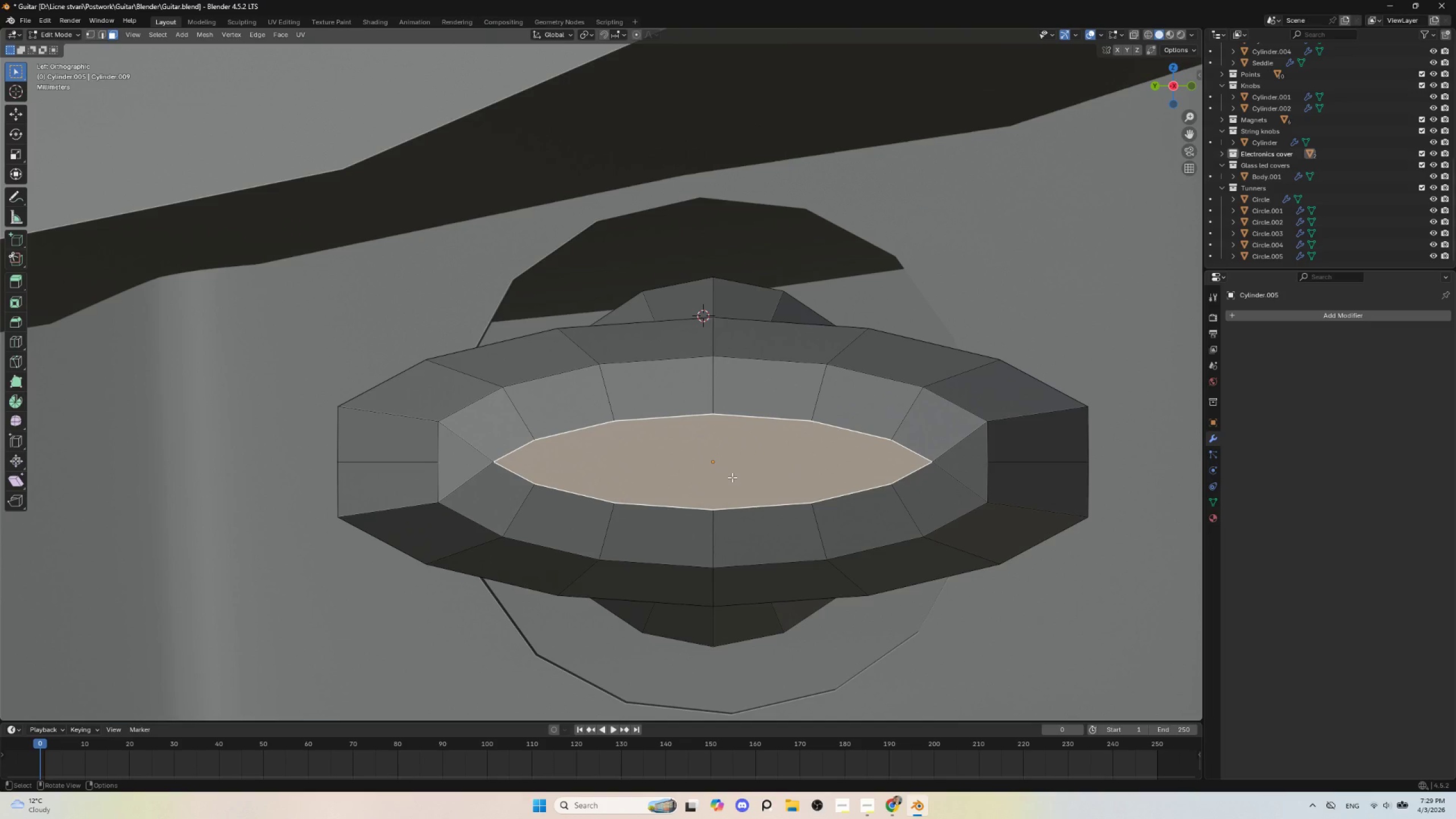 
key(Delete)
 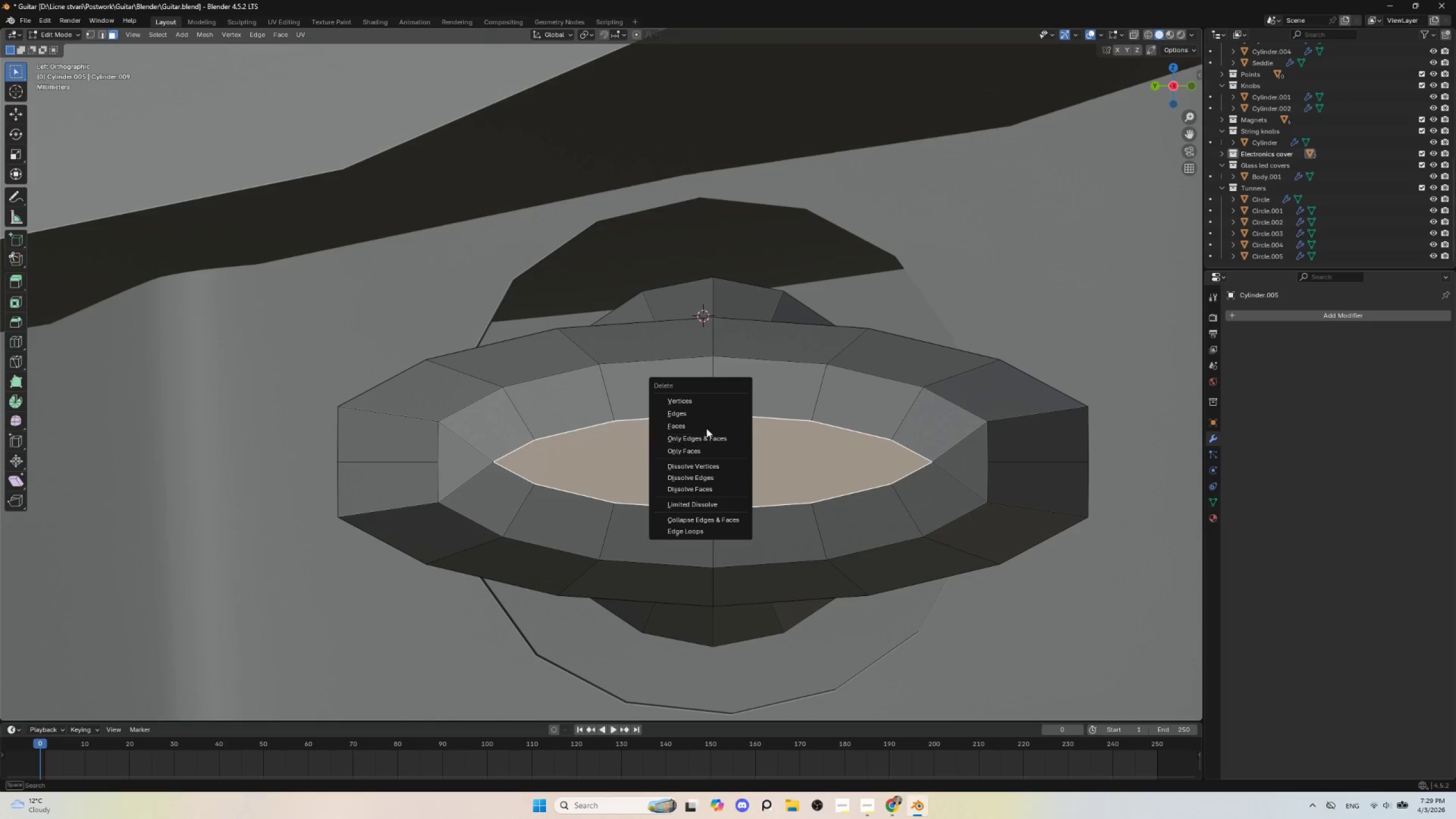 
left_click([705, 422])
 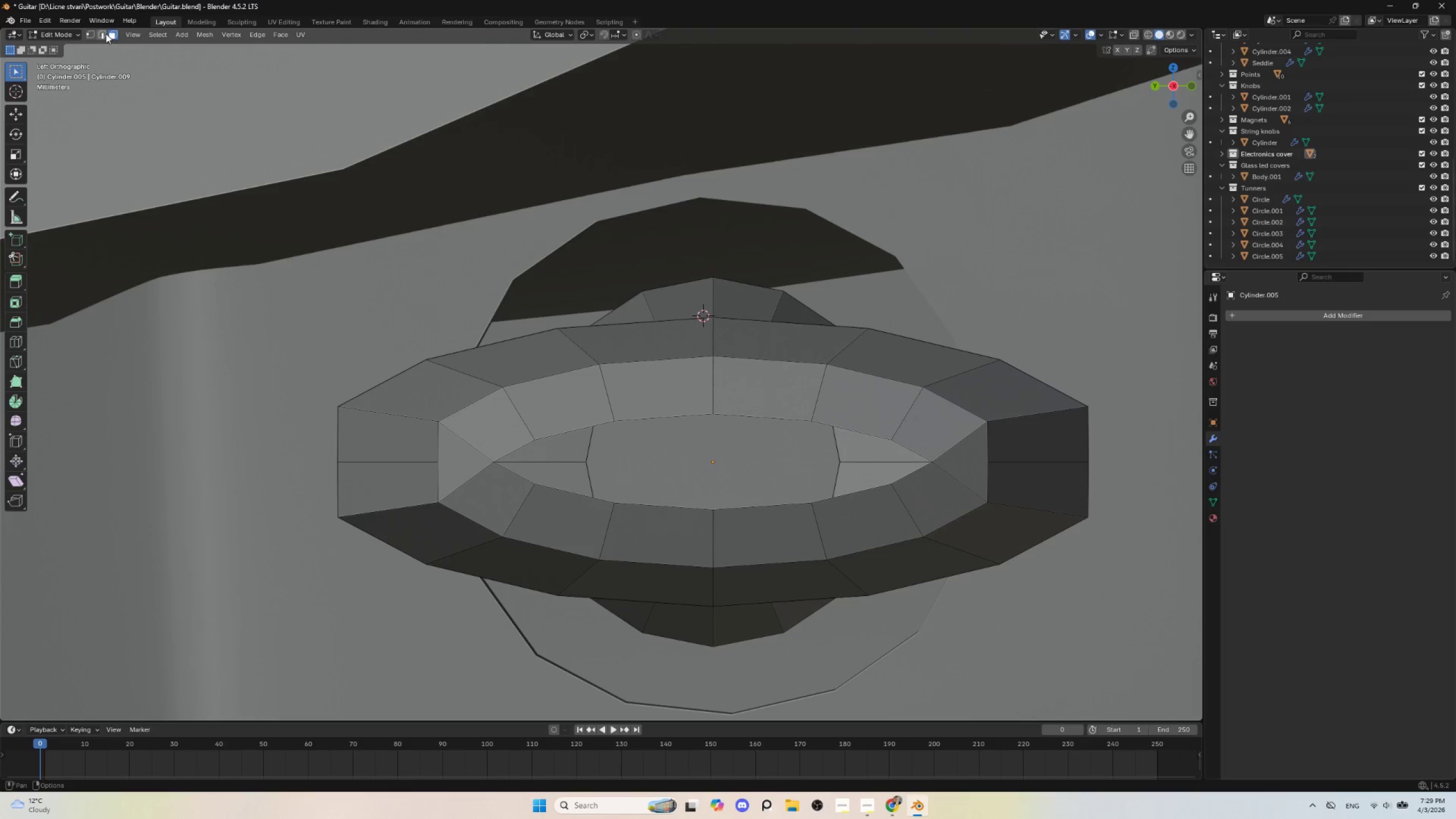 
left_click([111, 35])
 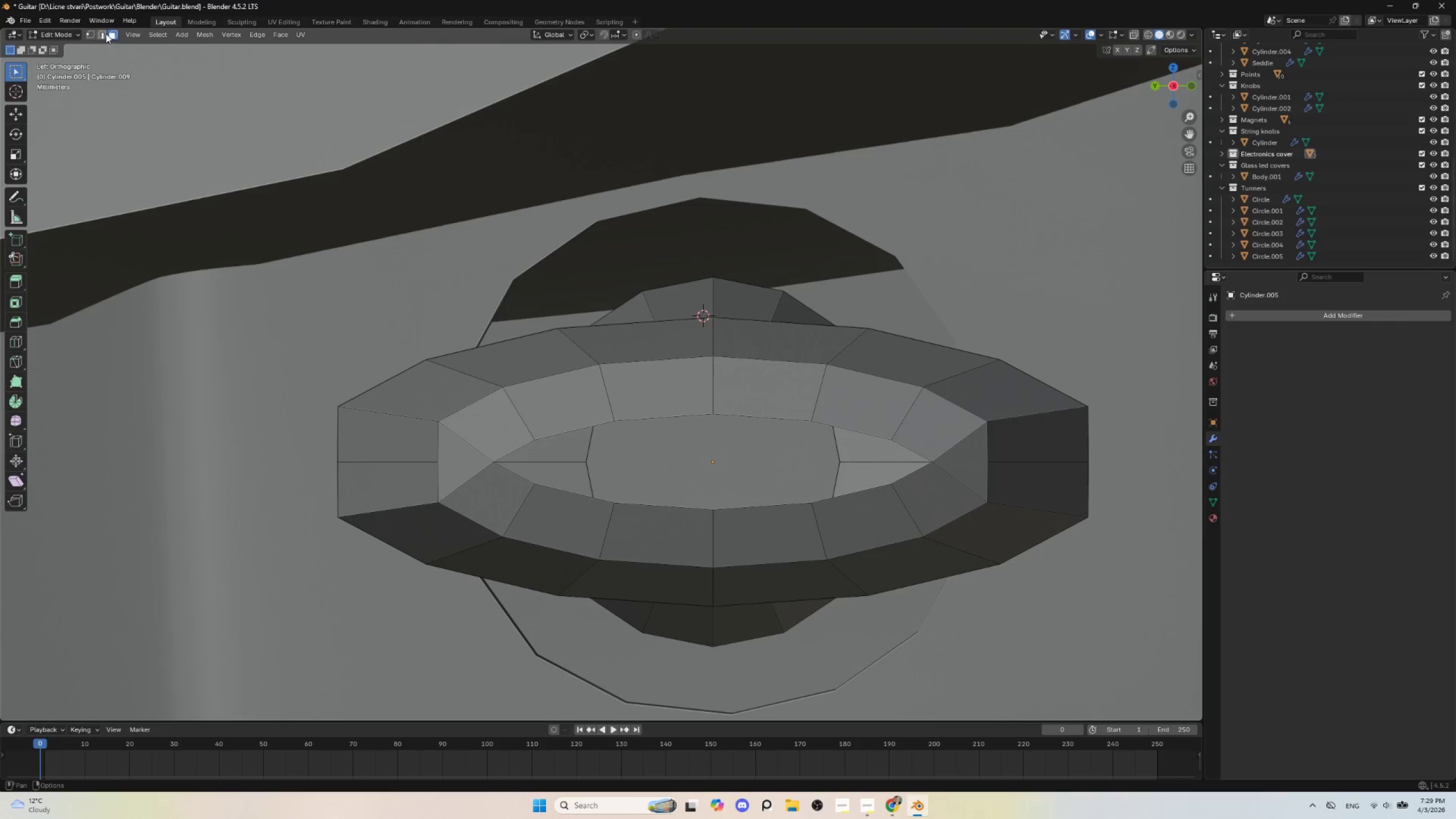 
left_click([105, 34])
 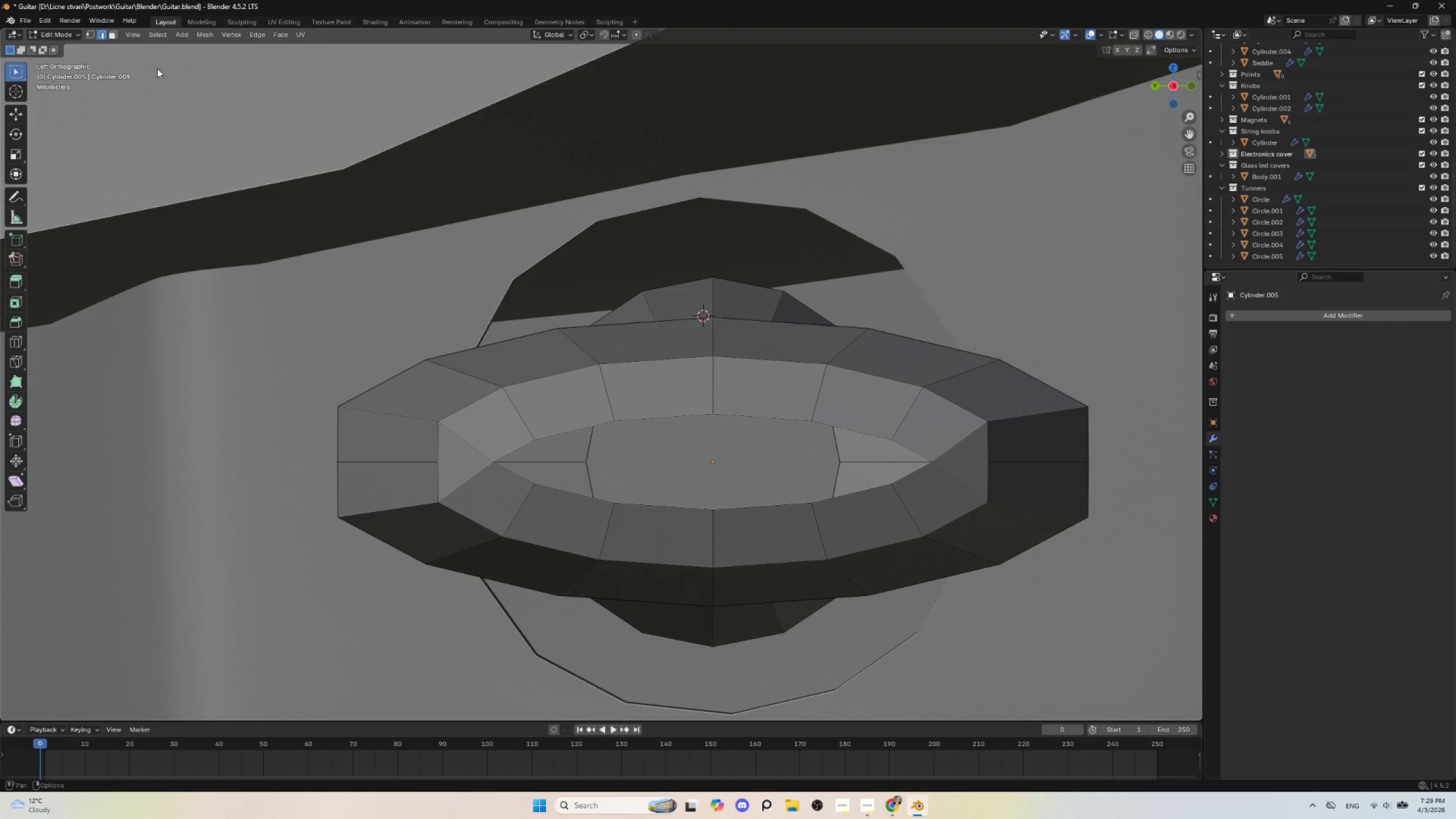 
hold_key(key=AltLeft, duration=1.0)
left_click([632, 417])
 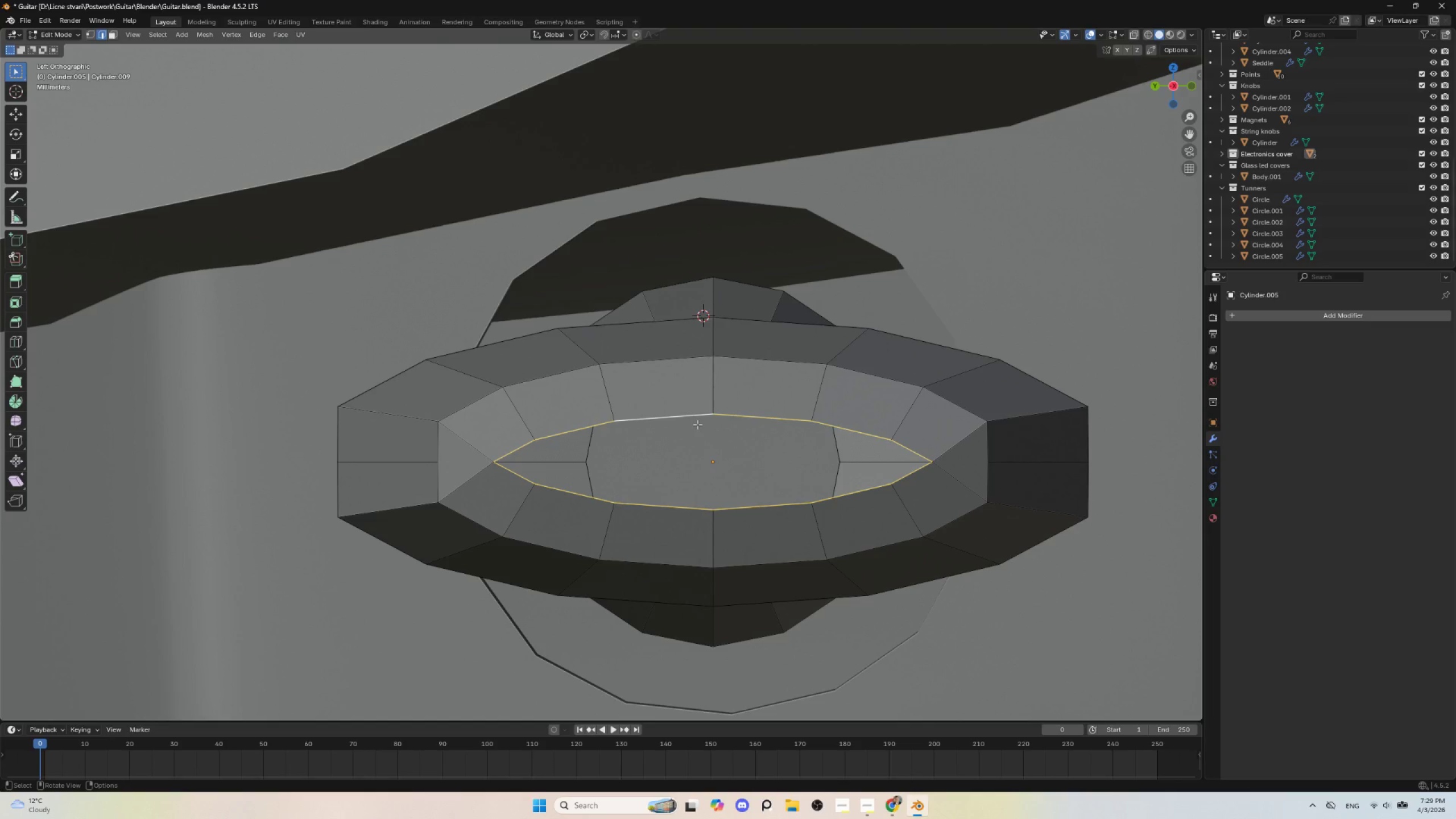 
key(F3)
 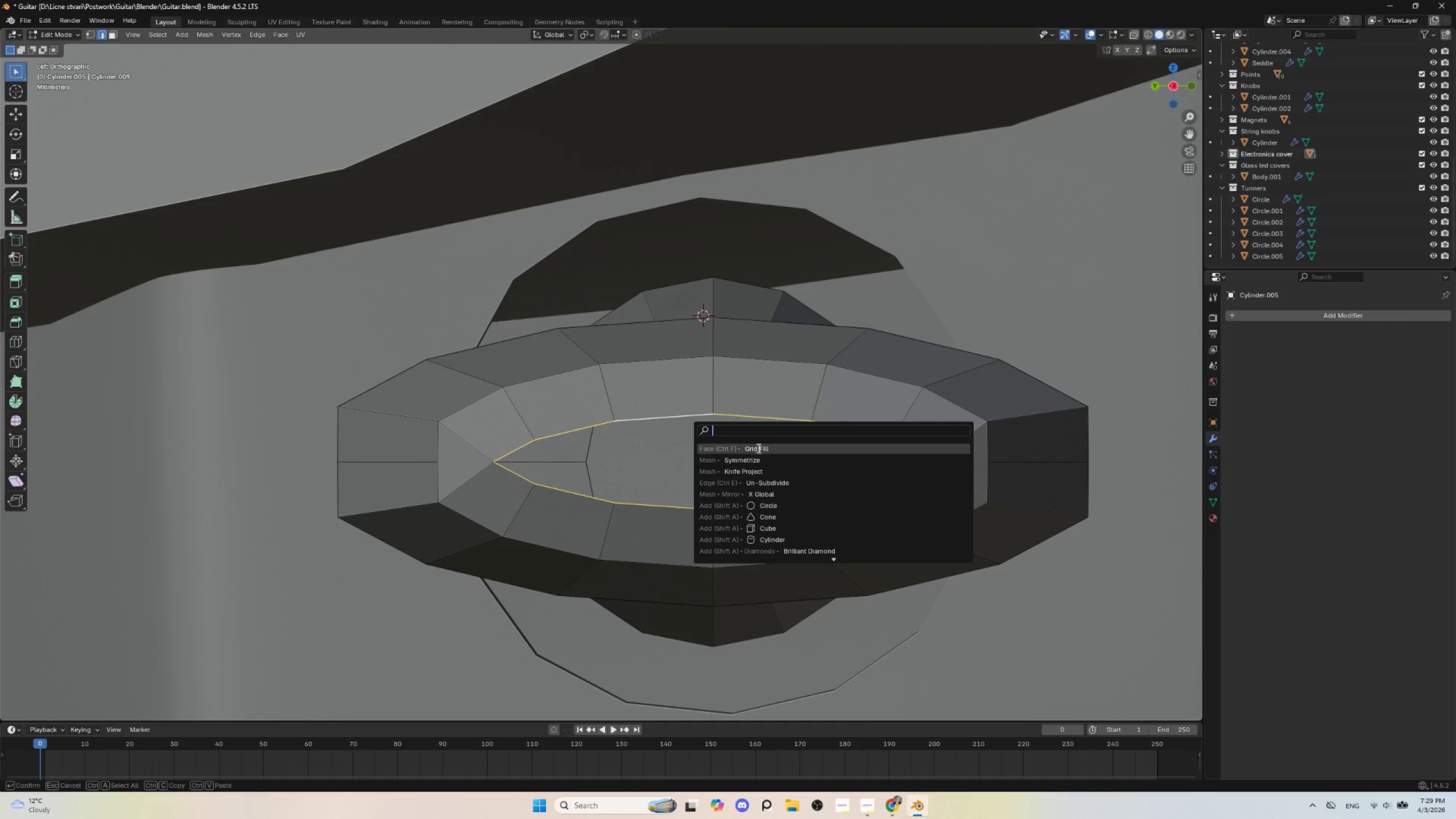 
left_click([758, 447])
 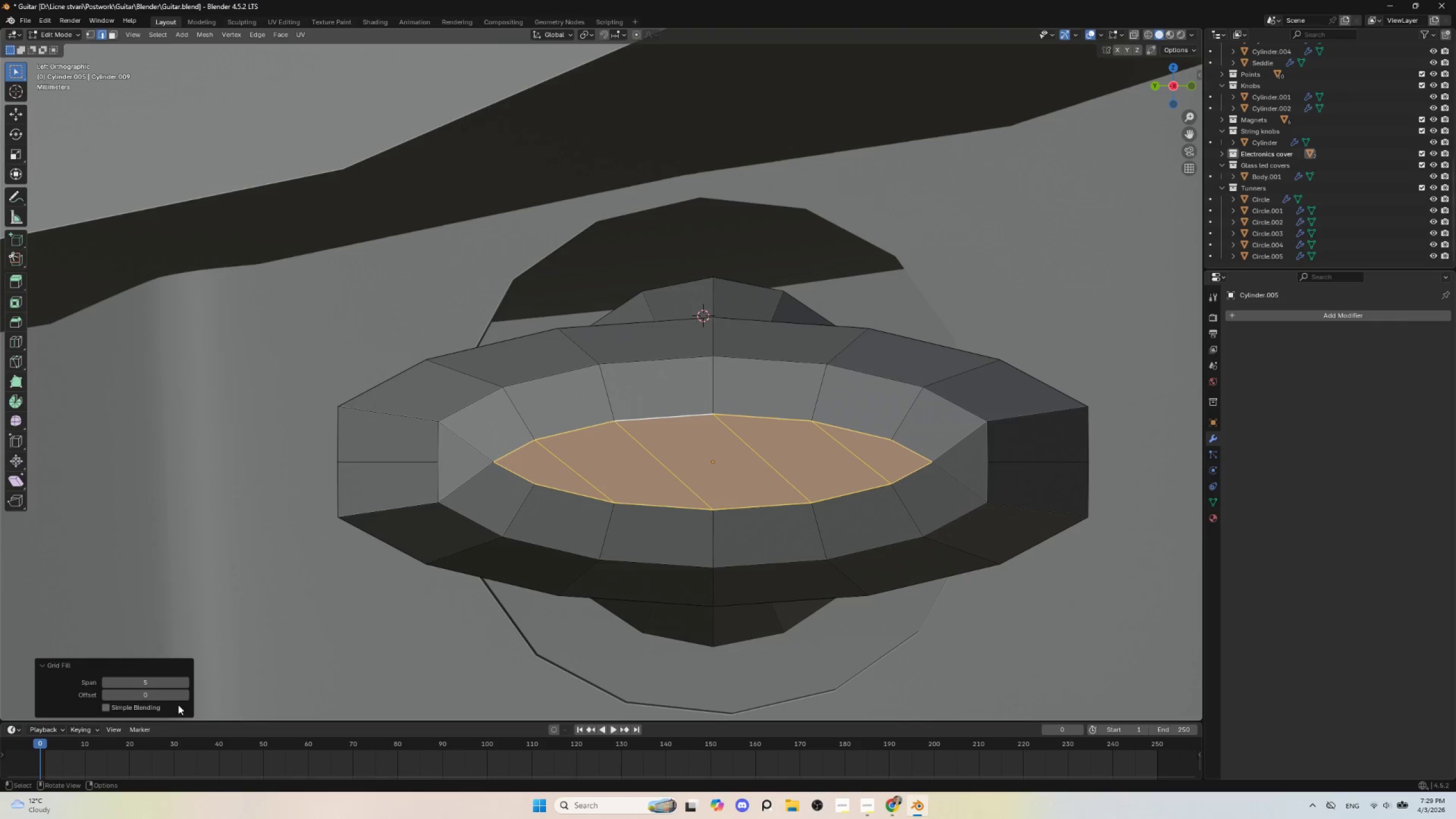 
left_click([187, 693])
 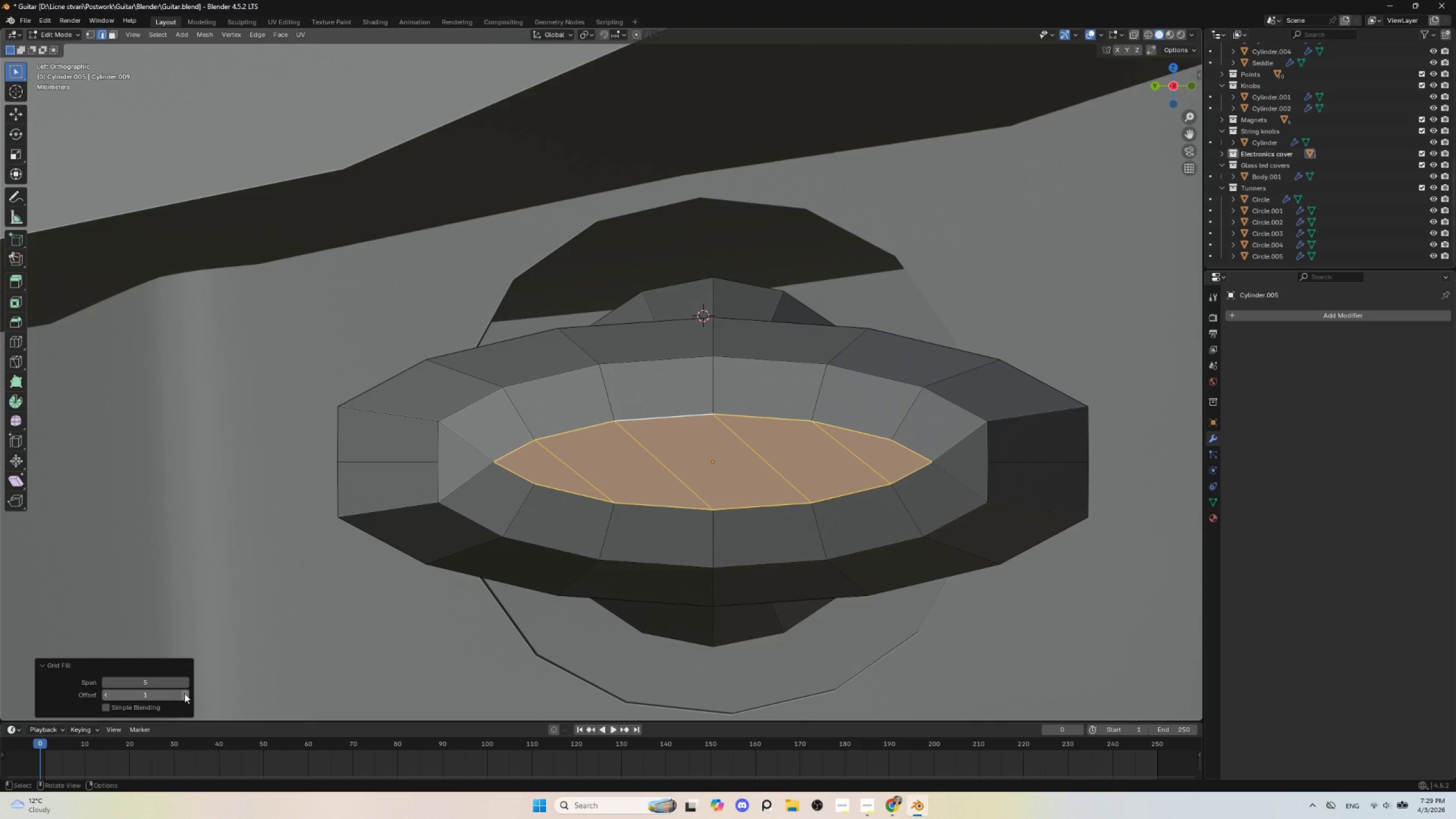 
left_click([184, 693])
 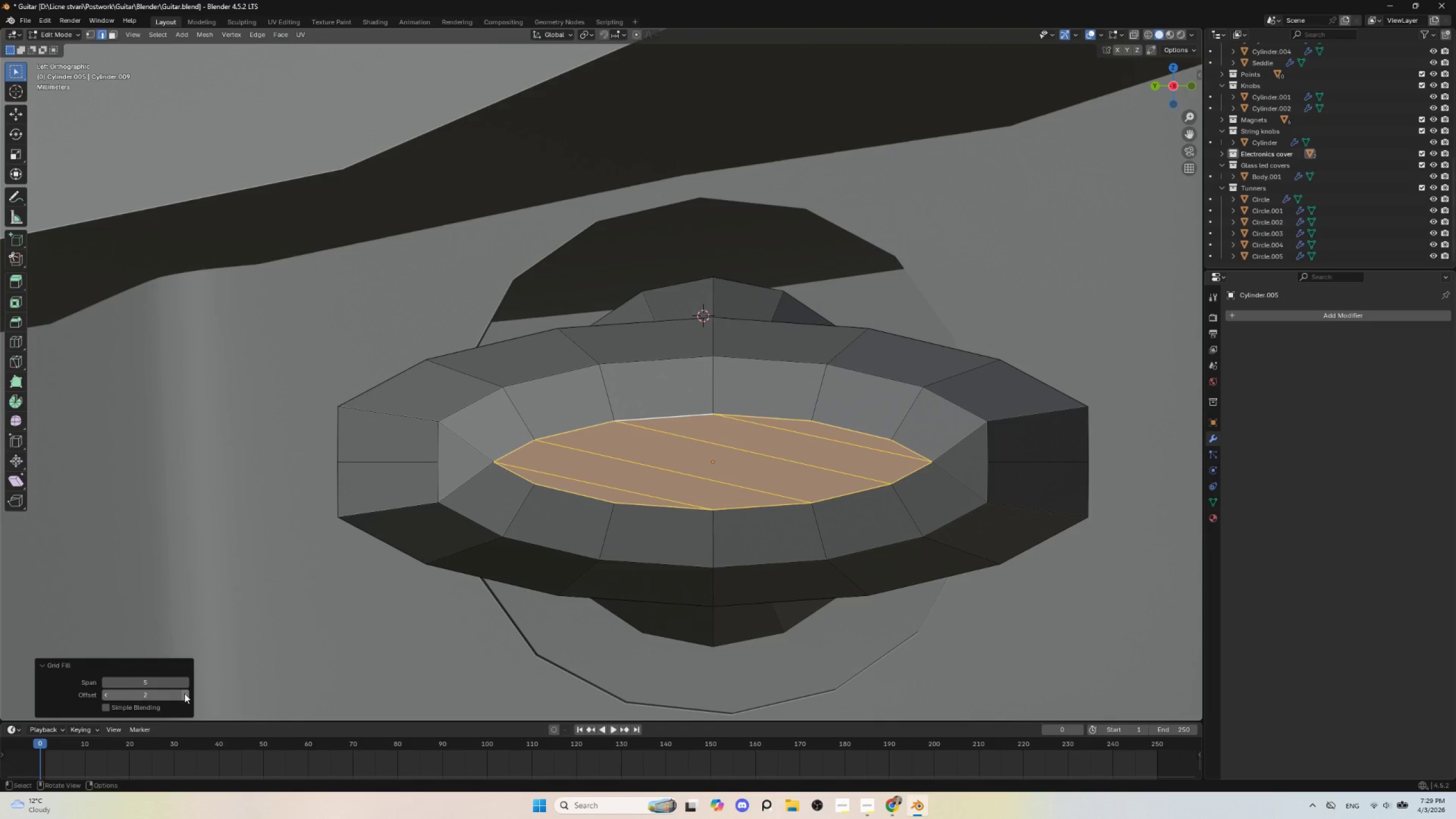 
left_click([184, 693])
 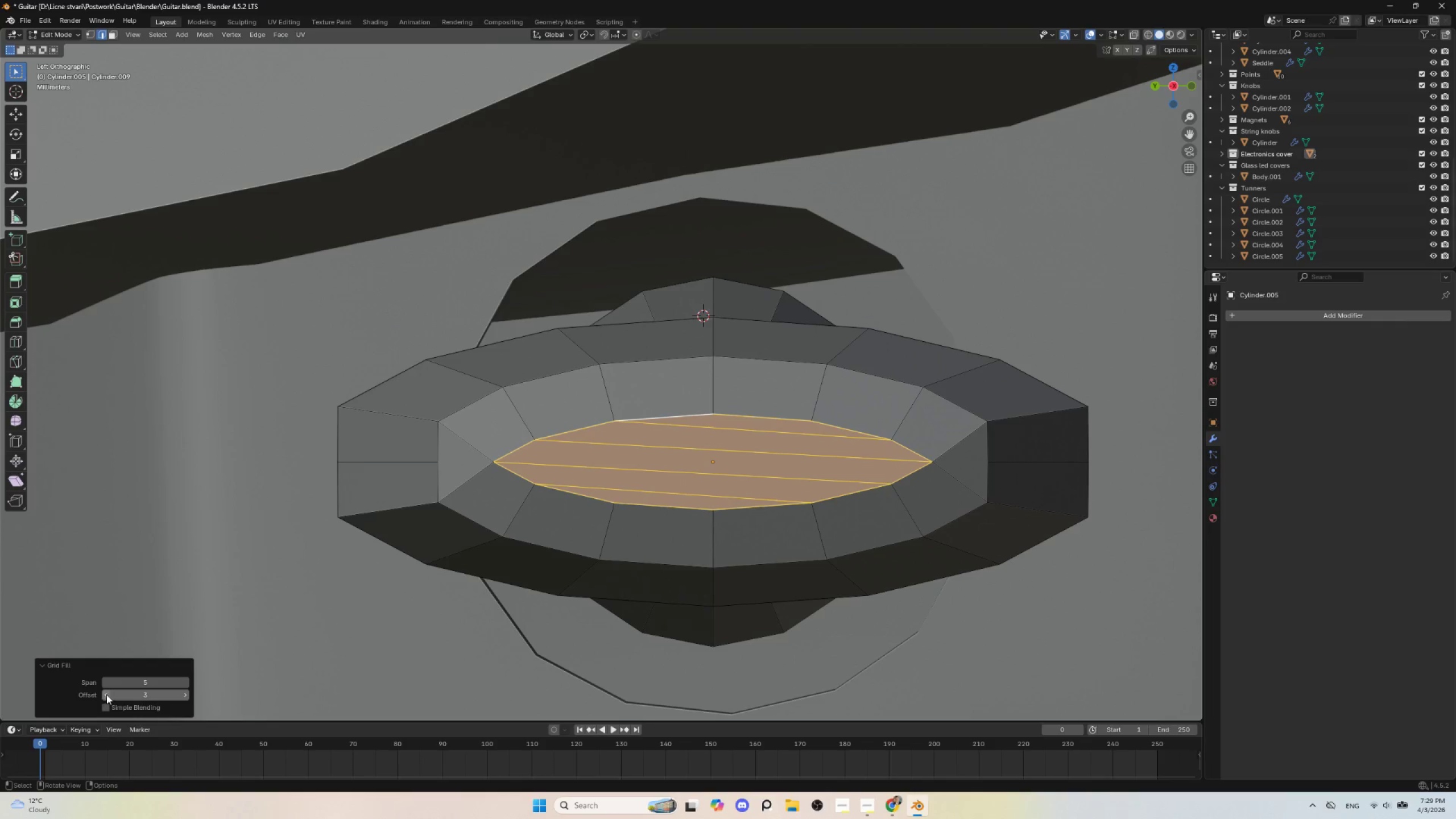 
double_click([106, 694])
 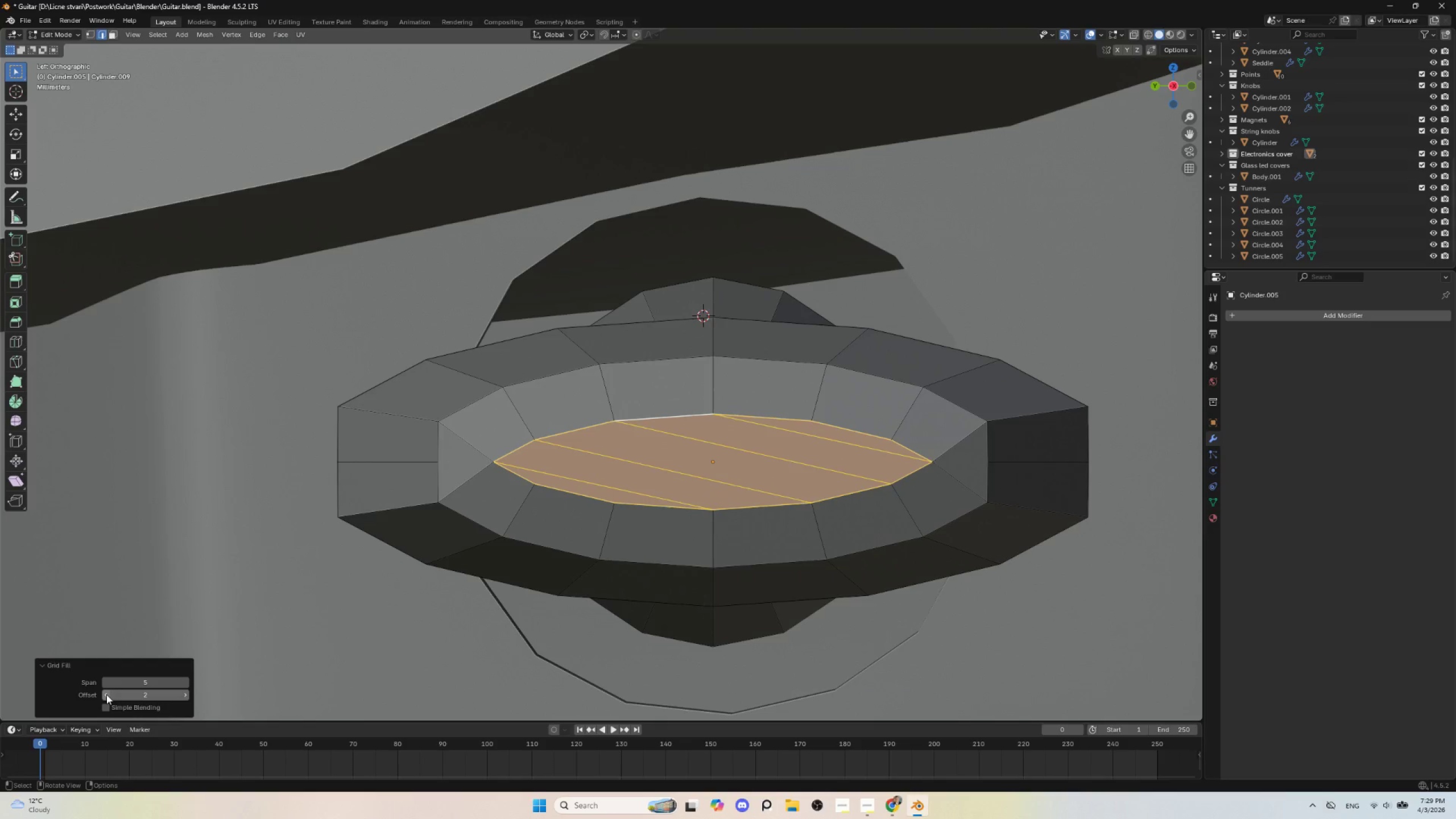 
triple_click([106, 694])
 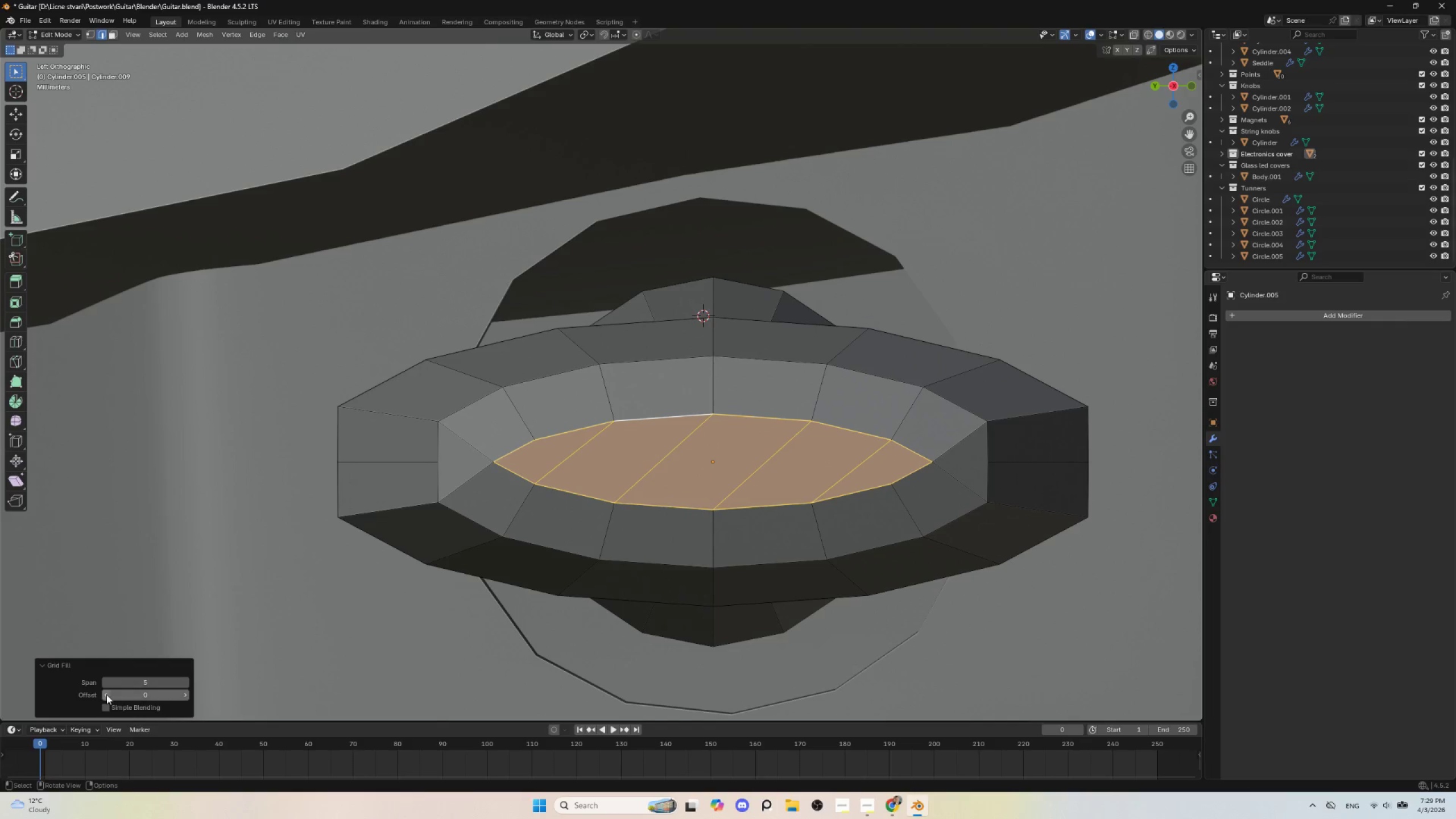 
triple_click([106, 694])
 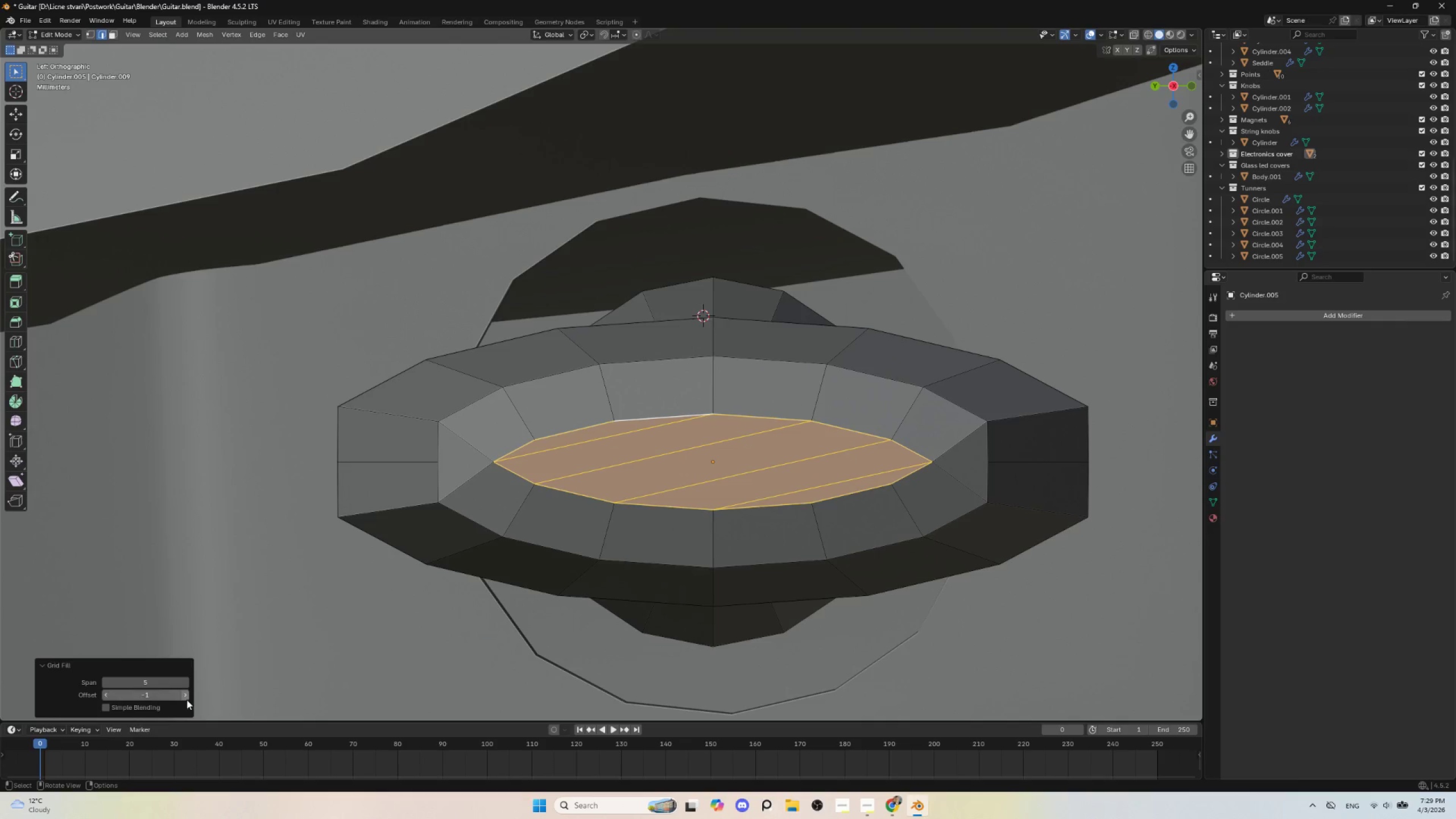 
left_click([187, 700])
 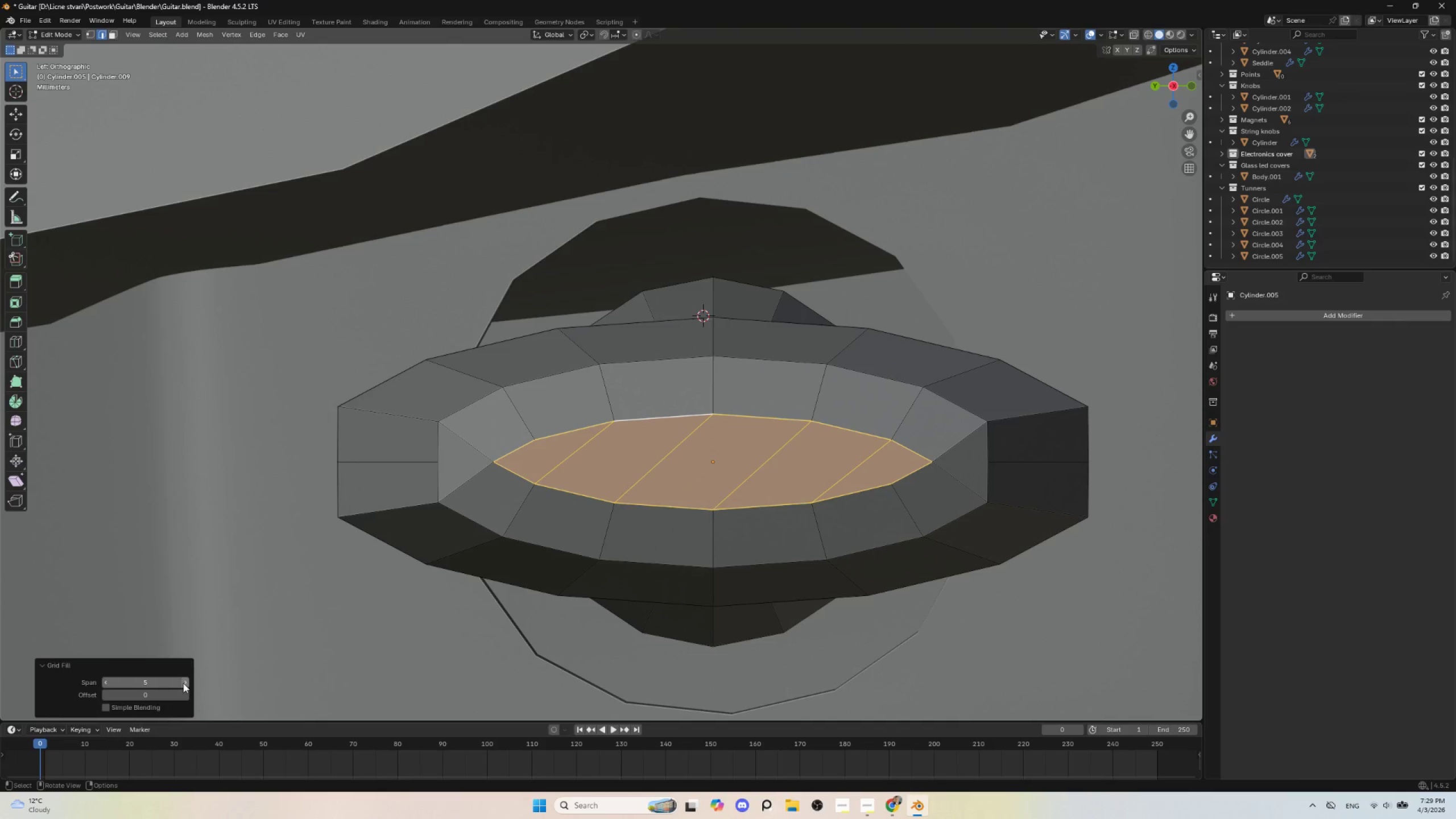 
left_click([183, 683])
 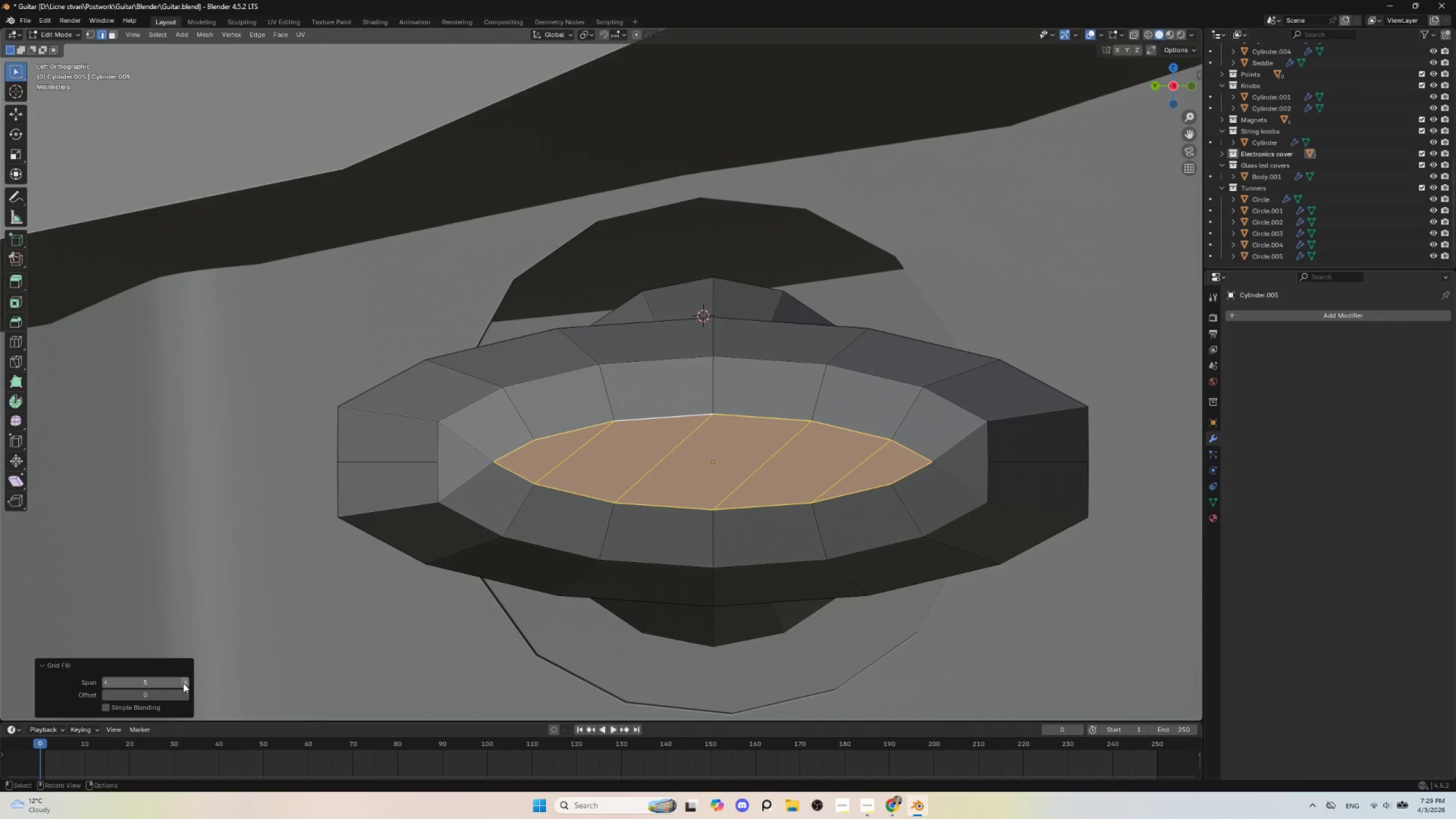 
left_click([183, 683])
 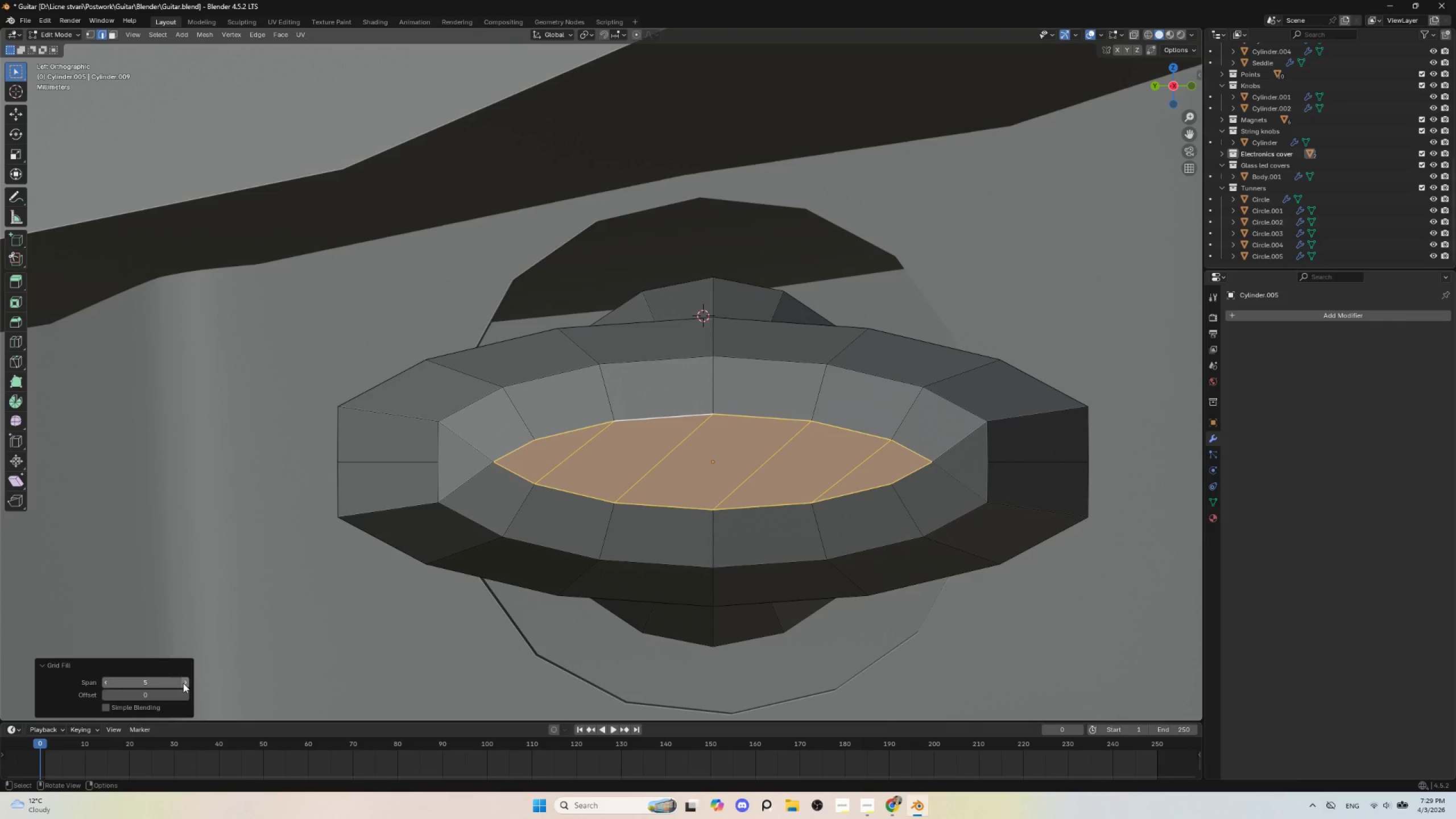 
left_click([183, 683])
 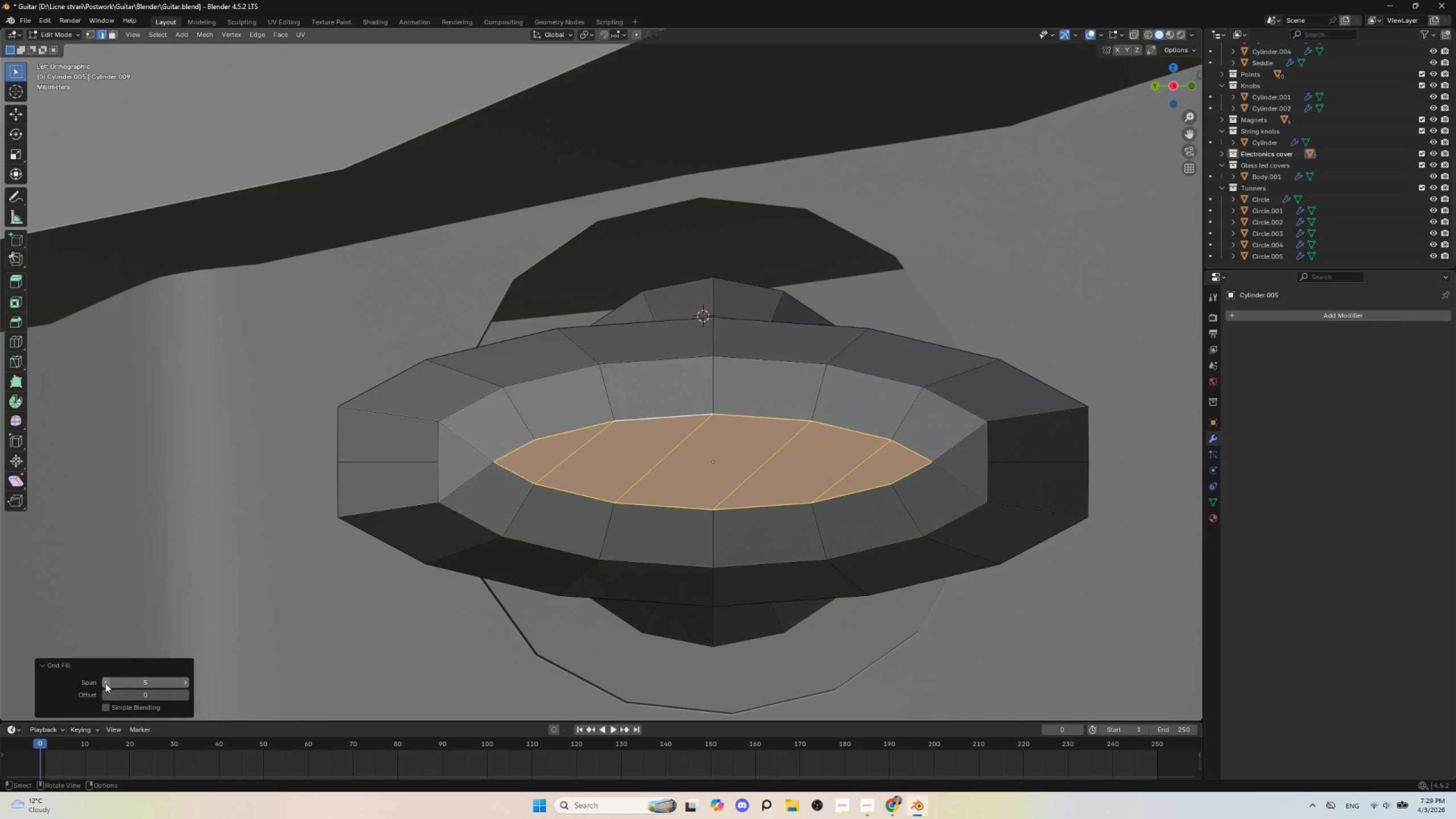 
double_click([105, 683])
 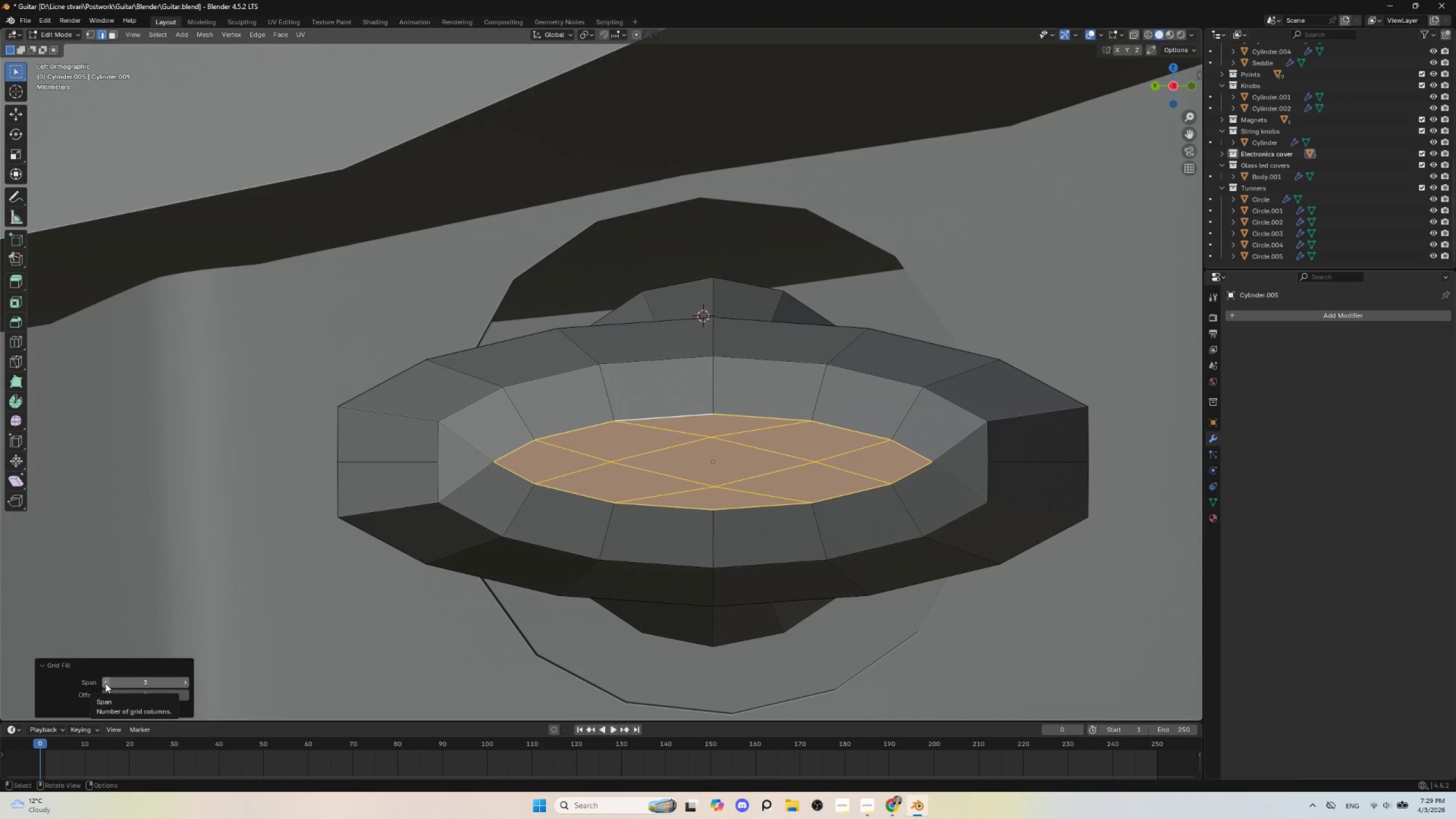 
left_click([105, 683])
 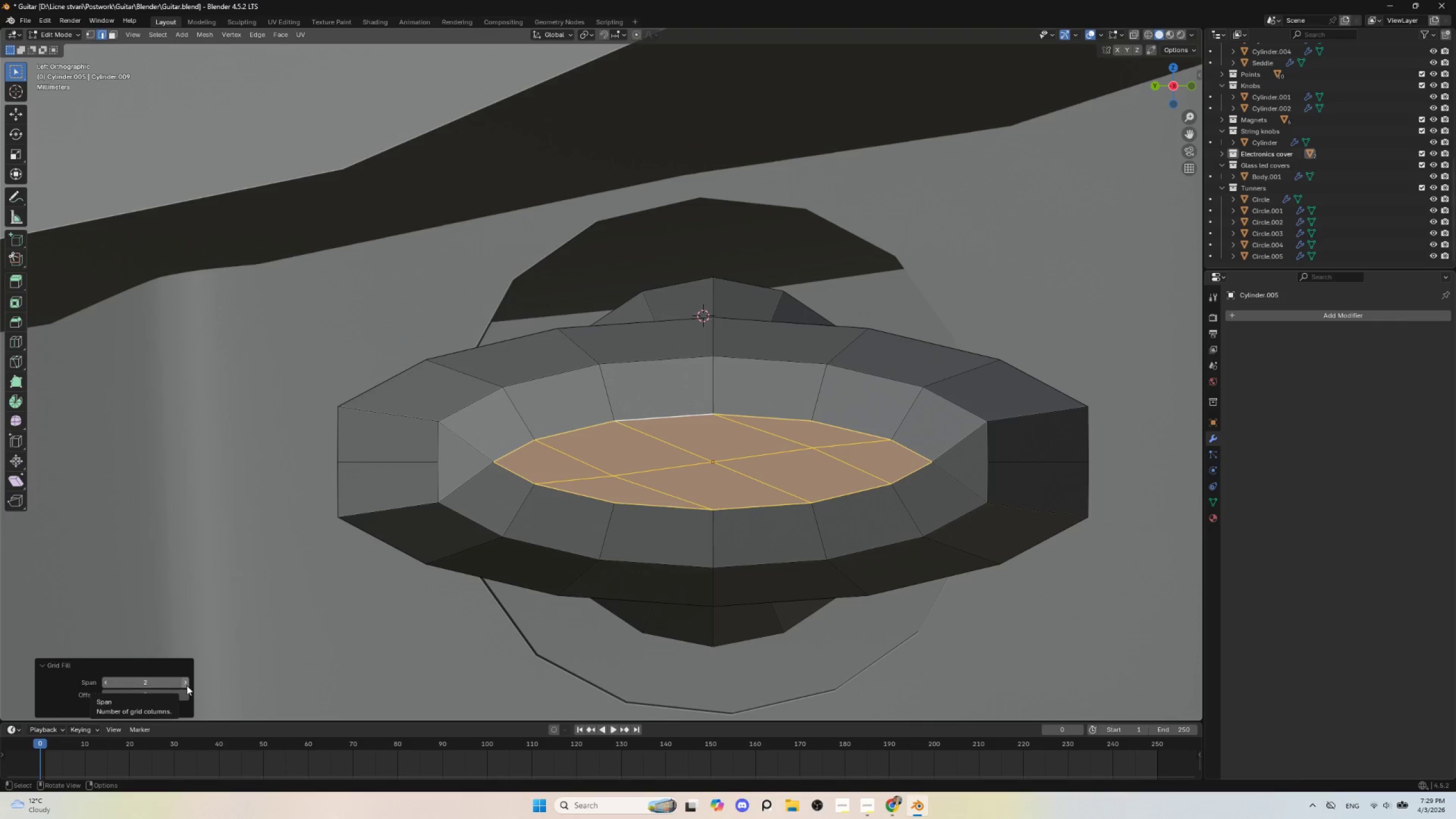 
left_click([186, 685])
 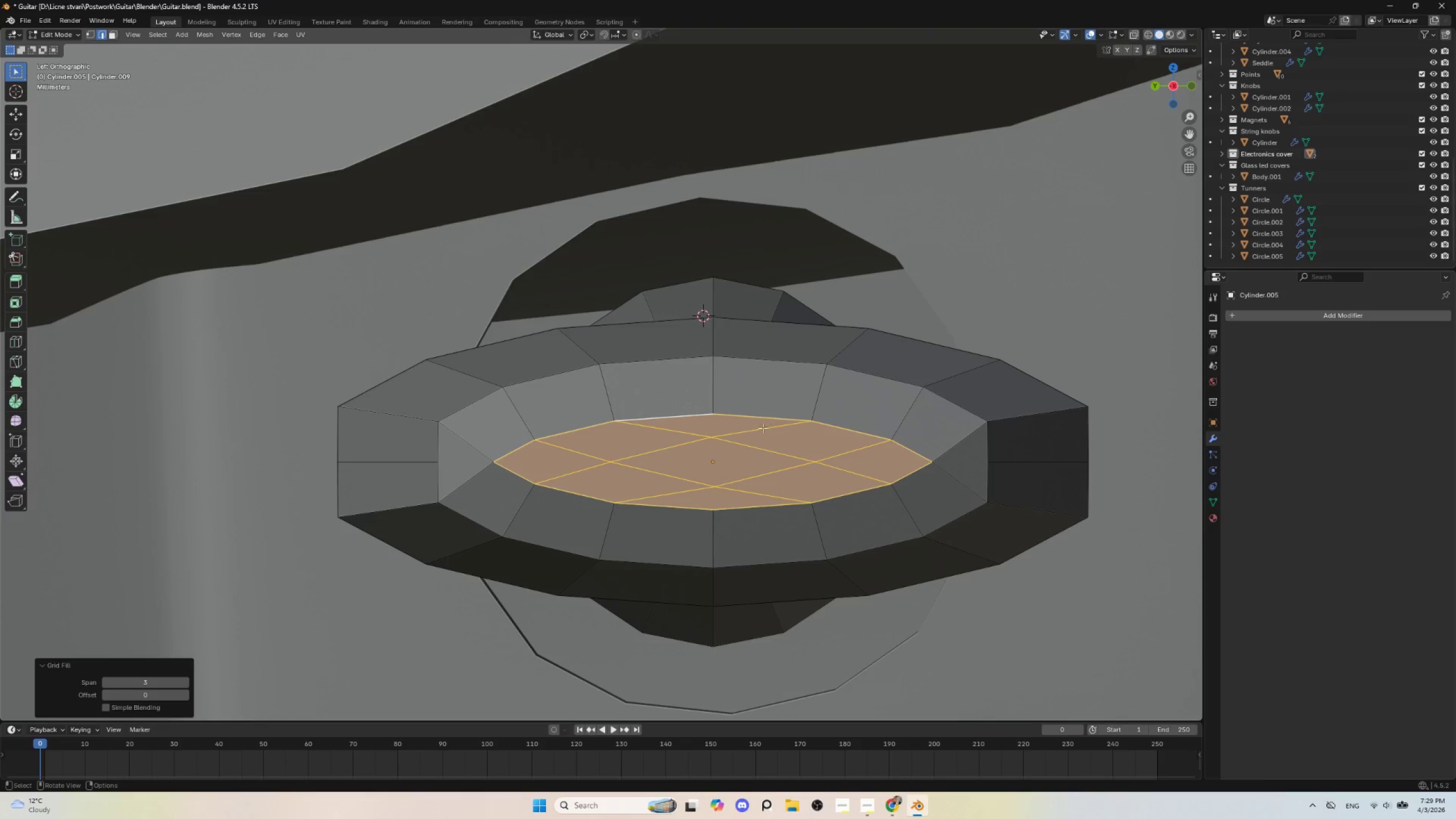 
wait(7.77)
 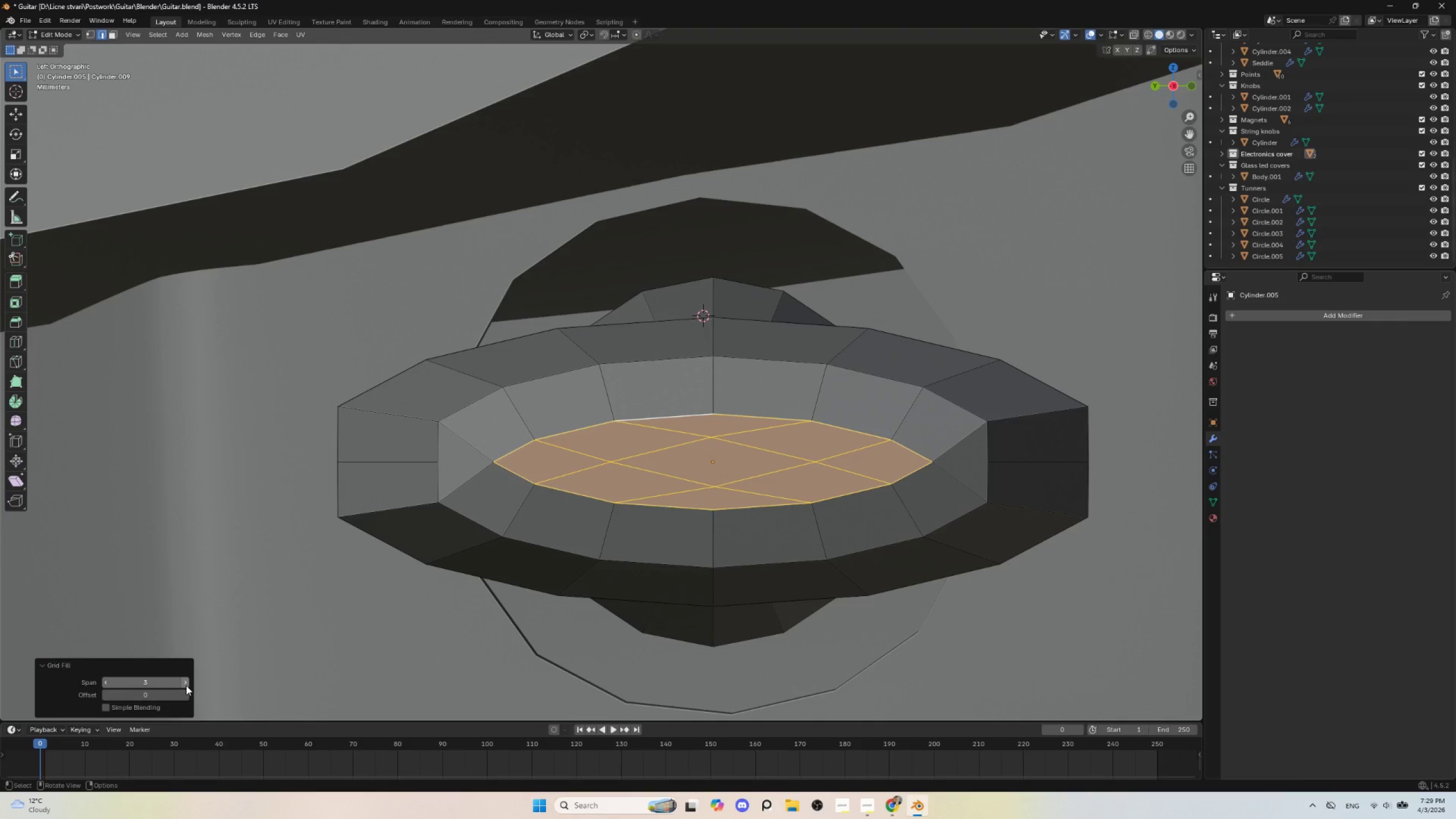 
left_click([186, 683])
 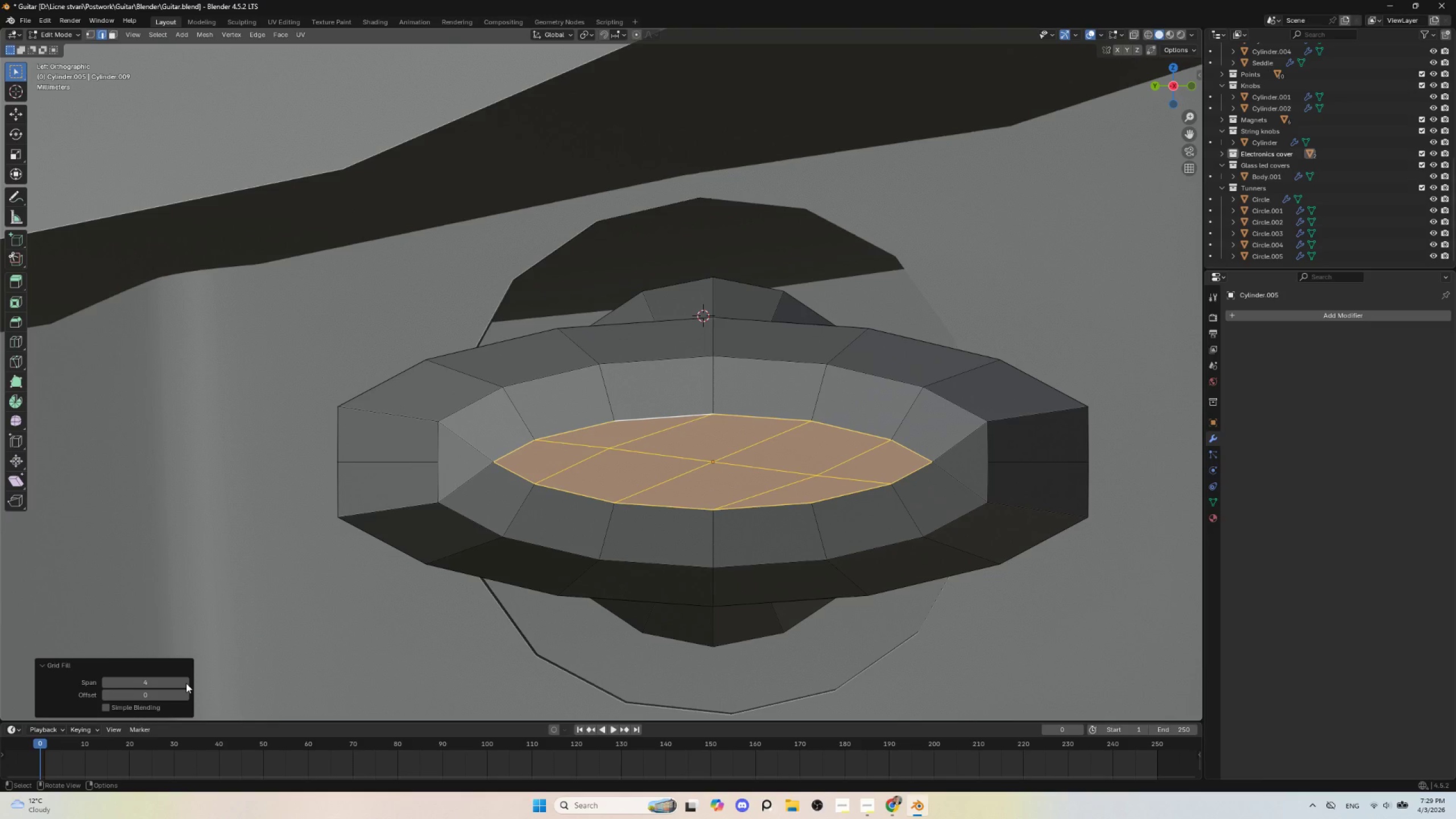 
left_click([186, 683])
 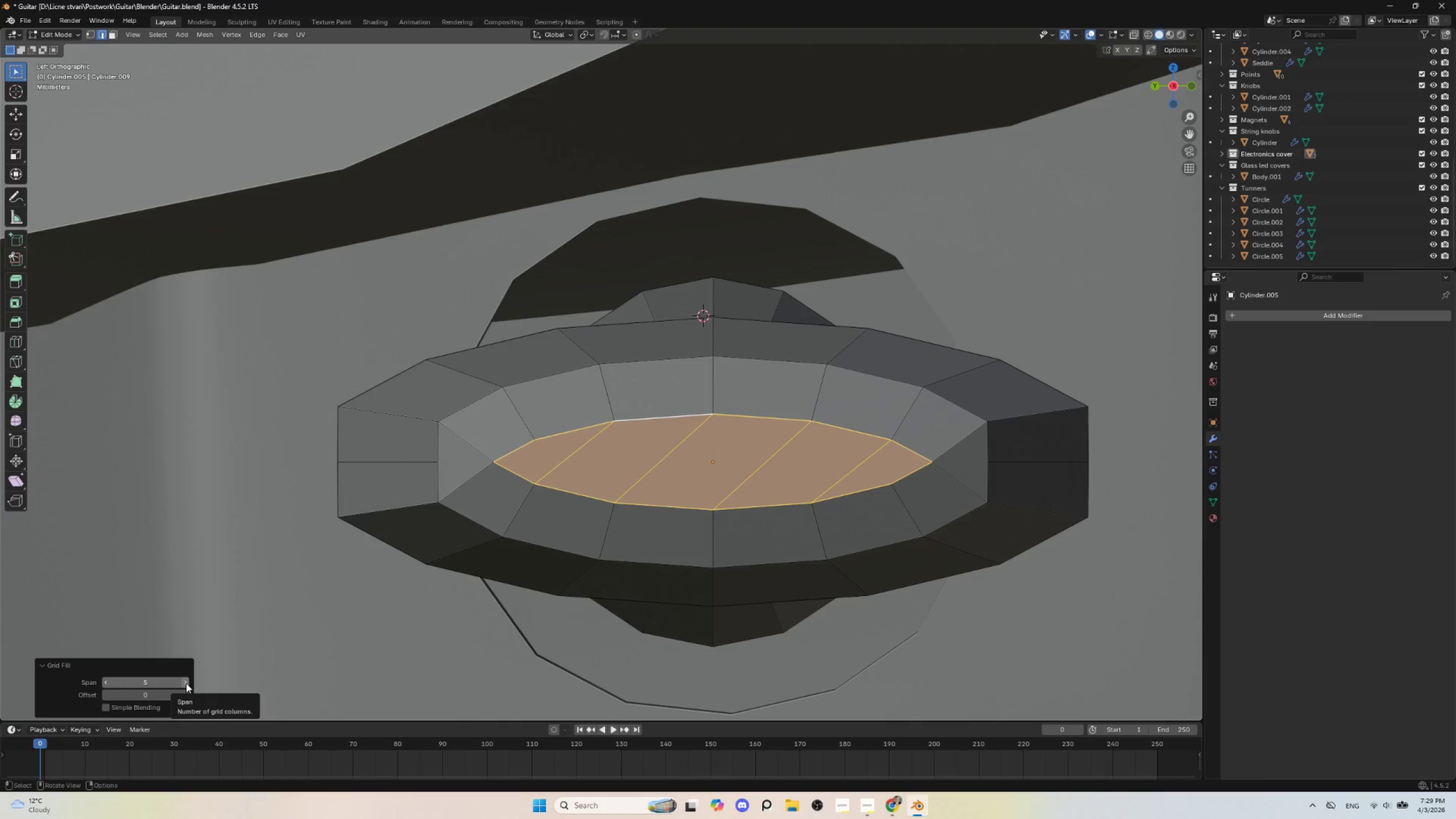 
left_click([186, 683])
 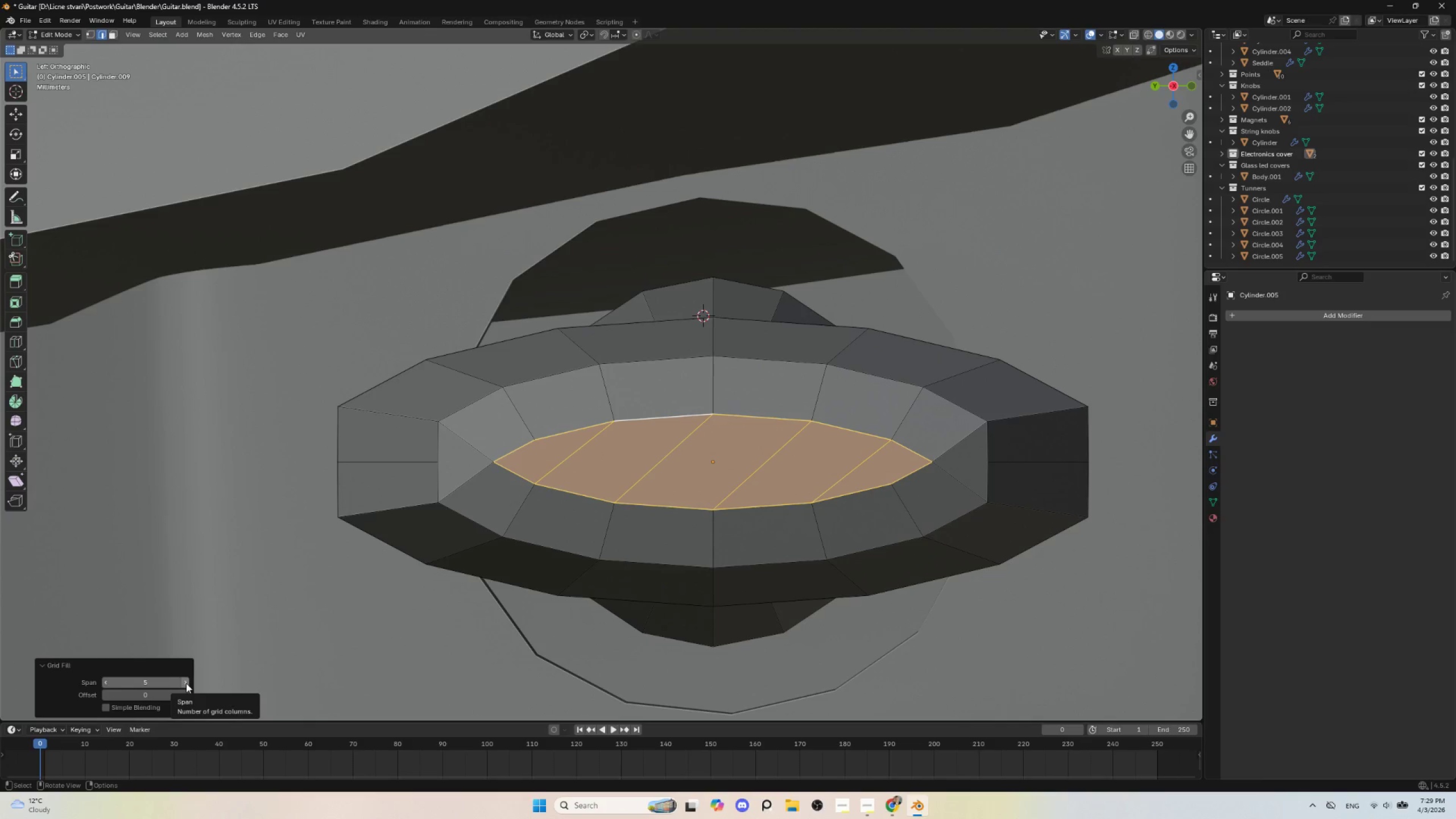 
key(Control+Z)
 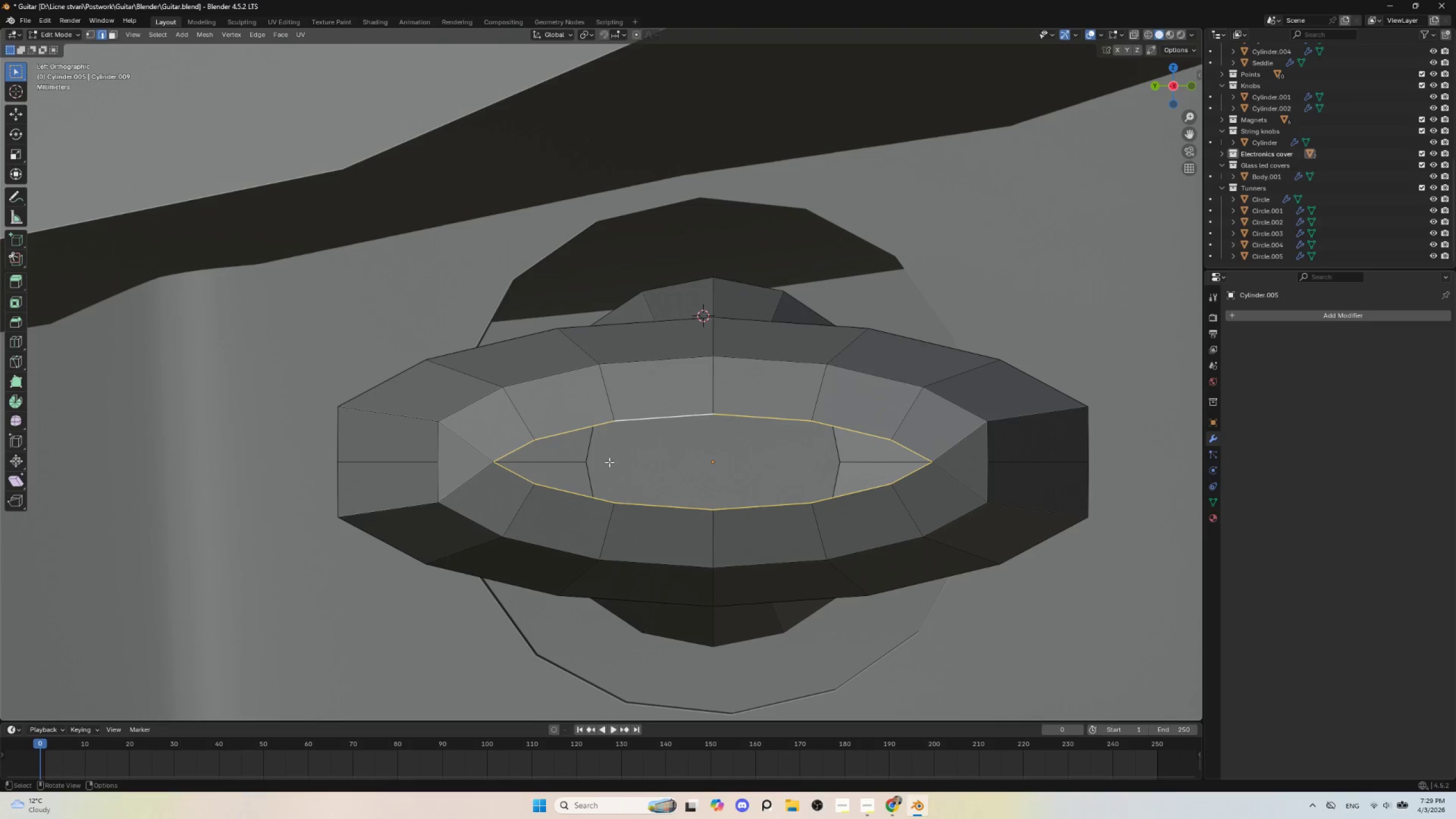 
left_click([668, 419])
 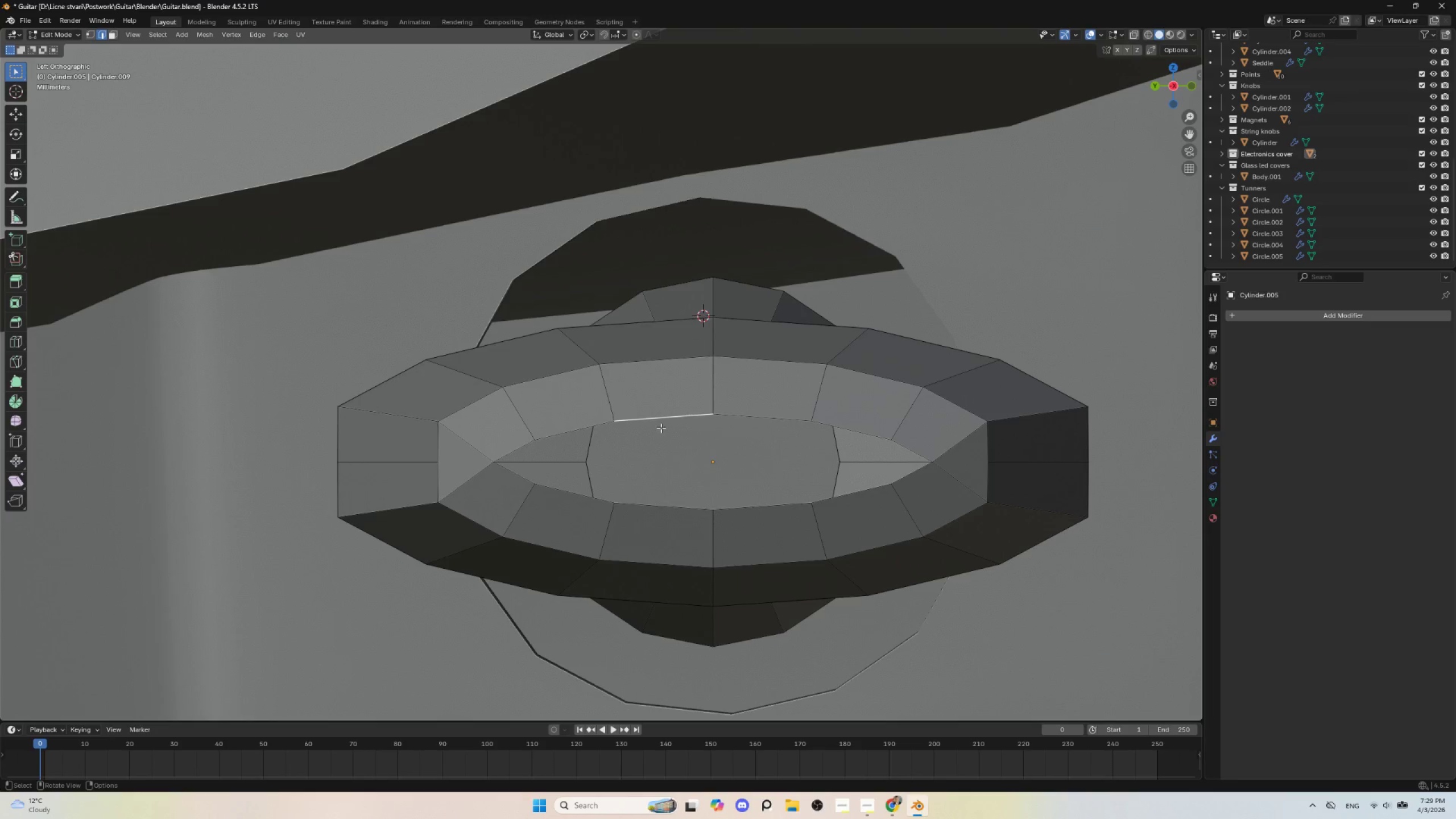 
hold_key(key=ShiftLeft, duration=0.61)
left_click([638, 506])
 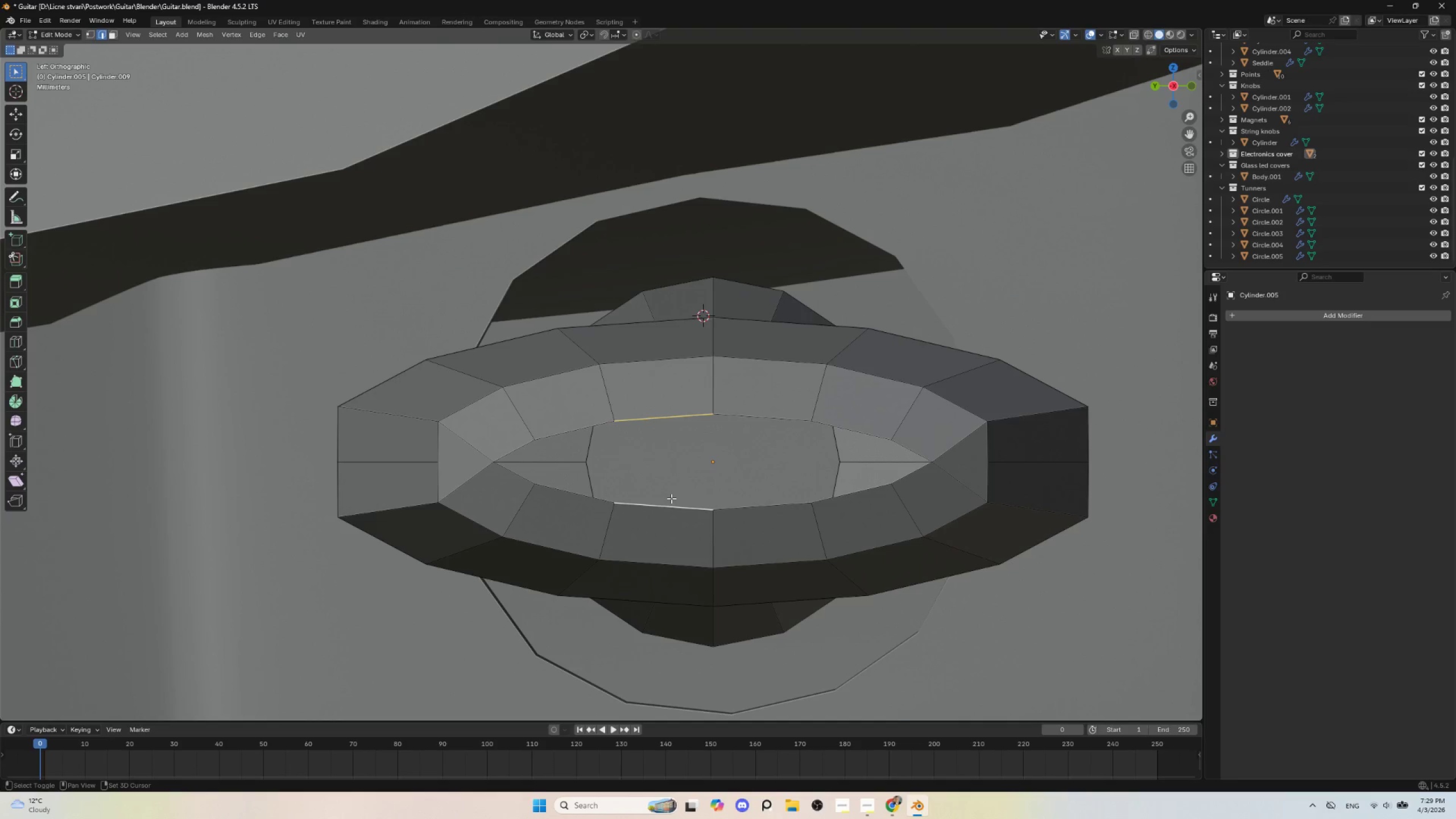 
hold_key(key=ShiftLeft, duration=22.66)
 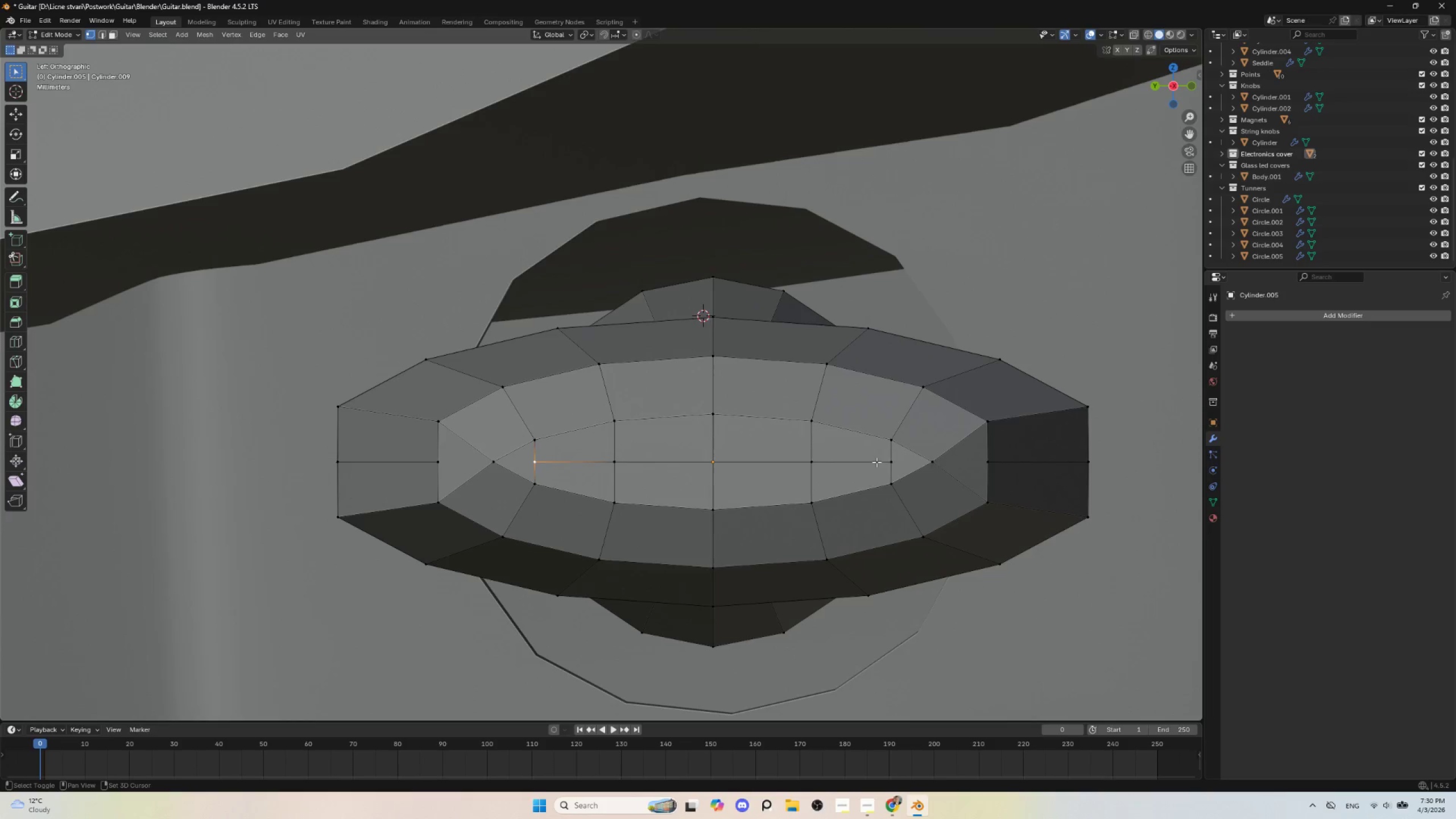 
key(F)
 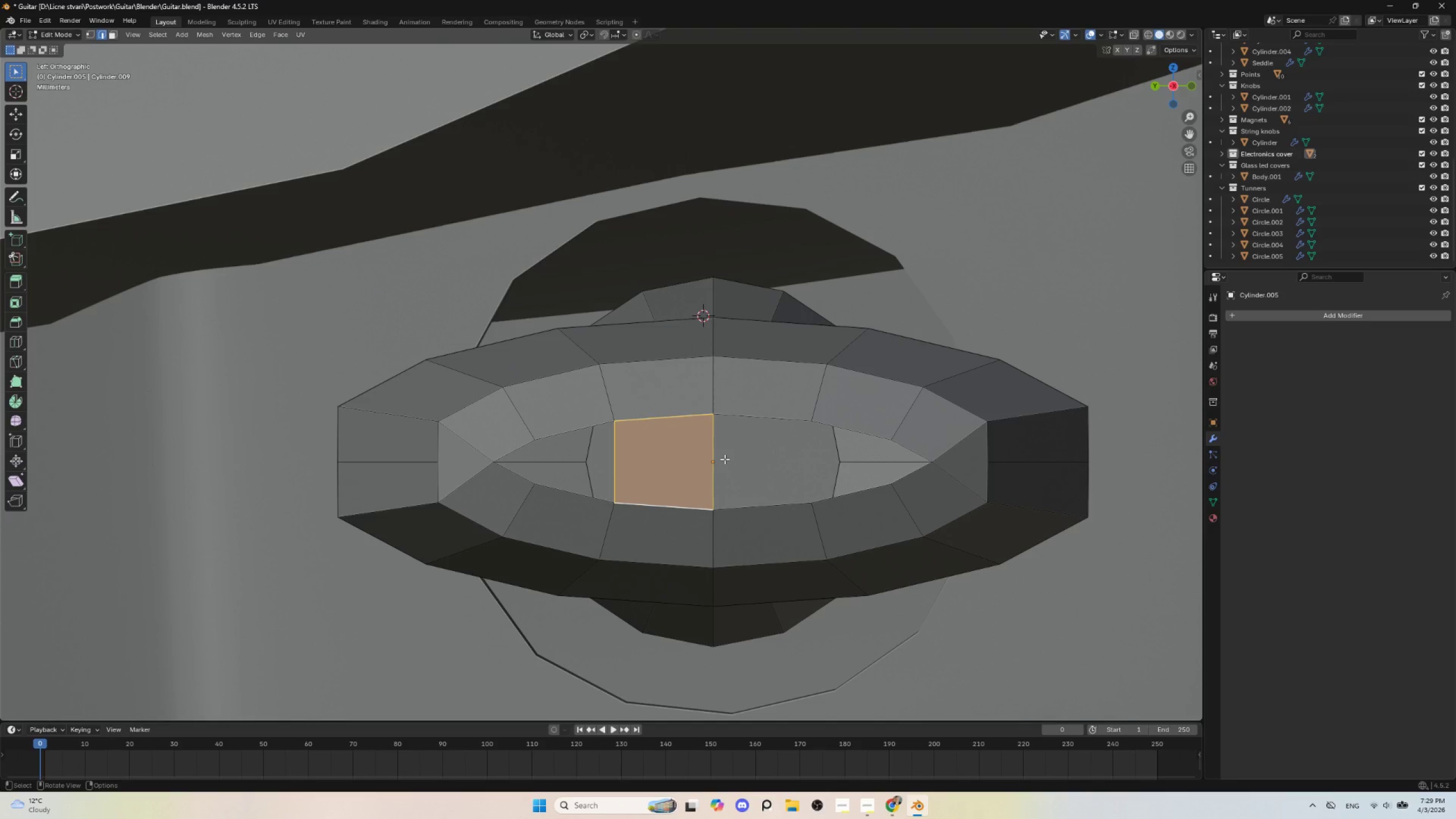 
left_click([725, 459])
 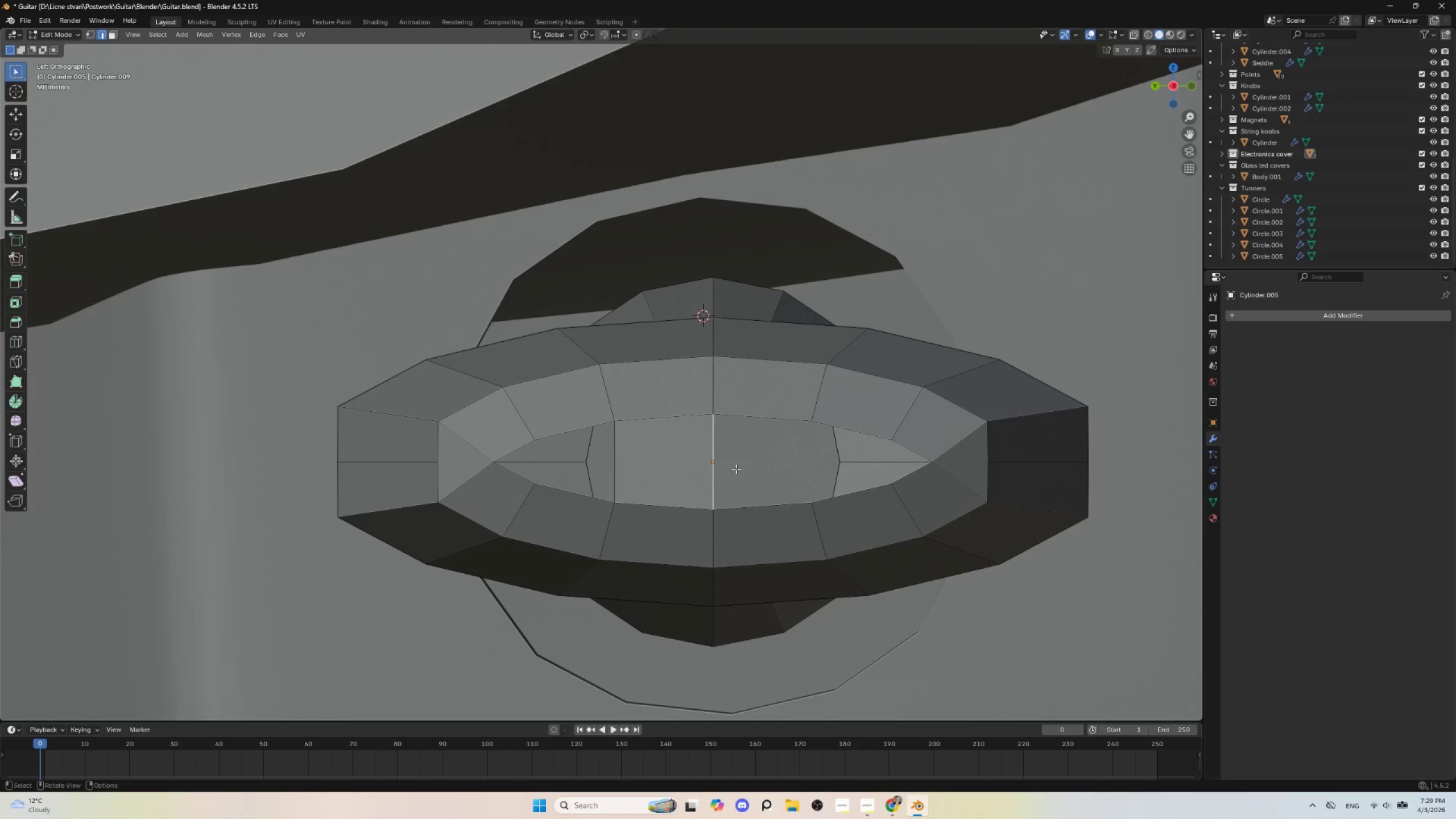 
type(ff)
 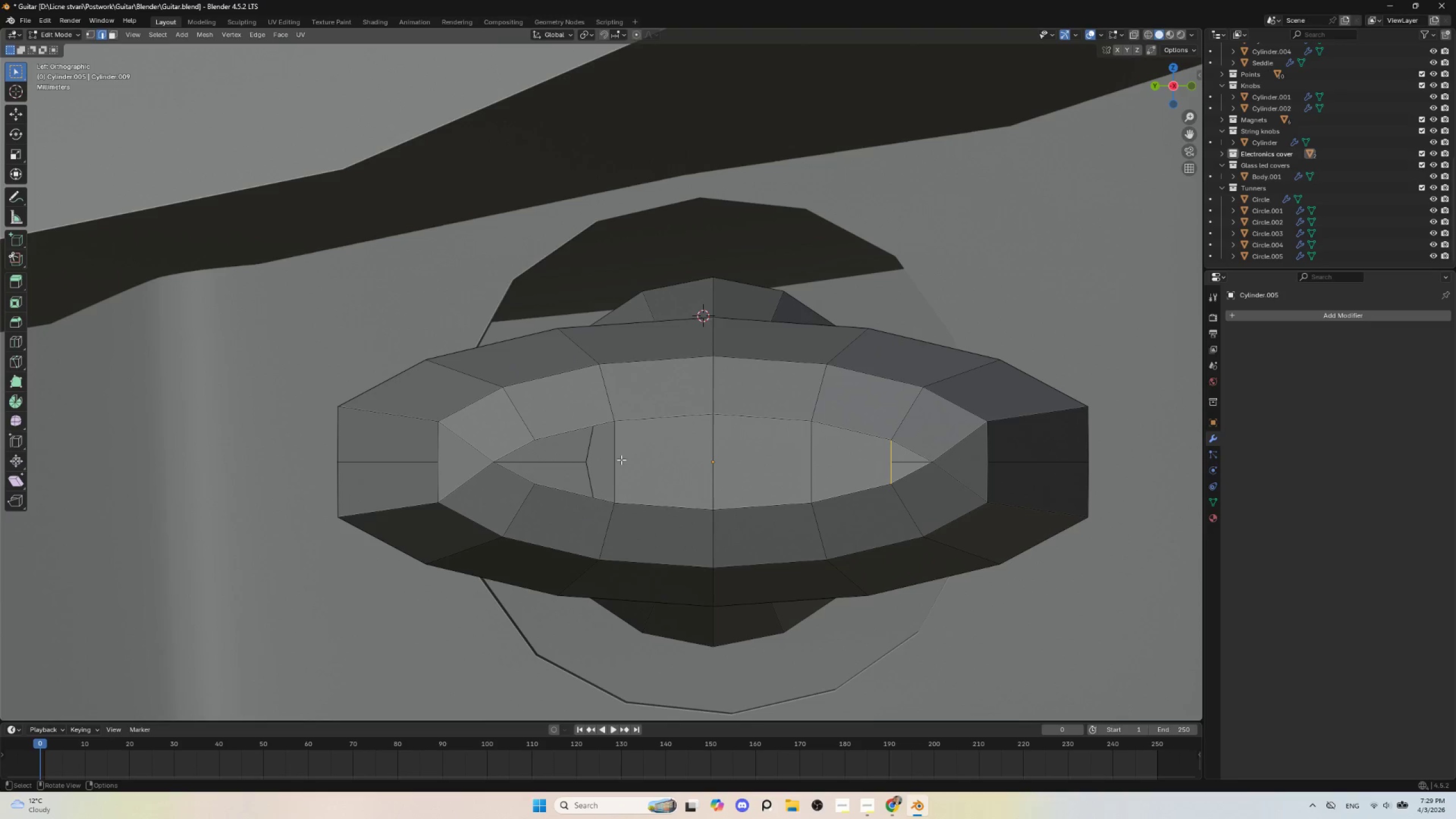 
left_click([622, 459])
 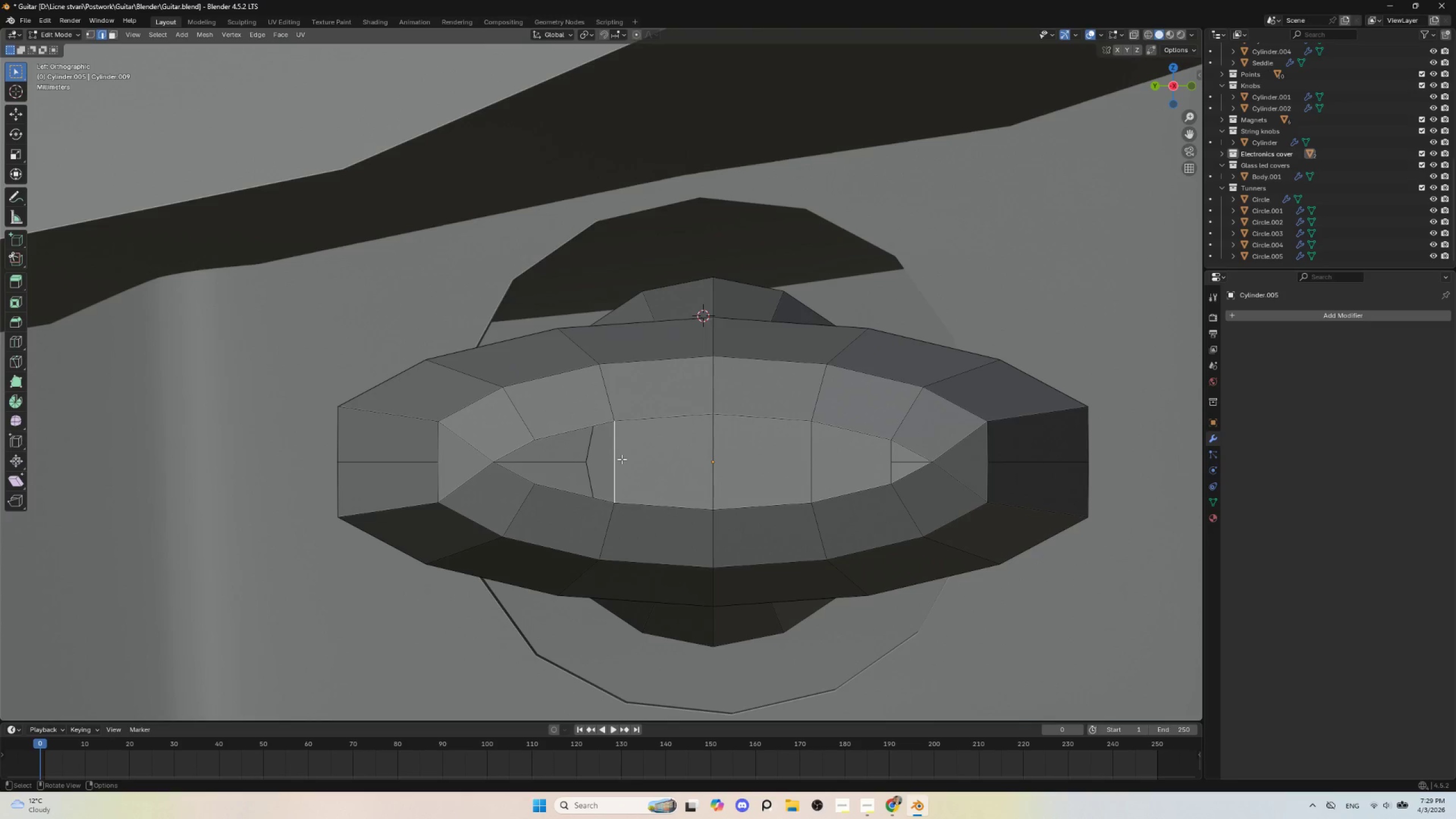 
key(F)
 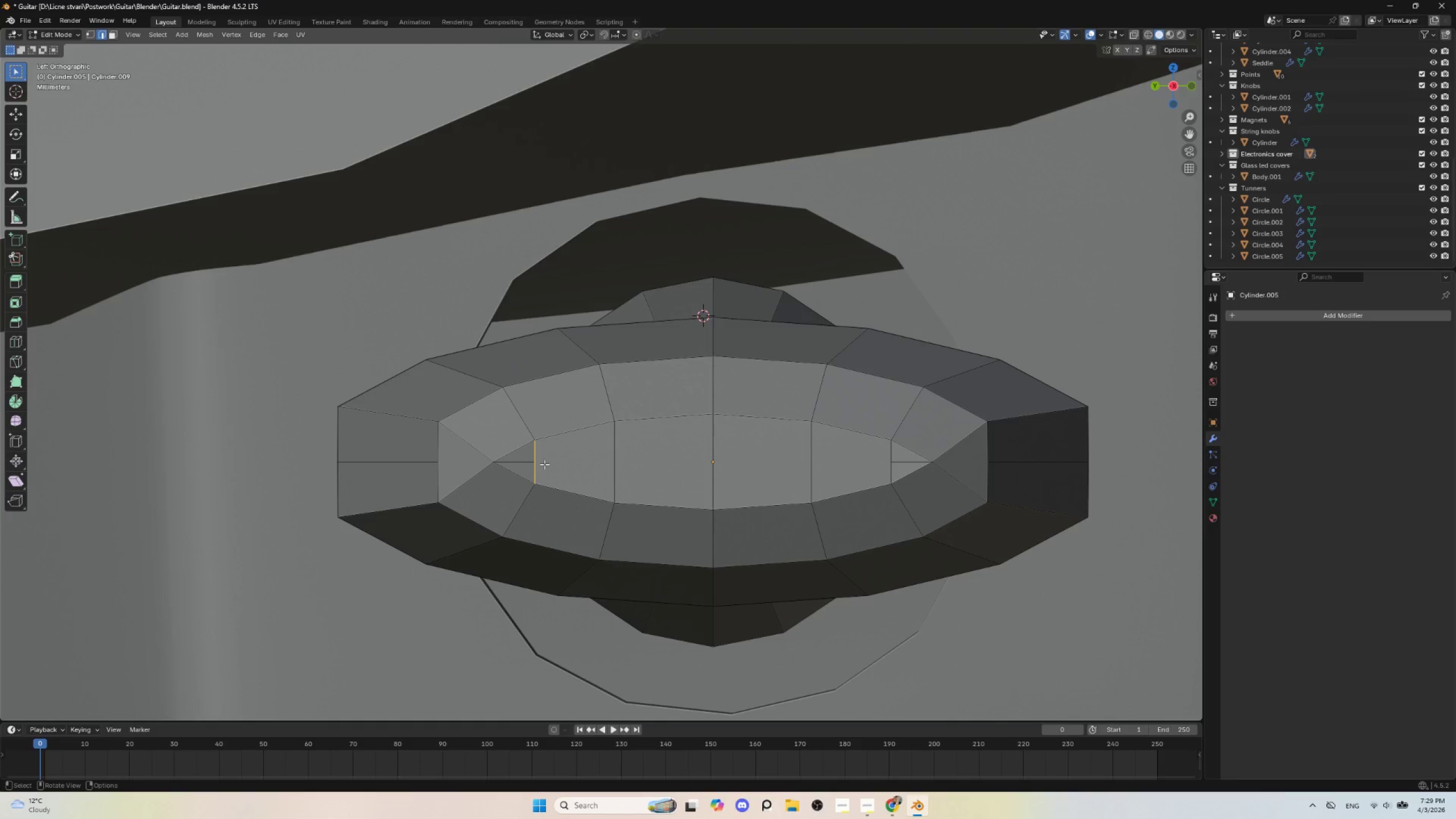 
left_click([535, 464])
 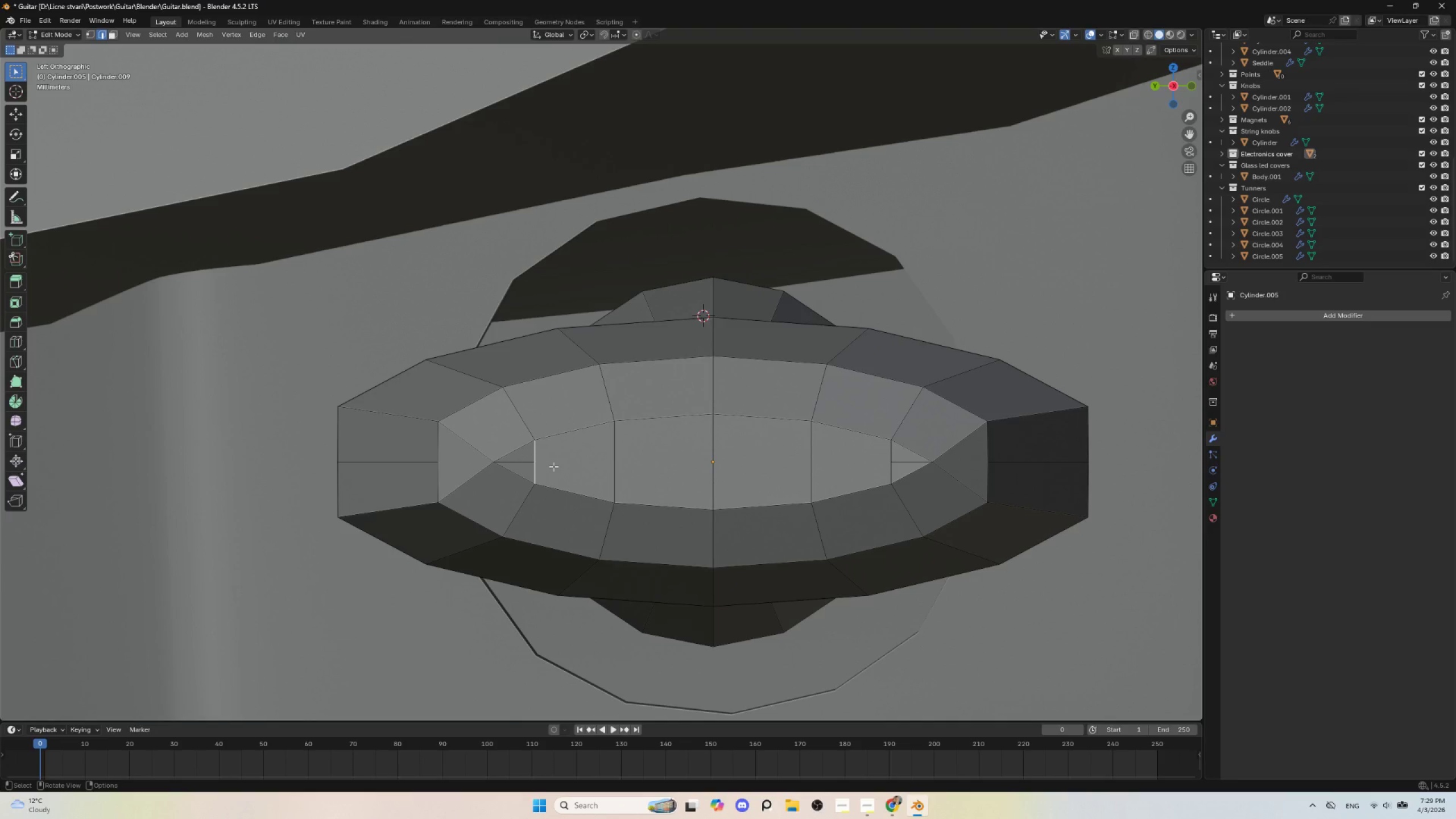 
key(F)
 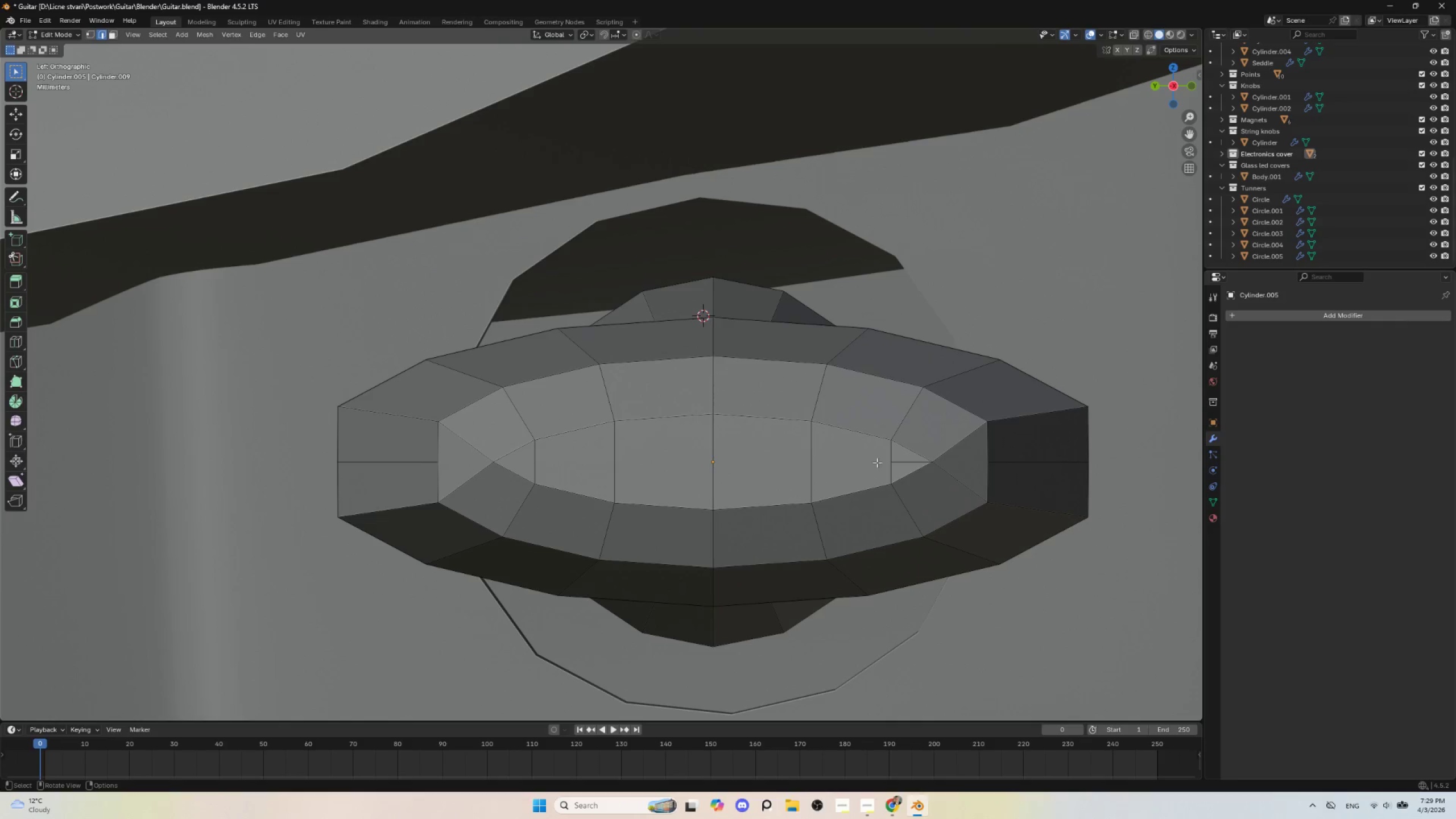 
left_click([889, 460])
 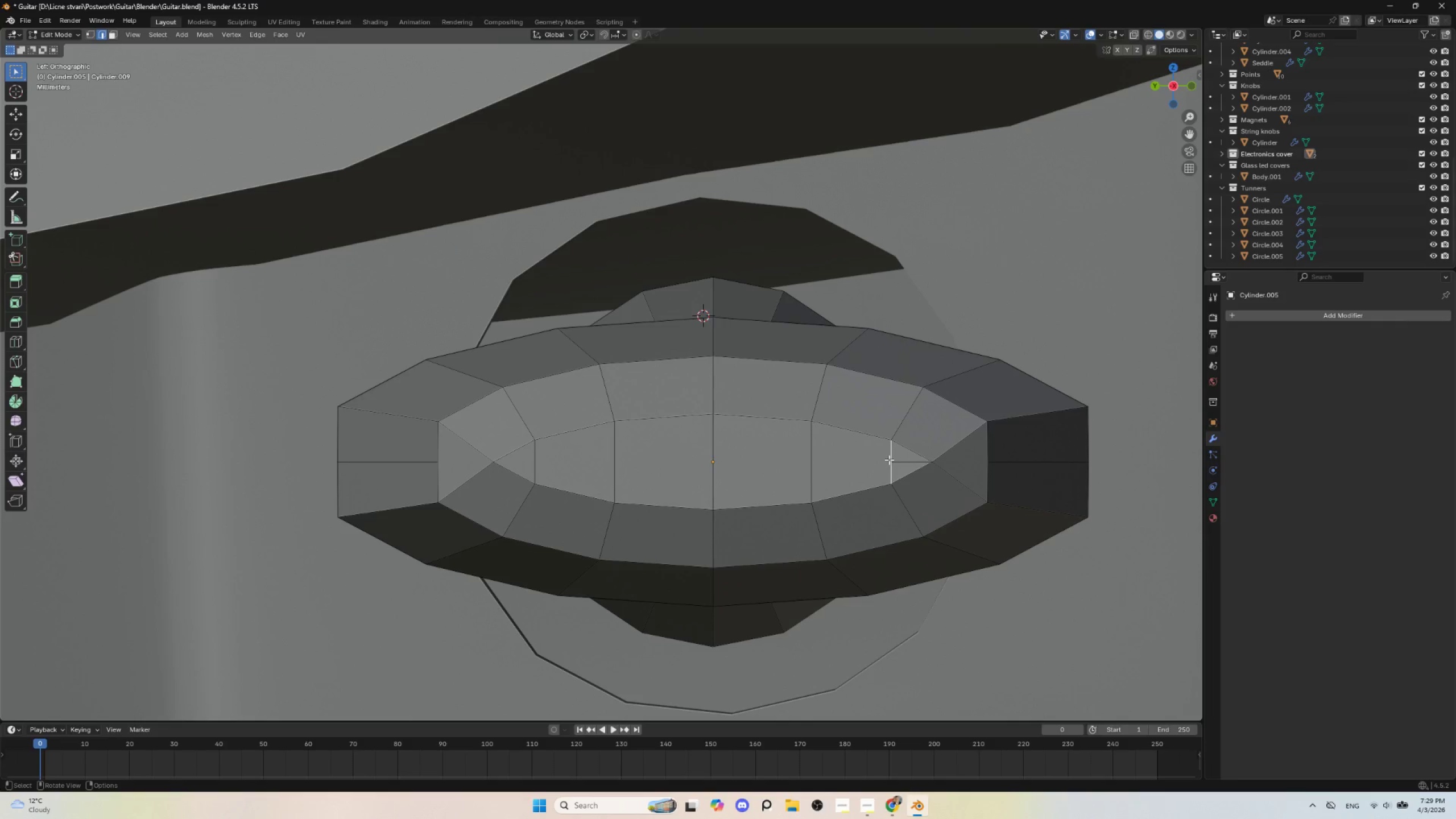 
key(F)
 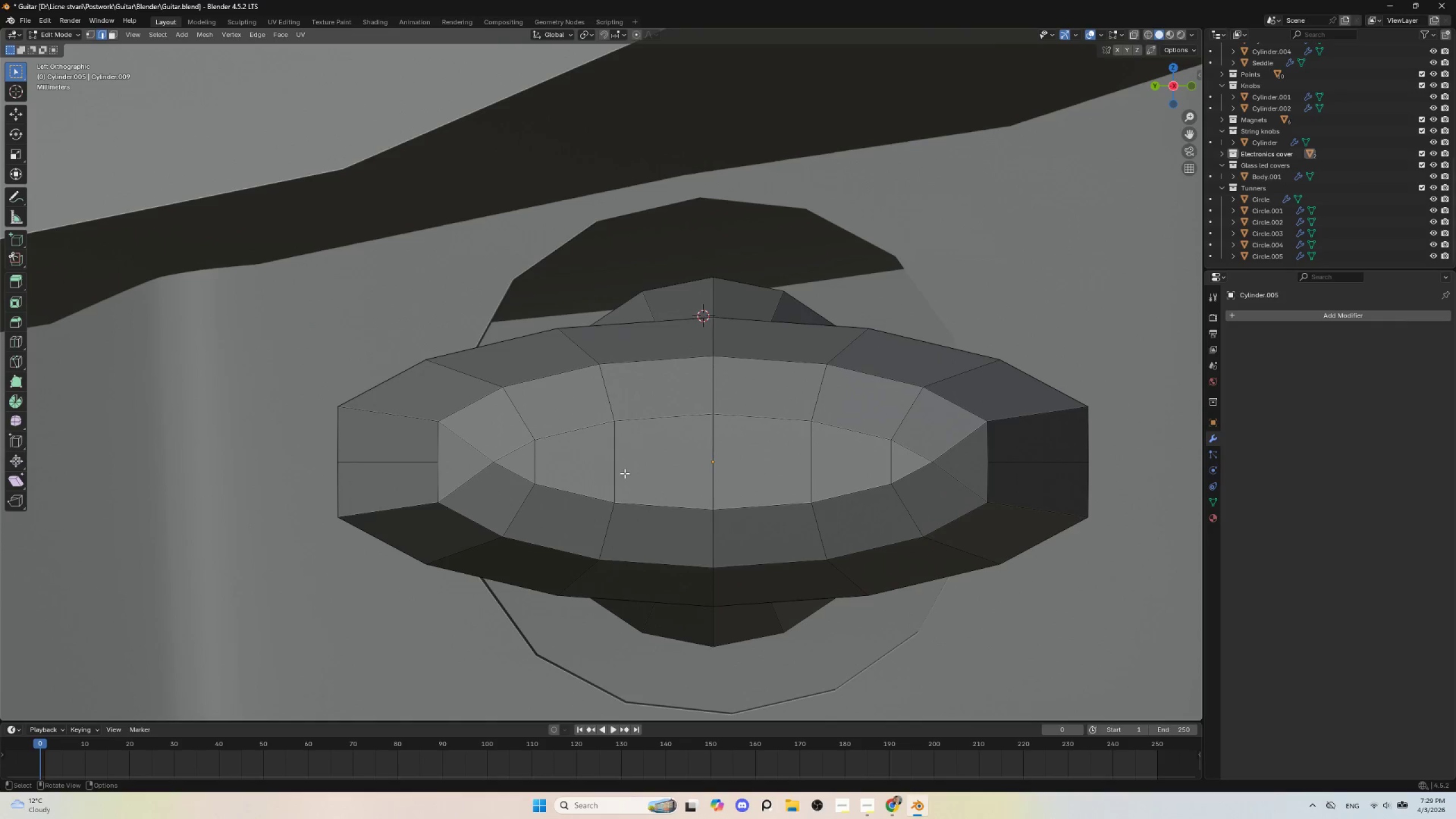 
key(Control+R)
 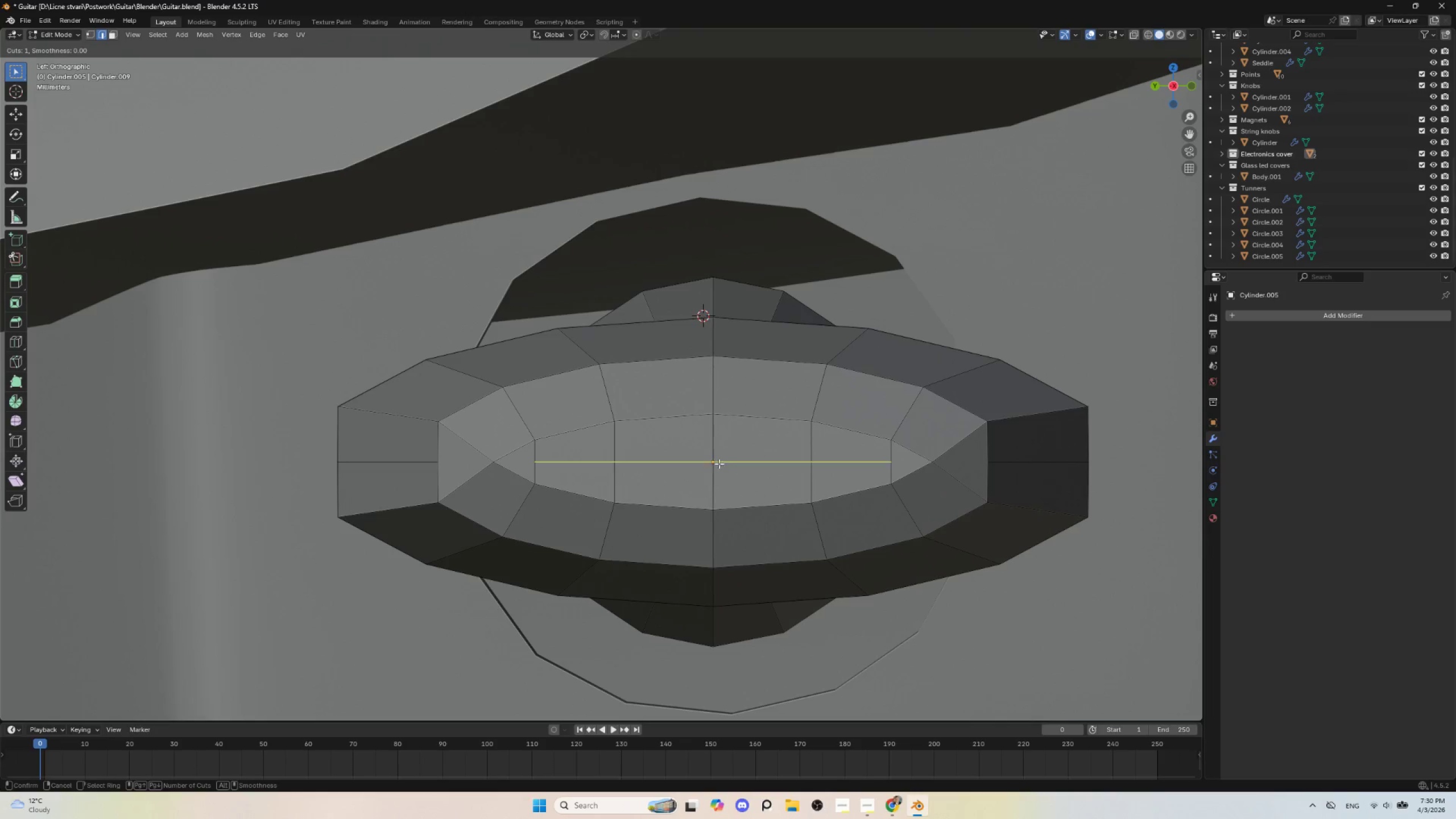 
left_click([706, 464])
 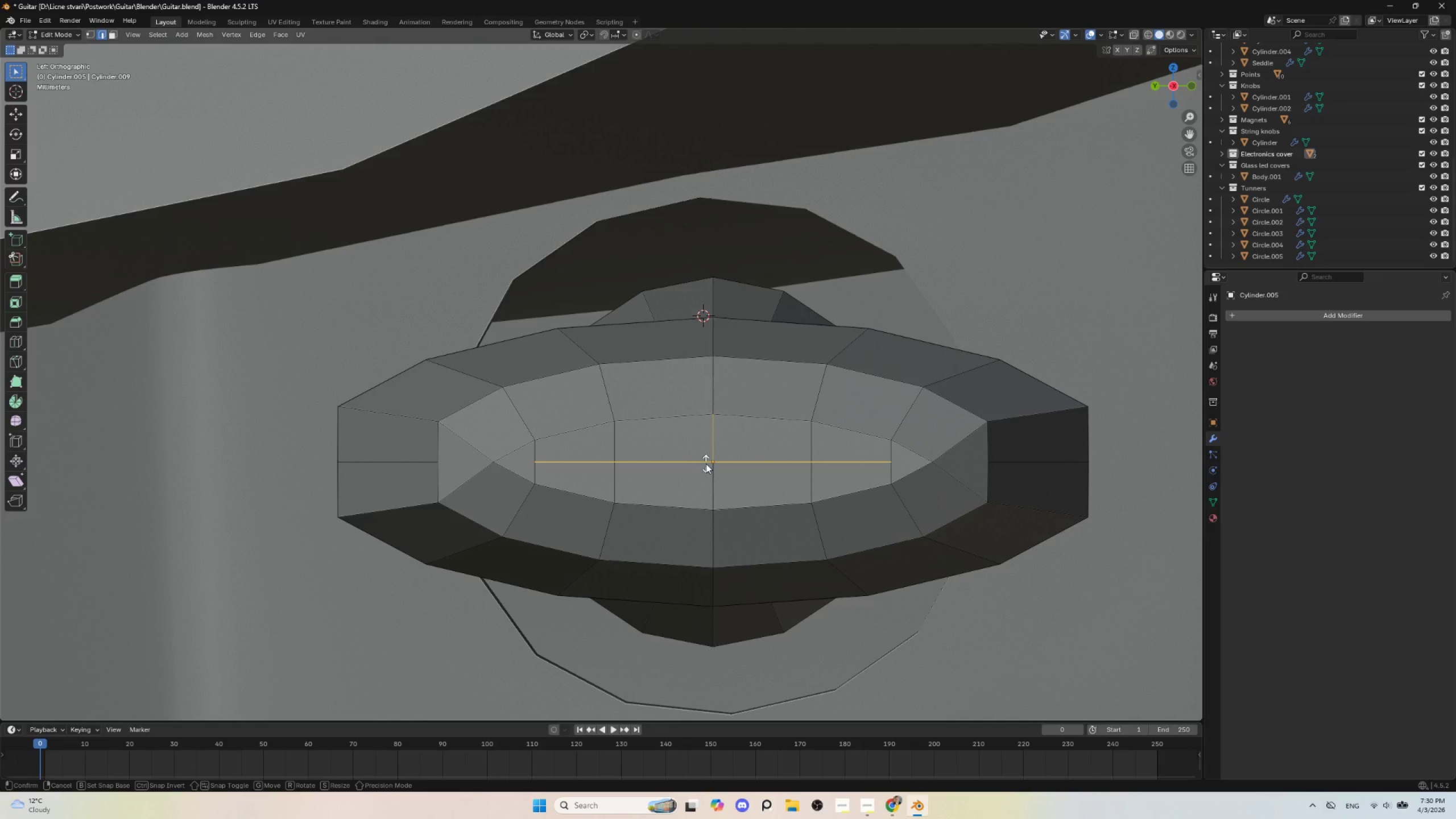 
key(Escape)
 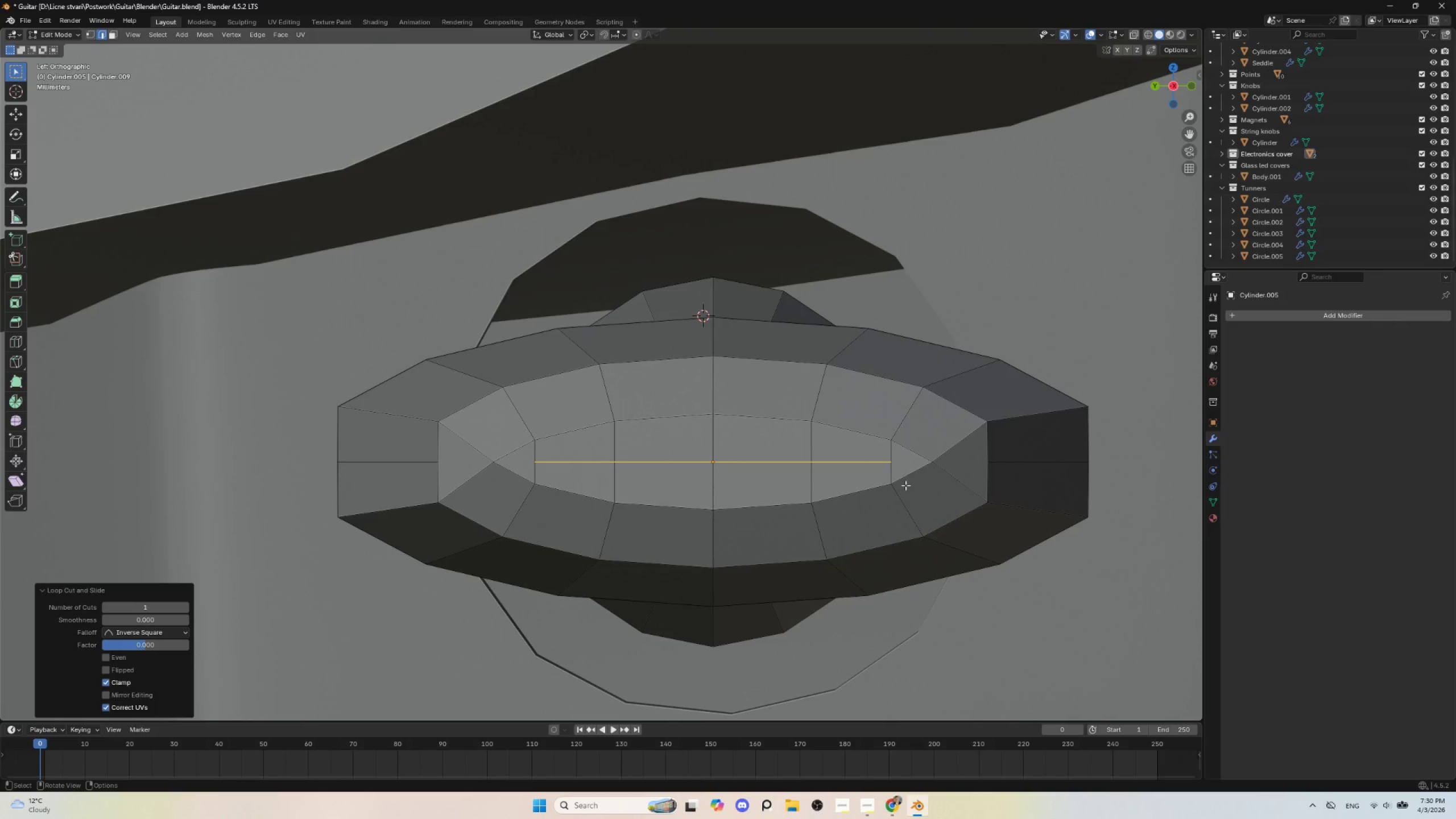 
type(sxy)
key(Escape)
 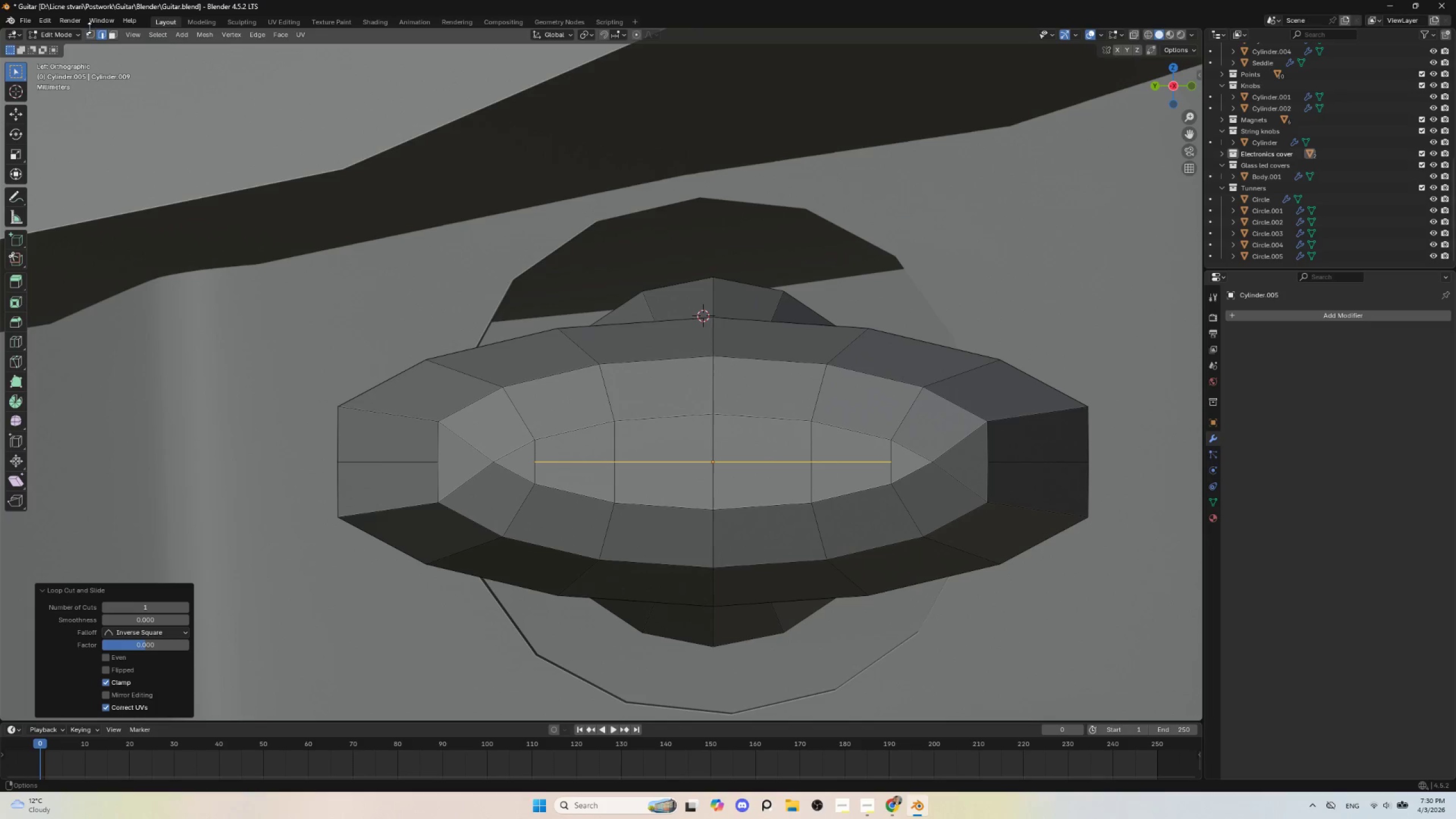 
left_click([90, 34])
 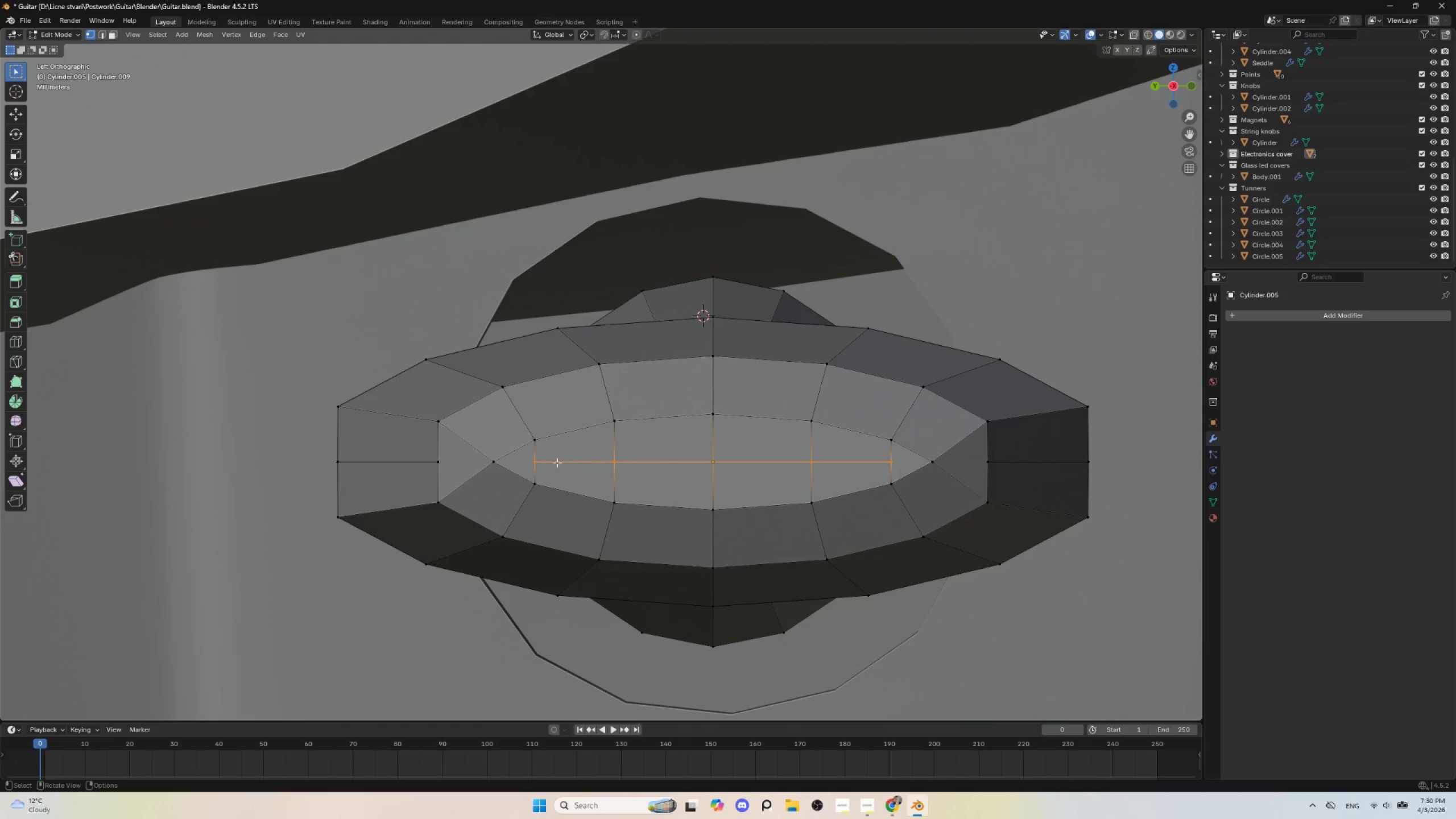 
left_click([541, 462])
 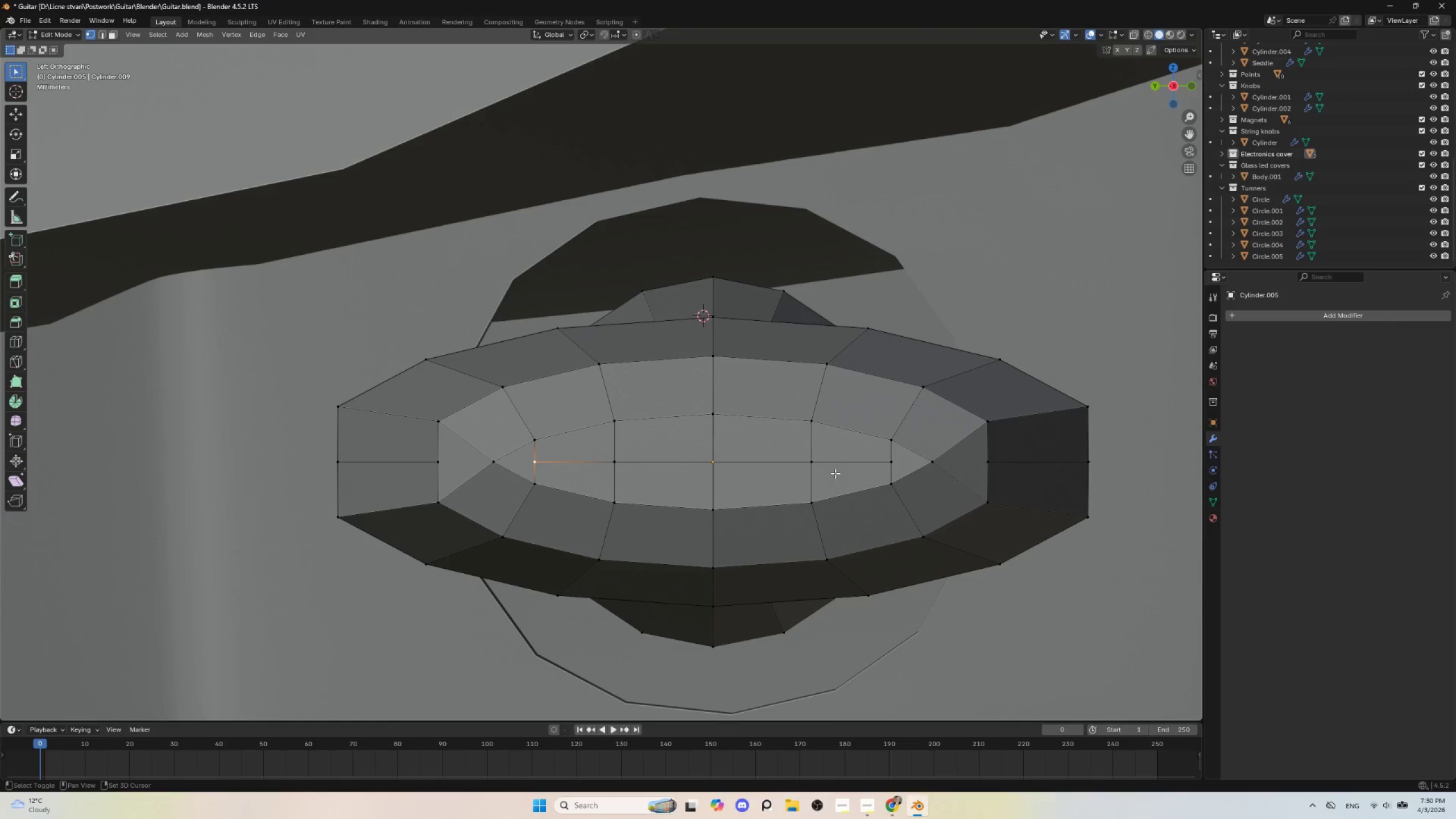 
hold_key(key=ShiftLeft, duration=1.02)
left_click([876, 462])
 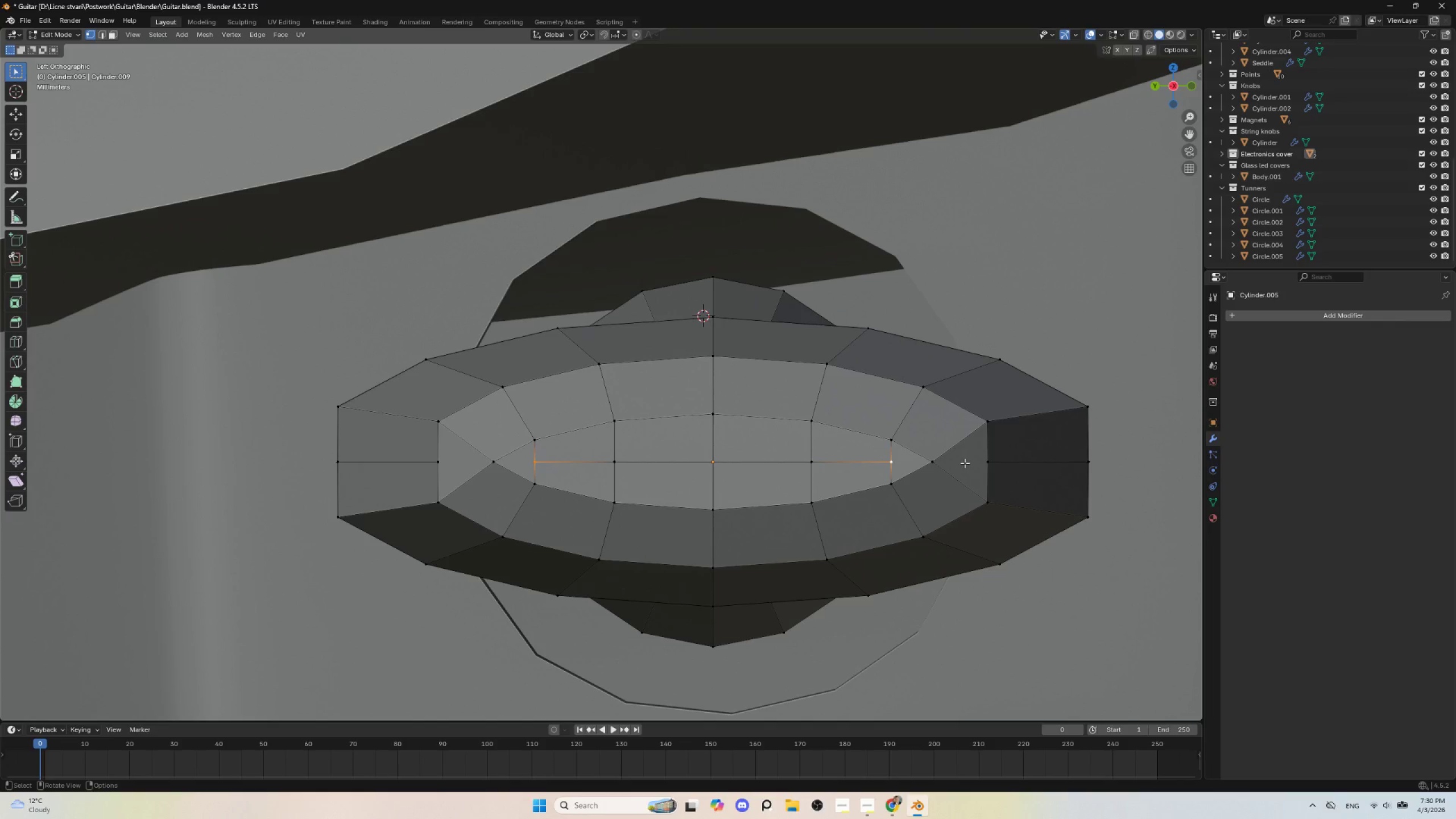 
type(sy)
 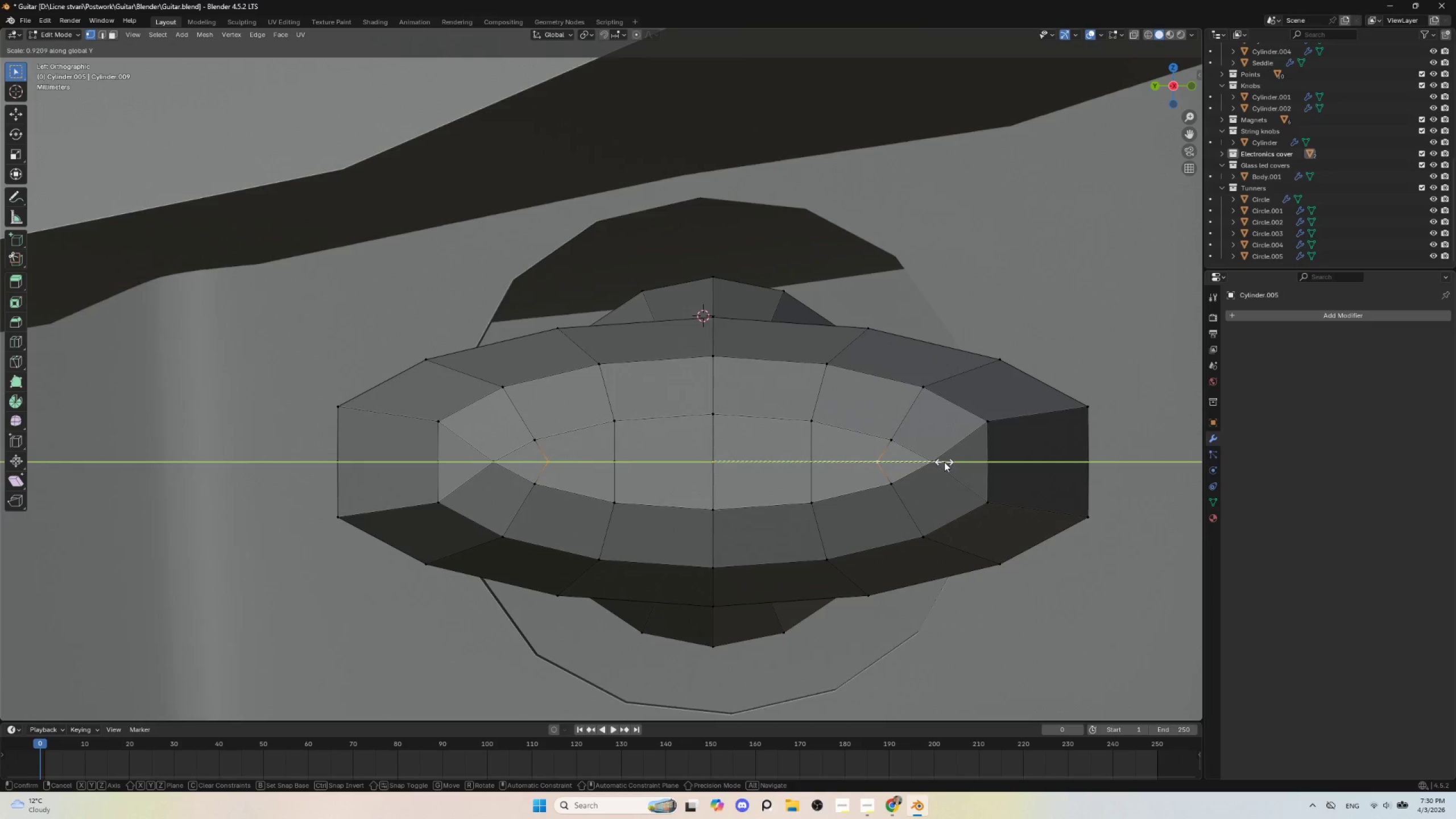 
left_click([944, 462])
 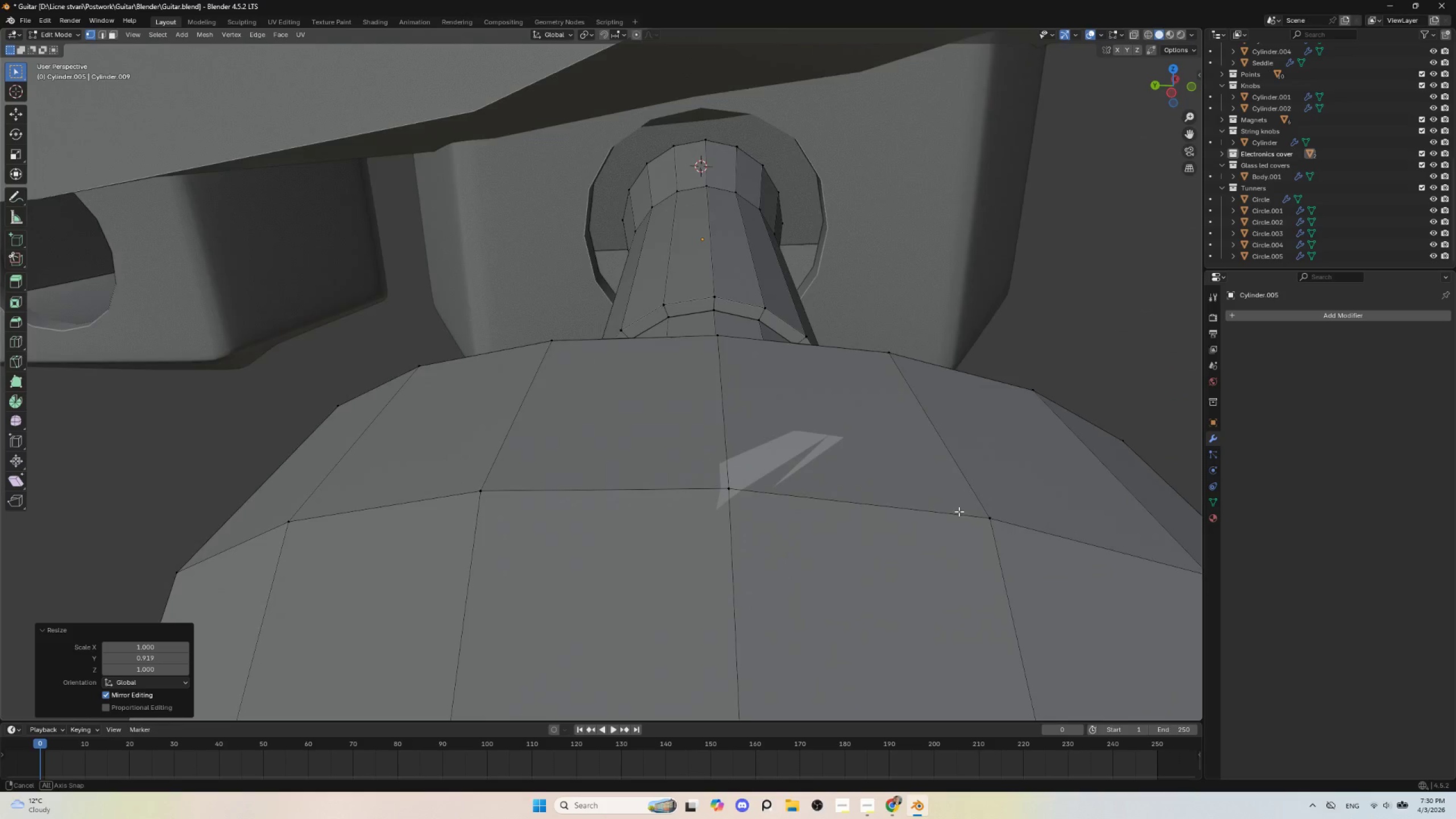 
scroll: coordinate [947, 506], scroll_direction: down, amount: 4.0
 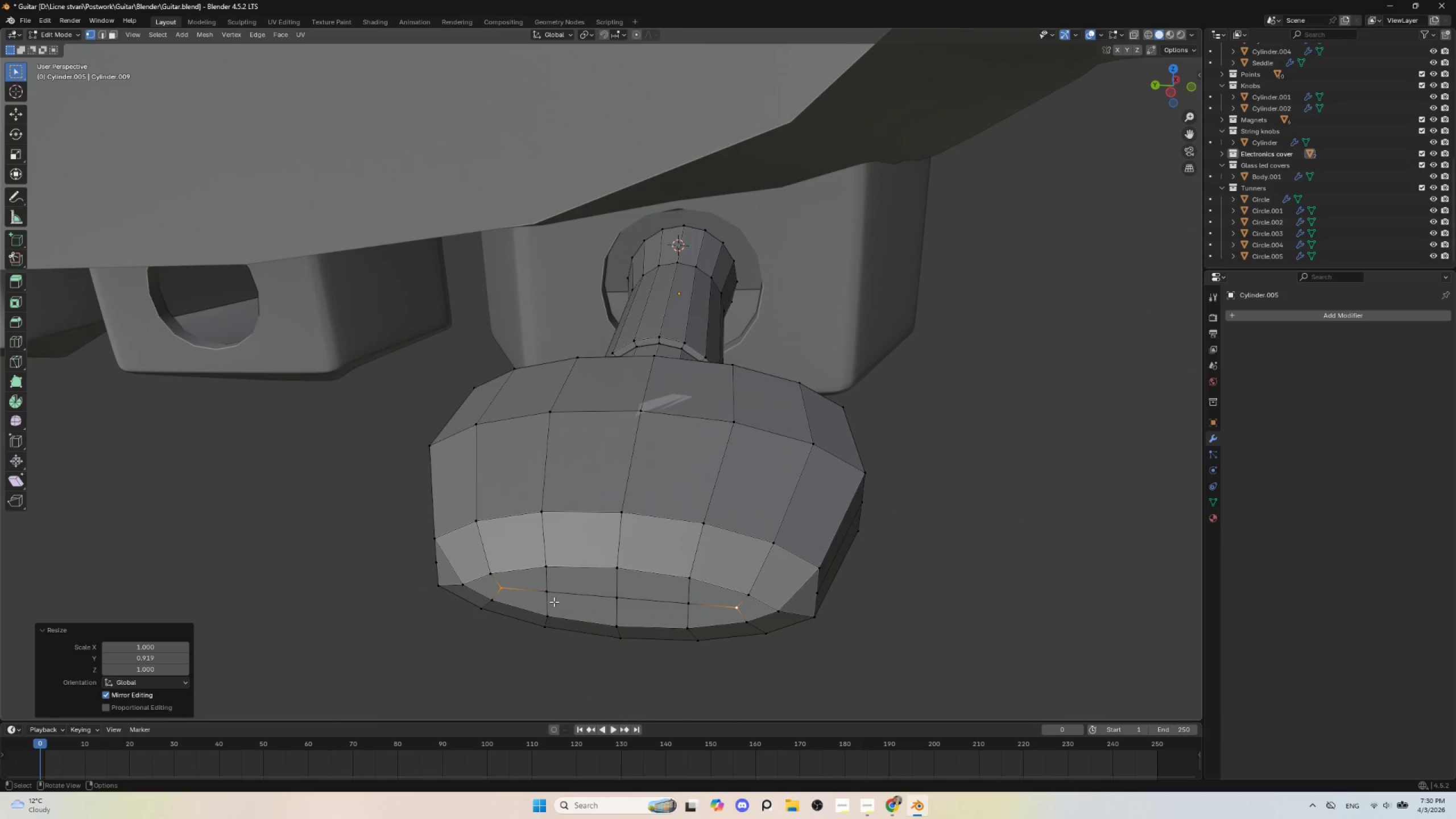 
left_click([551, 597])
 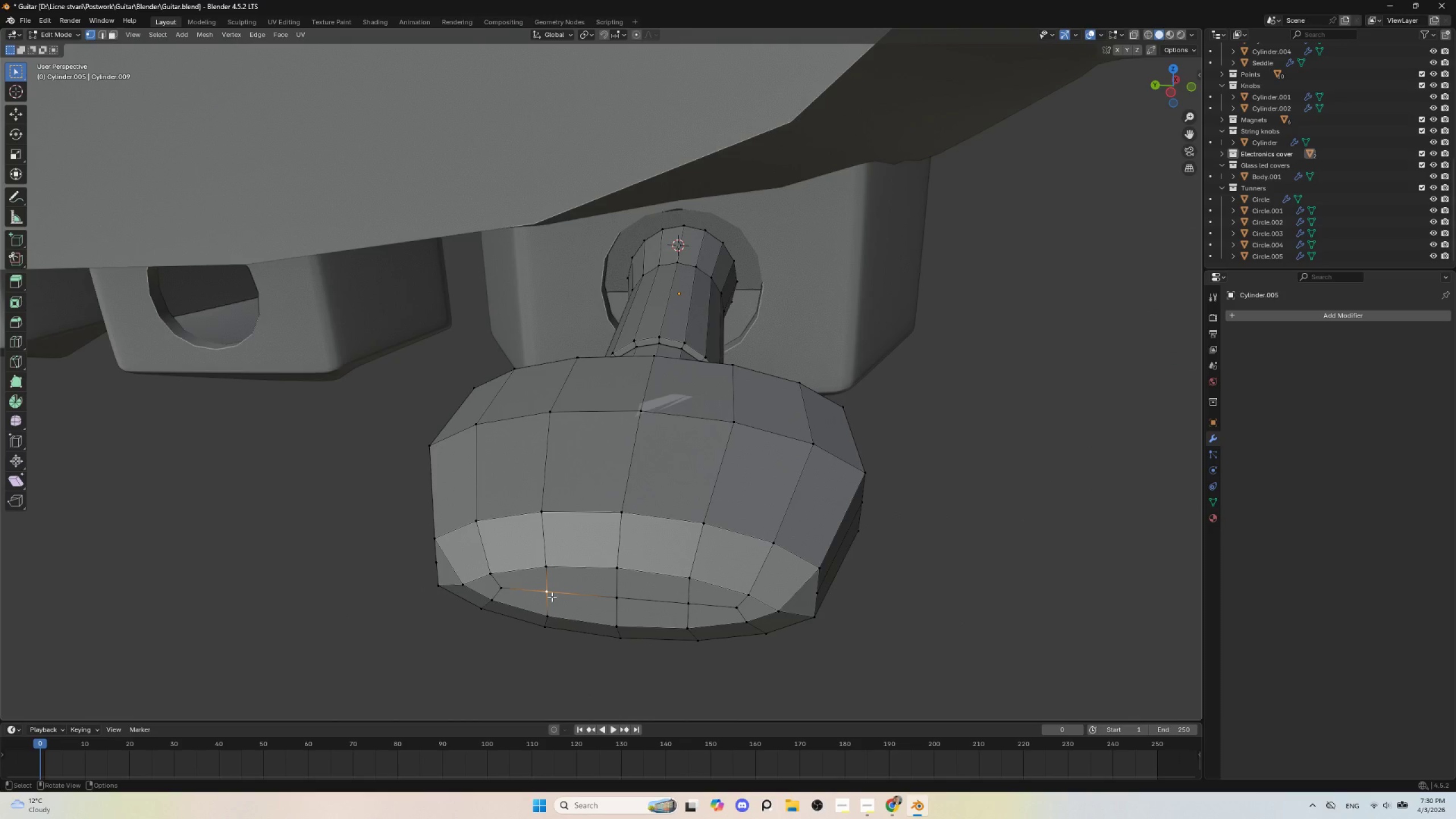 
hold_key(key=ShiftLeft, duration=1.5)
left_click([603, 598])
 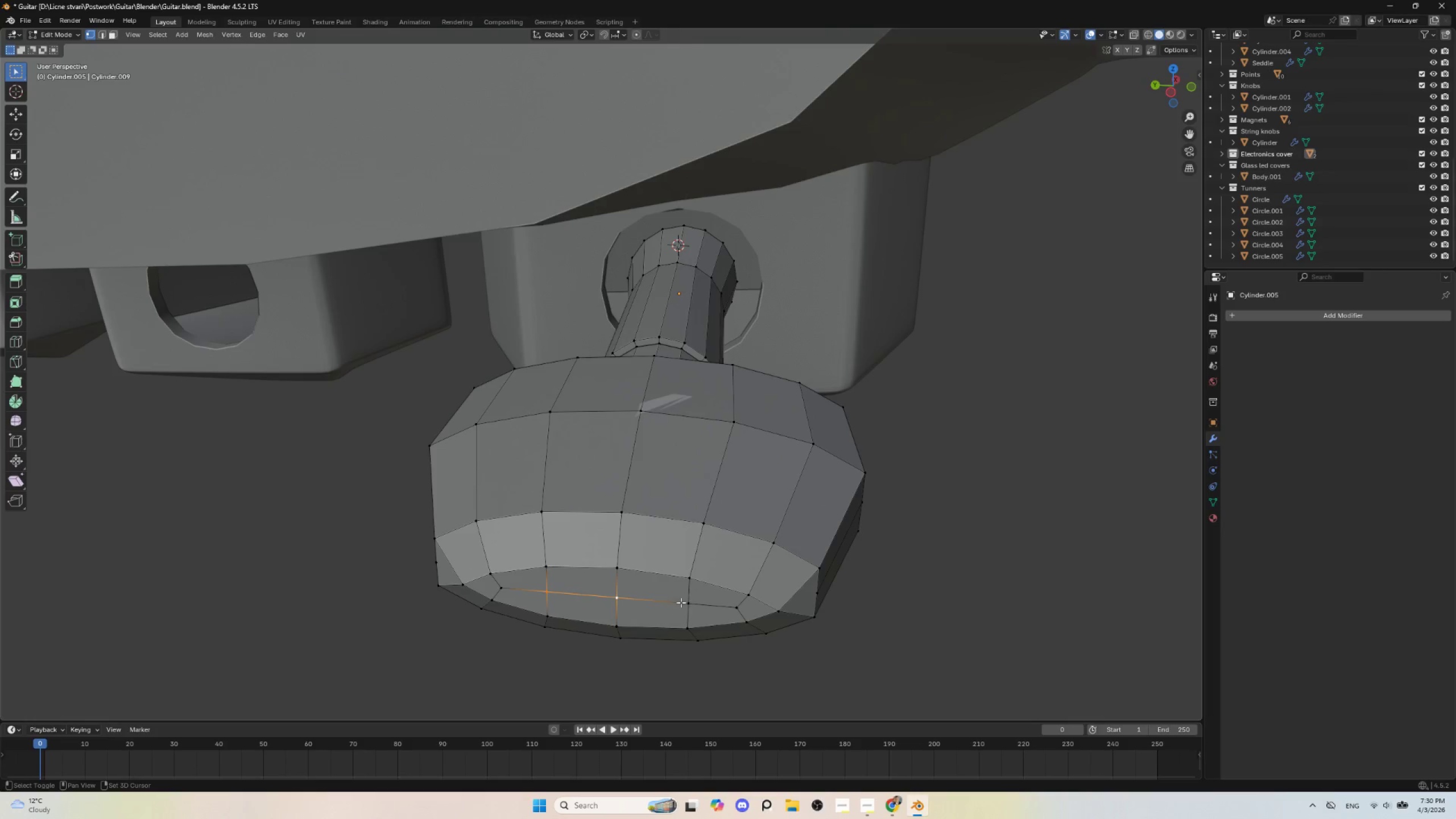 
left_click([685, 601])
 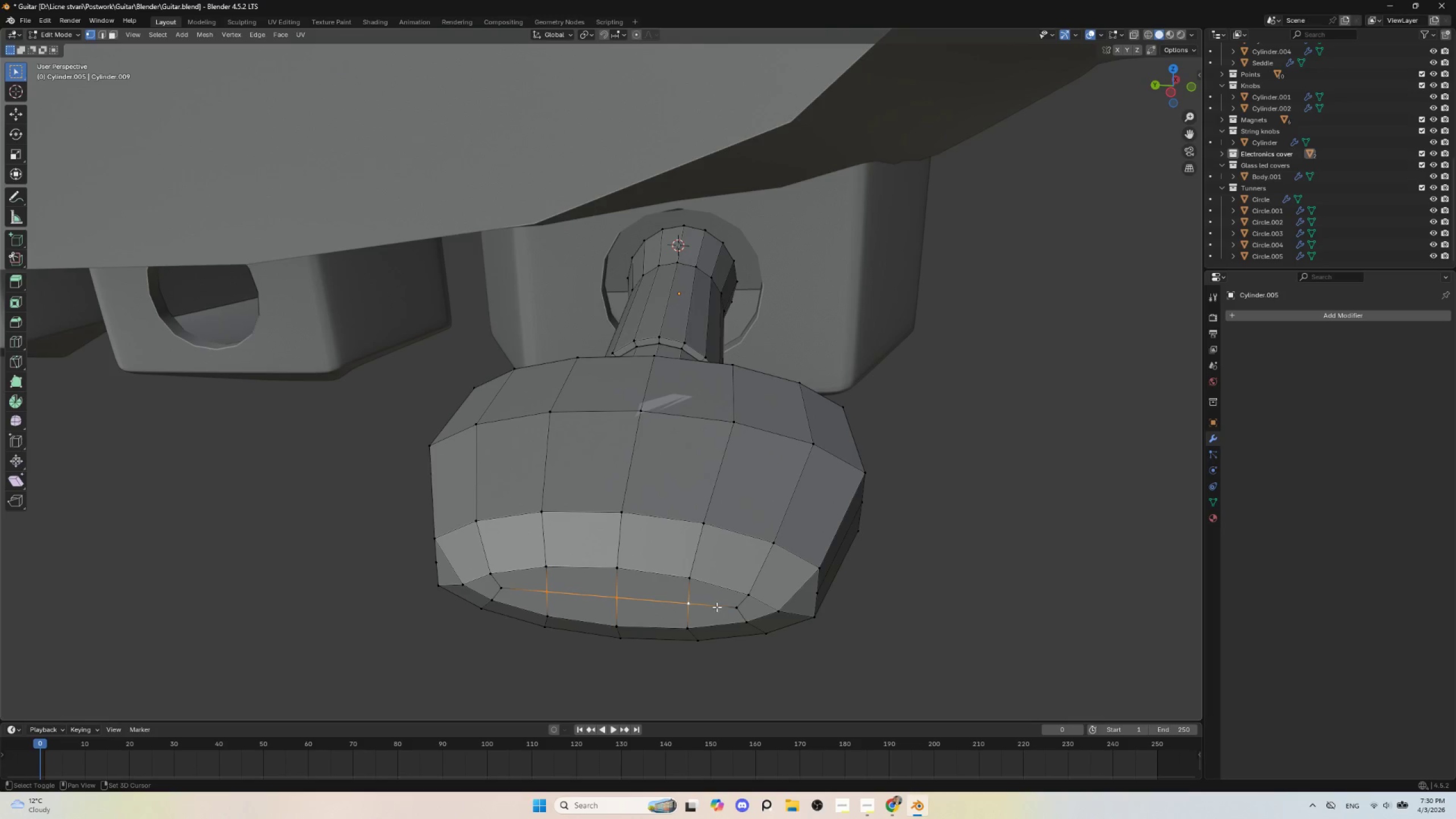 
hold_key(key=ShiftLeft, duration=1.53)
left_click([736, 608])
 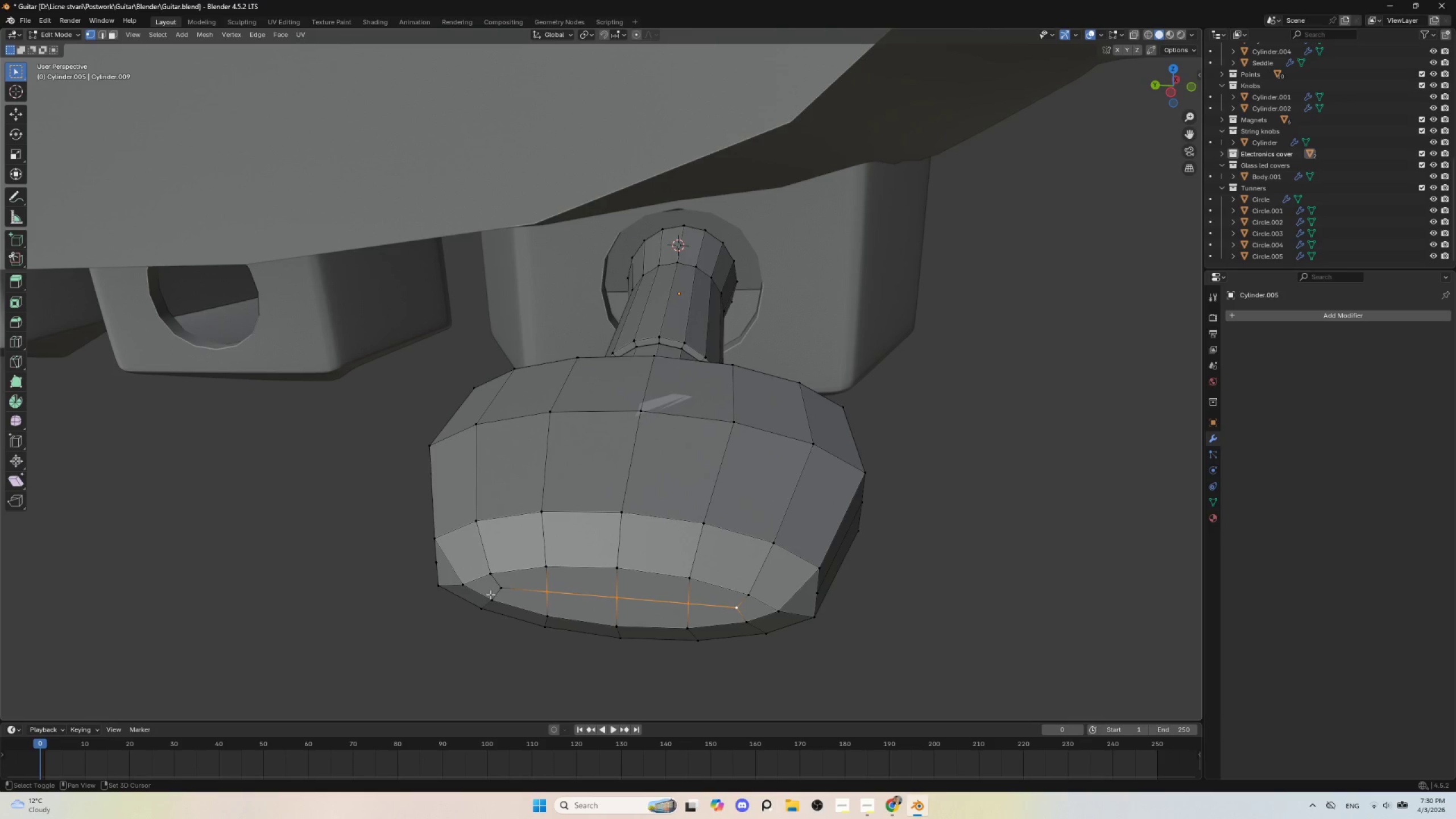 
left_click([490, 594])
 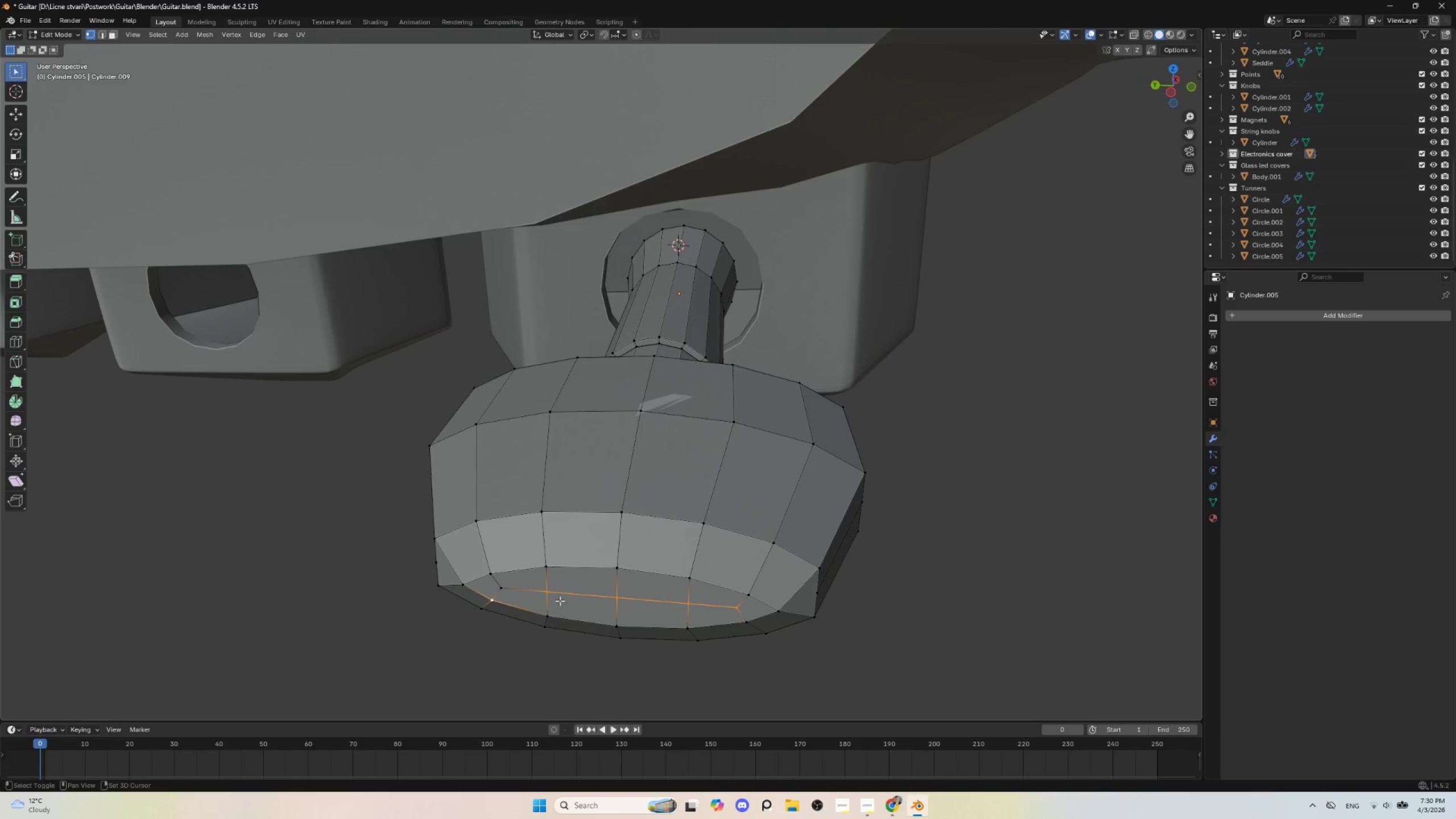 
key(Shift+ShiftLeft)
 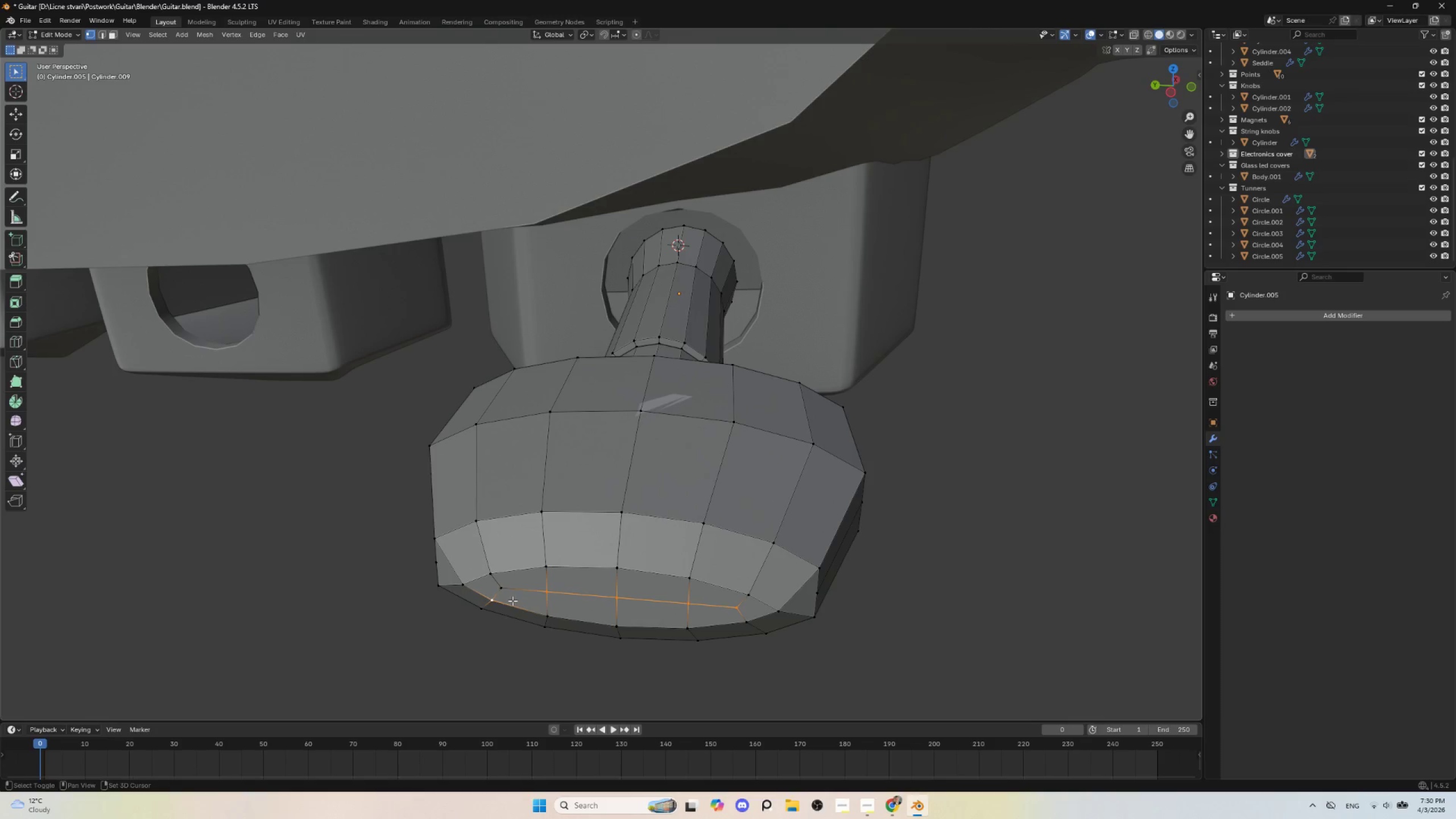 
key(Shift+ShiftLeft)
 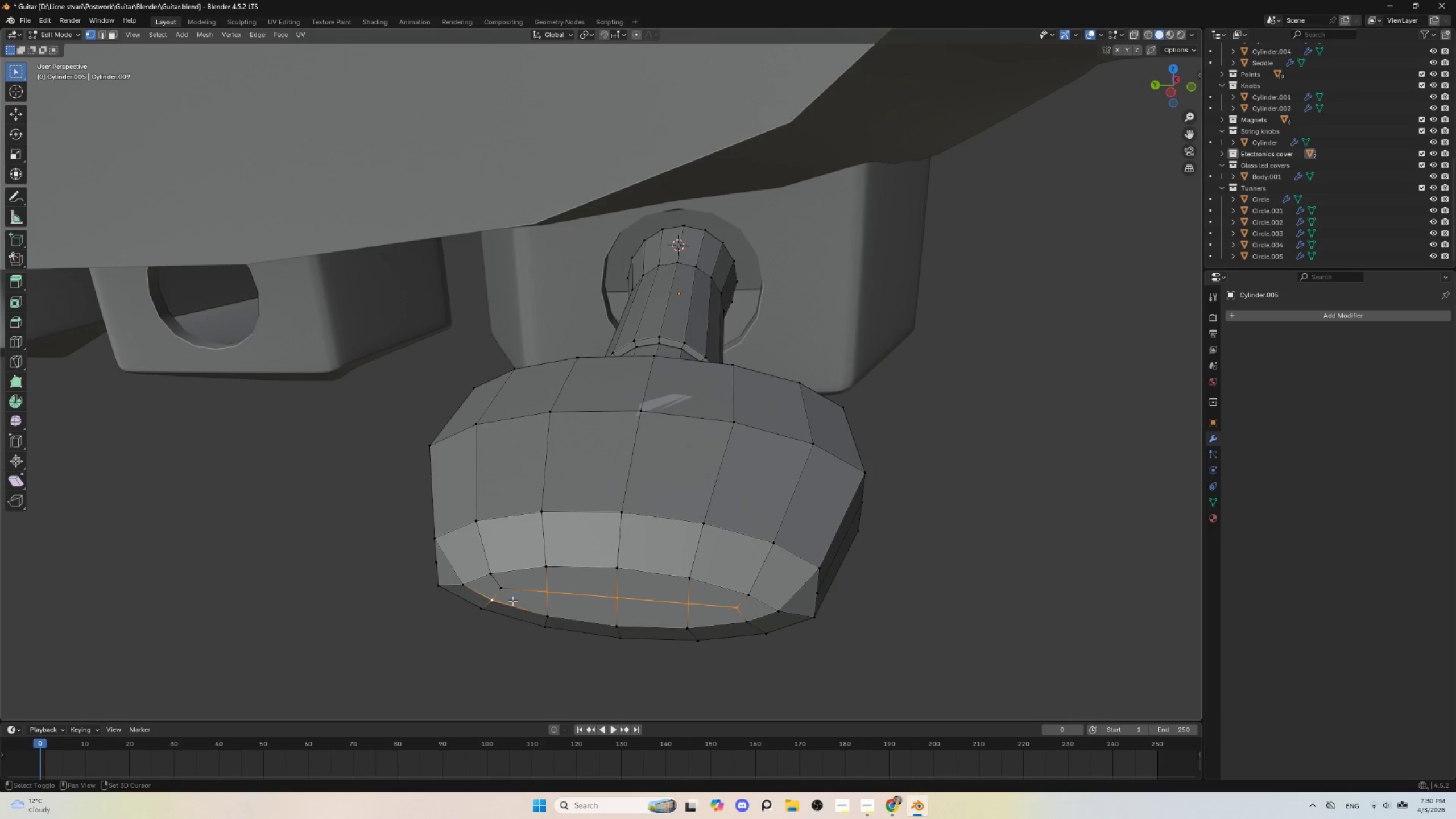 
key(Shift+ShiftLeft)
 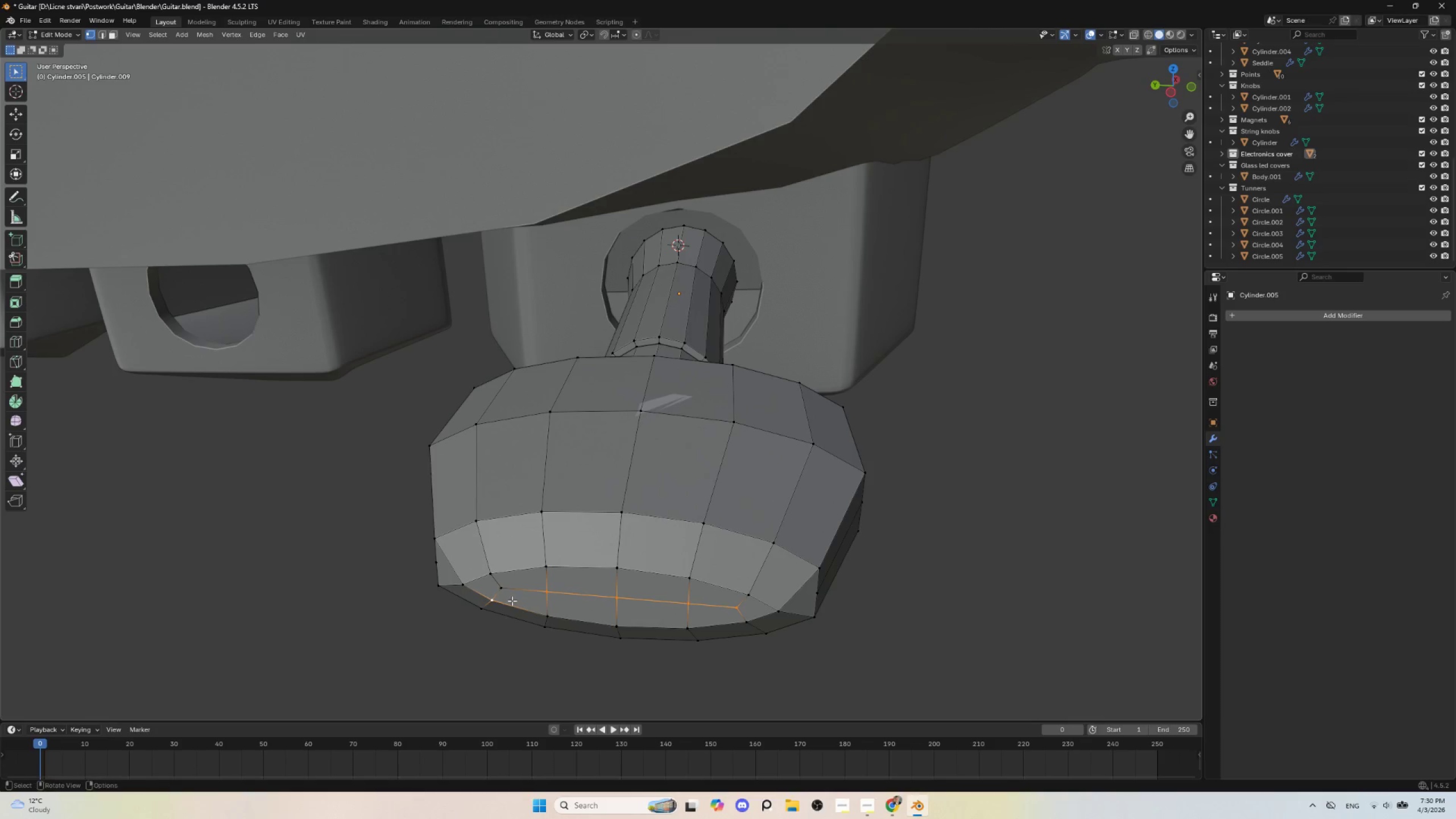 
key(Shift+ShiftLeft)
 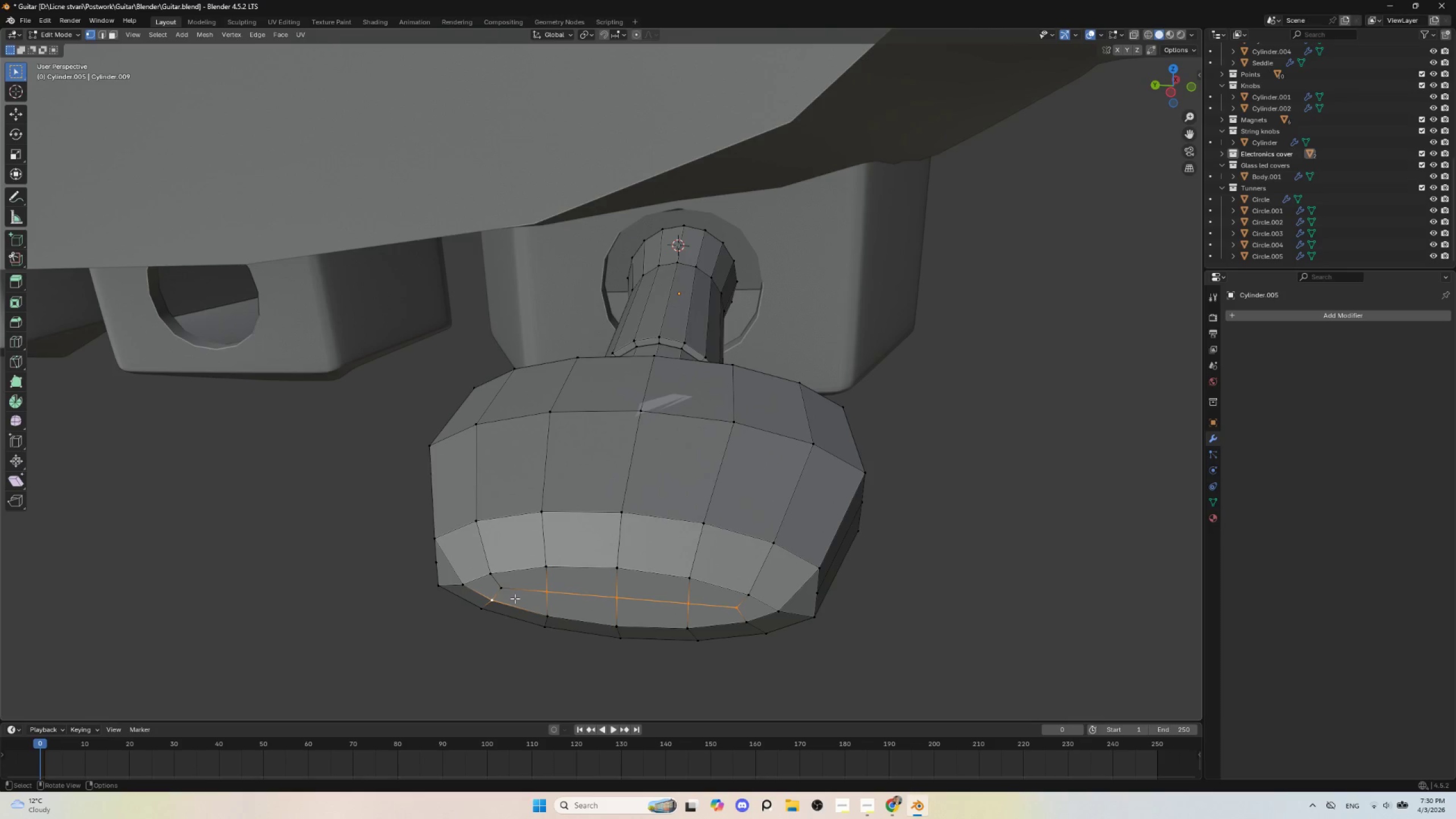 
key(Control+Z)
 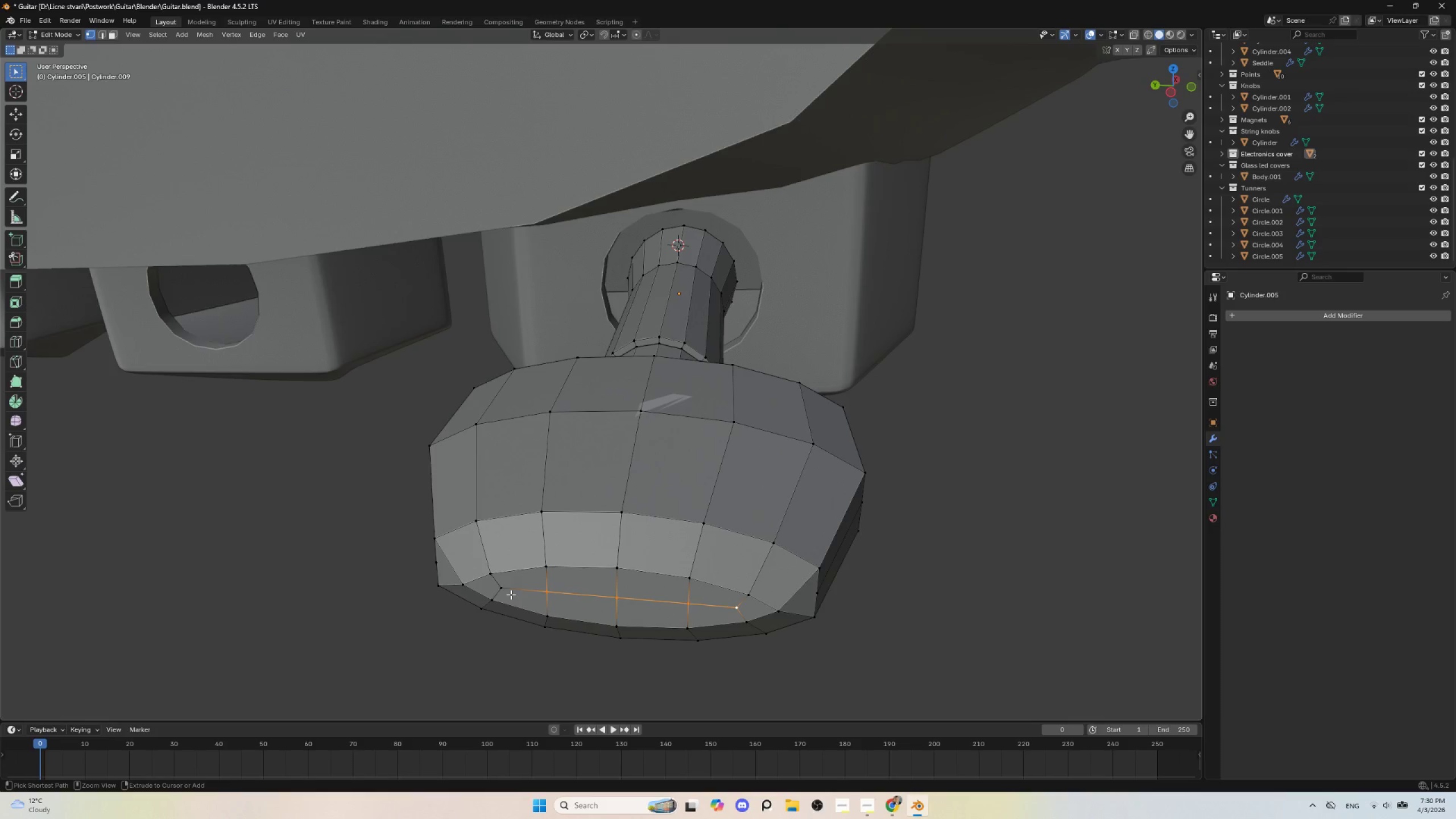 
hold_key(key=ShiftLeft, duration=0.41)
left_click([500, 588])
 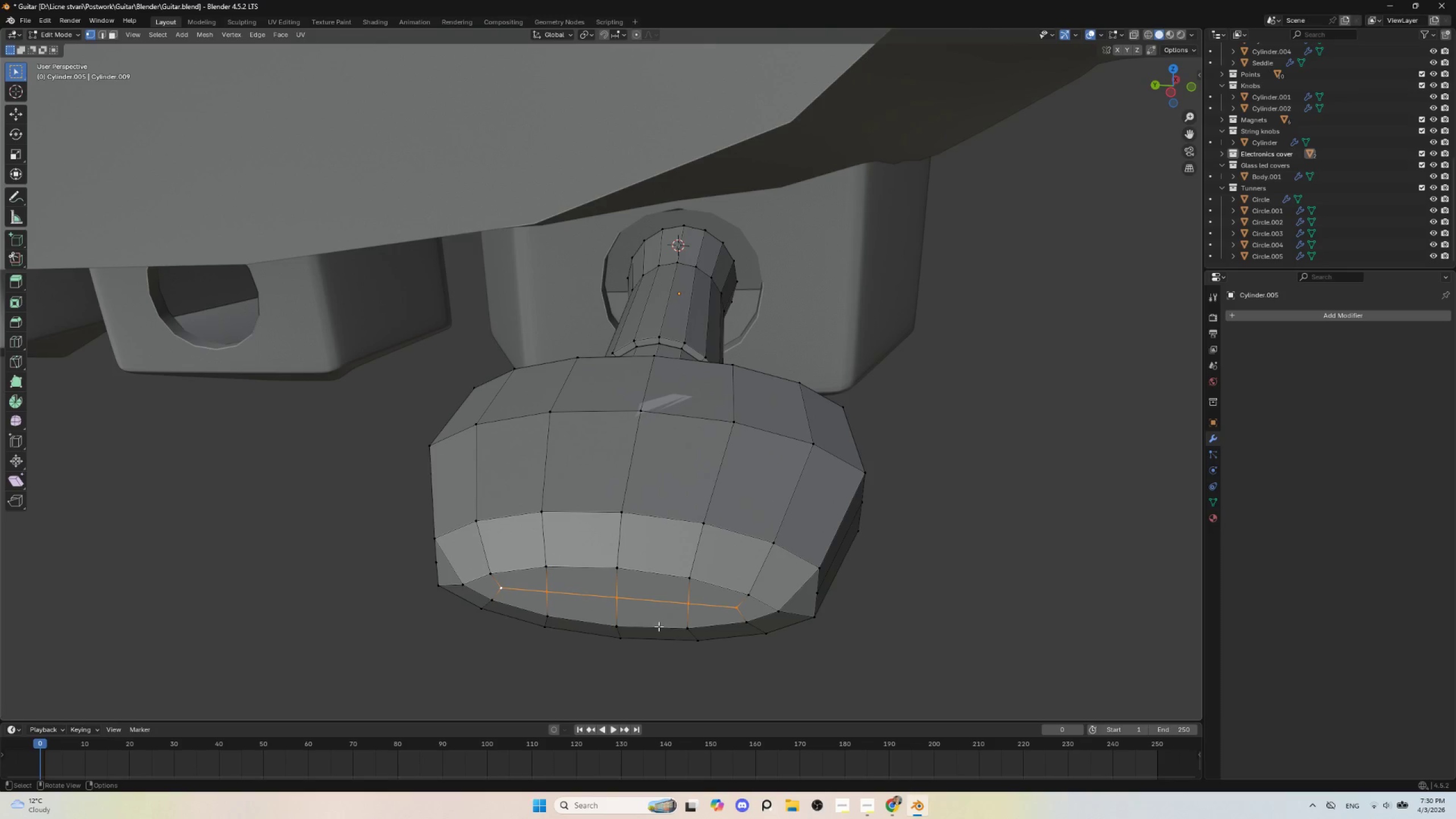 
key(Tab)
 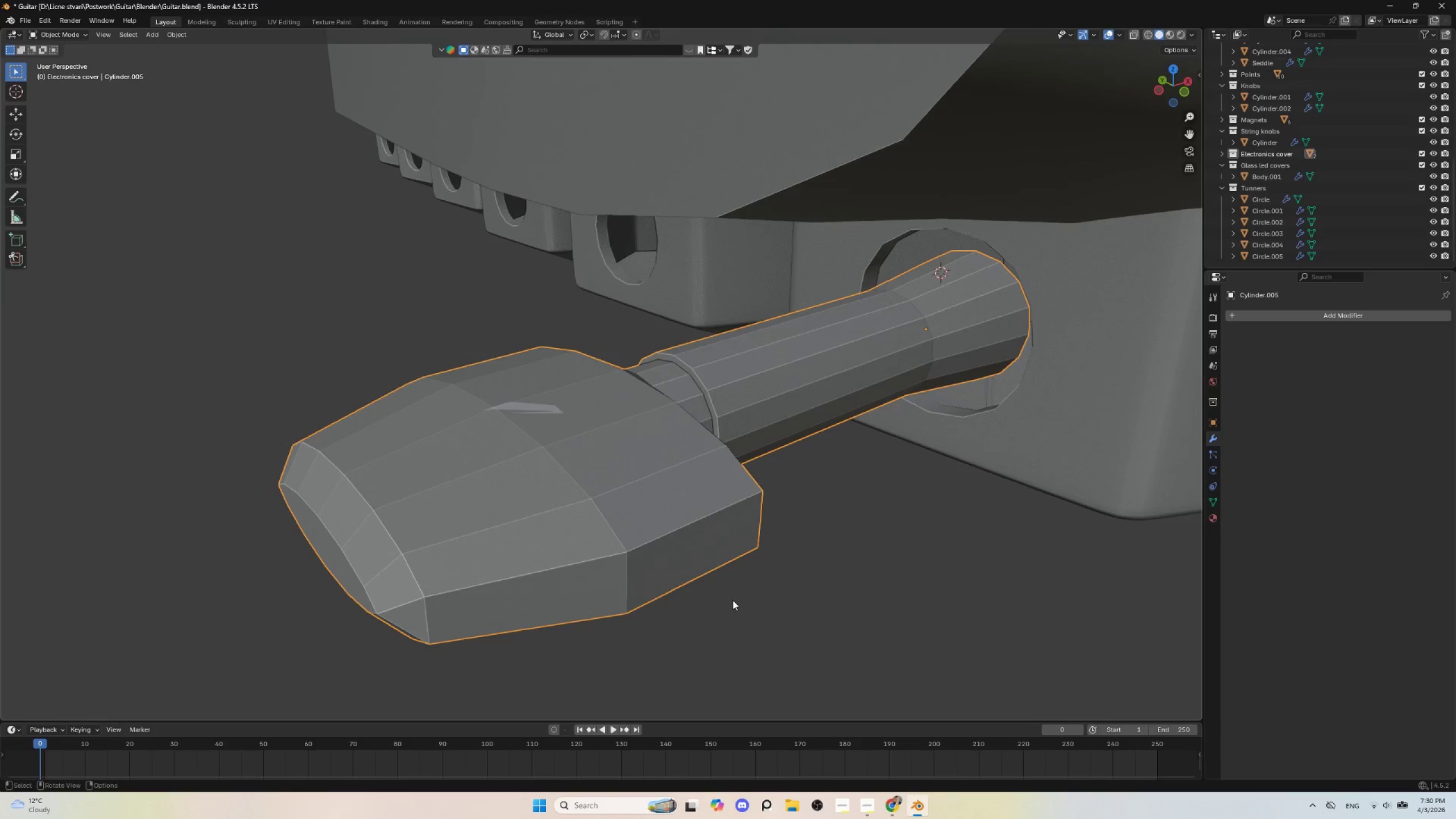 
scroll: coordinate [731, 599], scroll_direction: down, amount: 3.0
 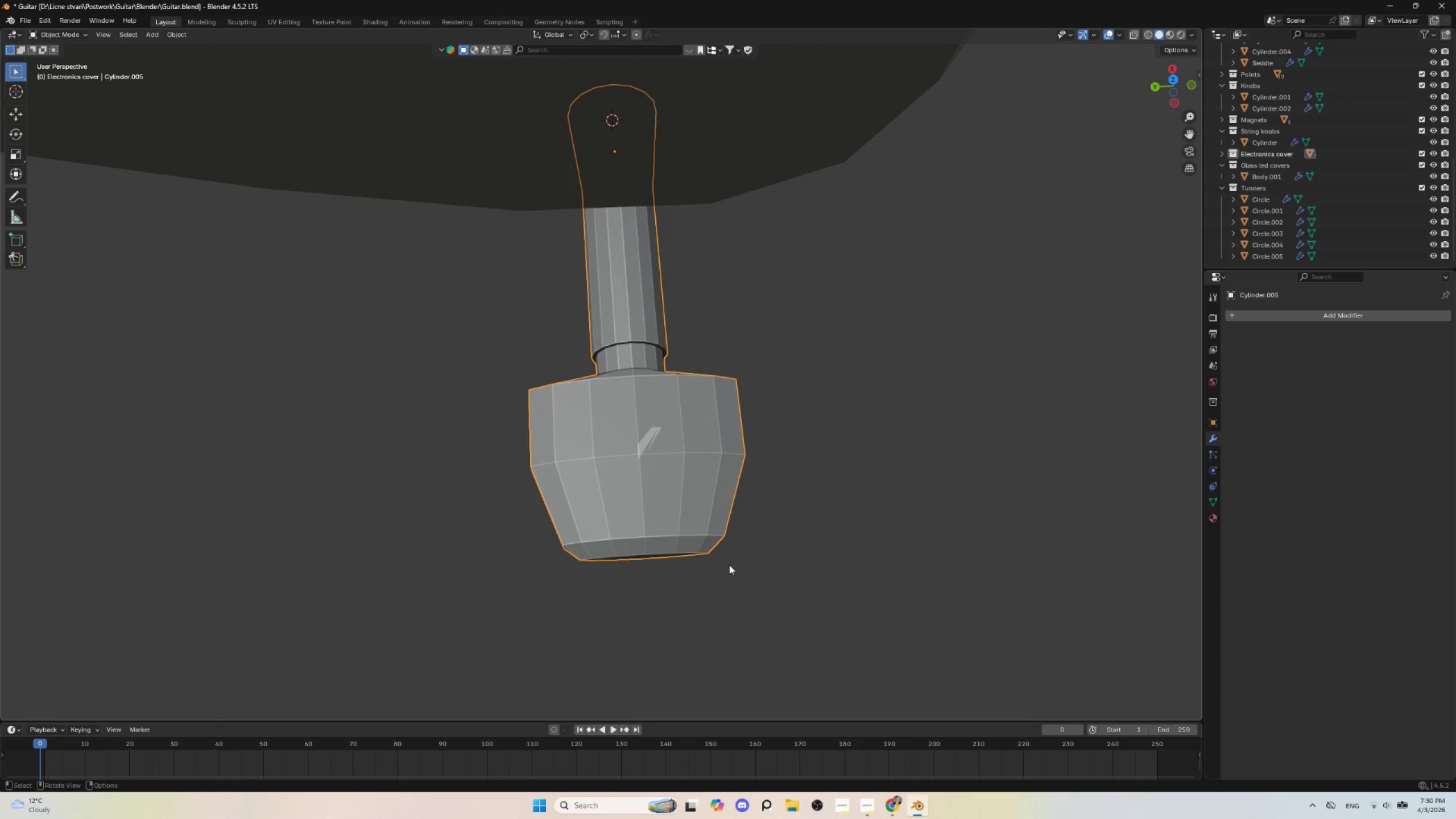 
left_click([1335, 313])
 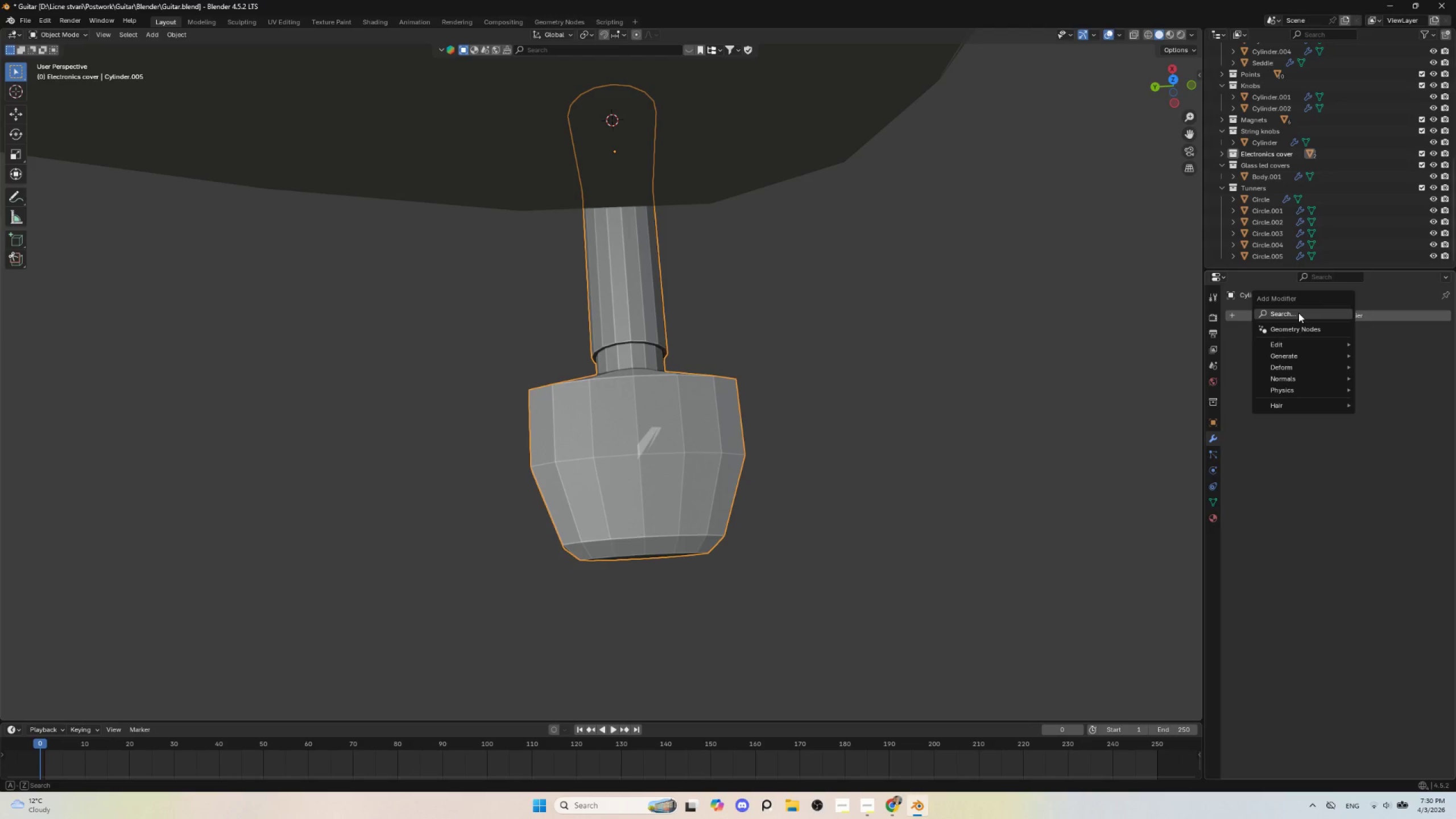 
left_click([1298, 313])
 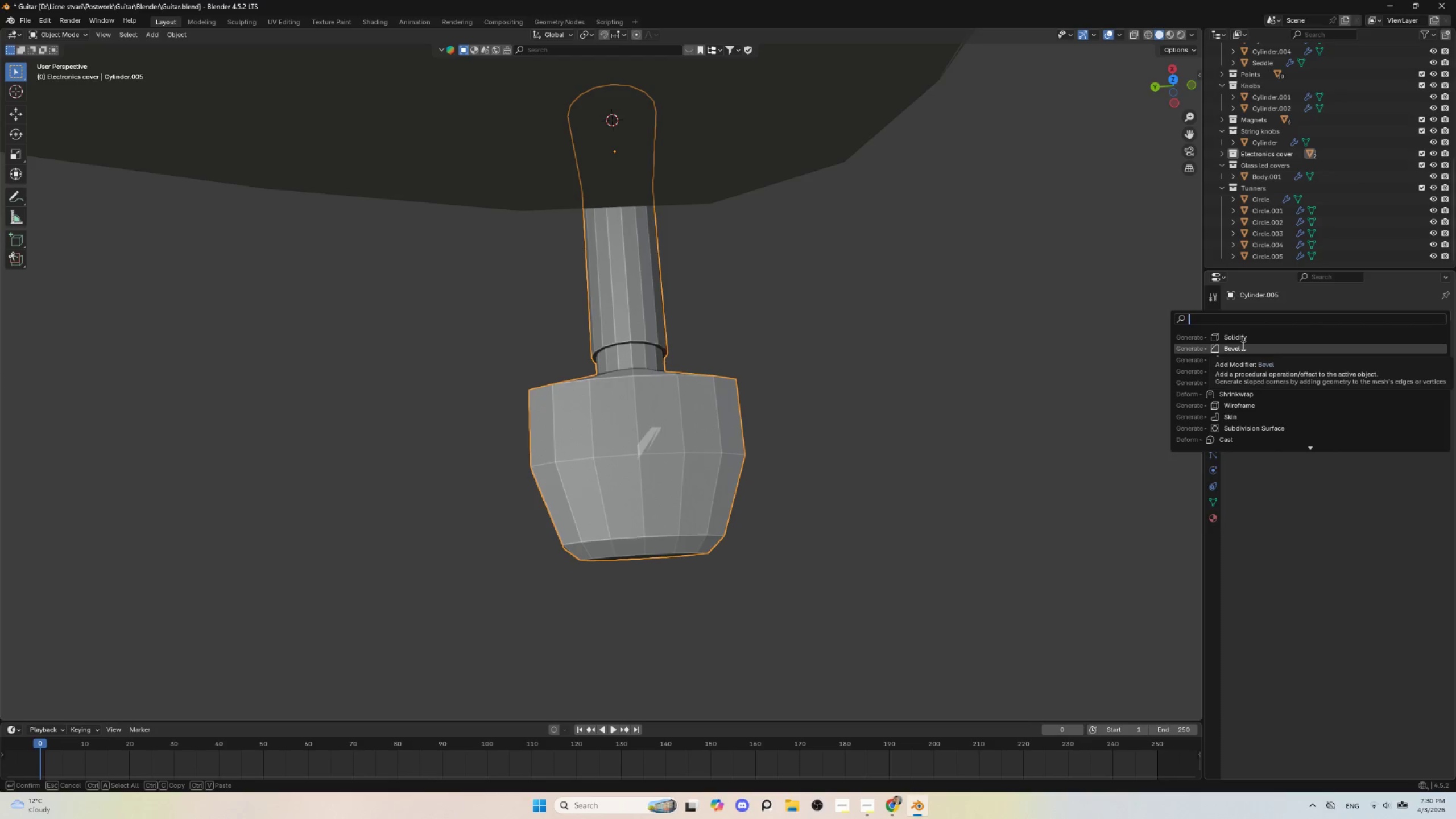 
left_click([1242, 347])
 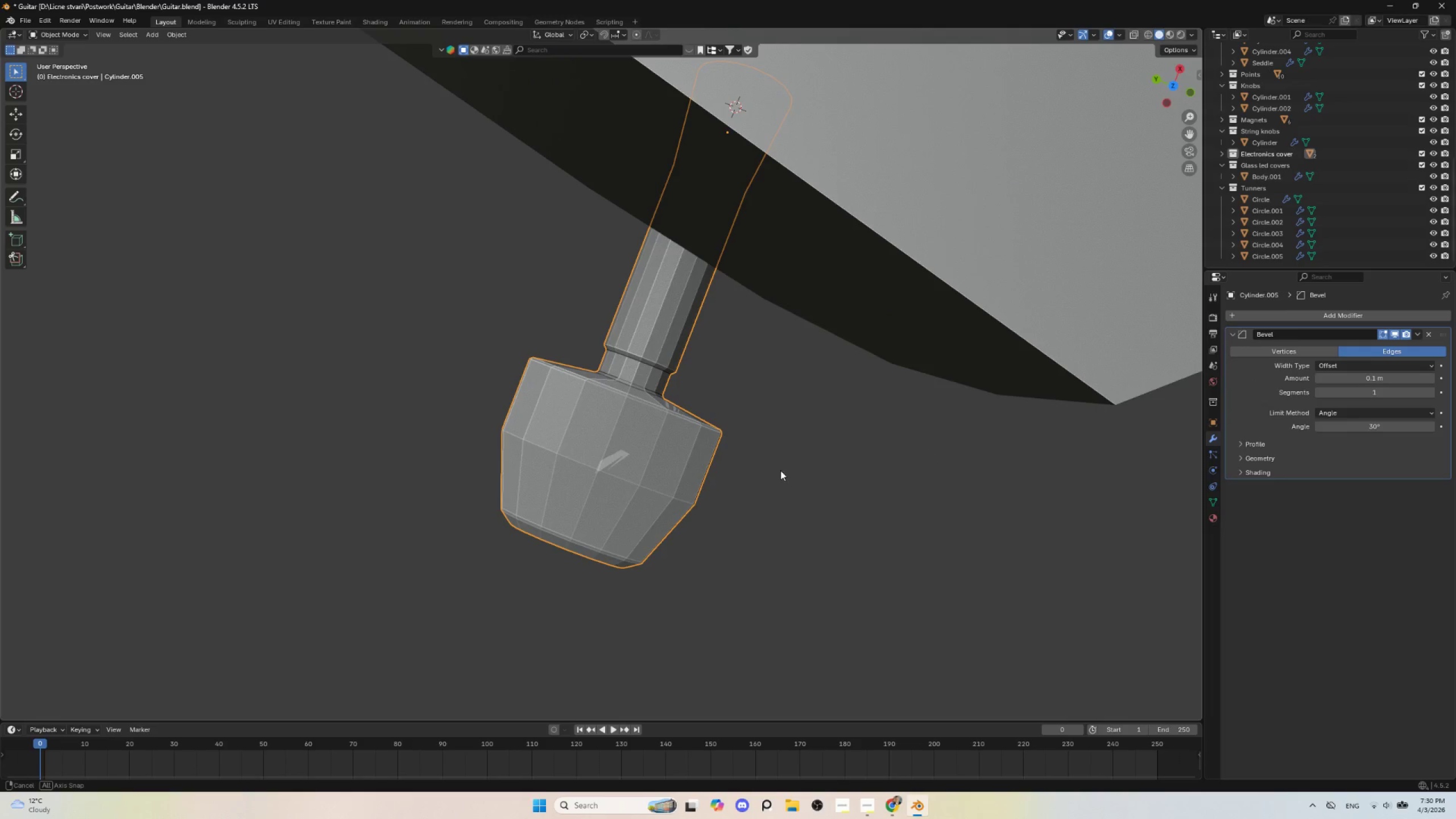 
key(Control+2)
 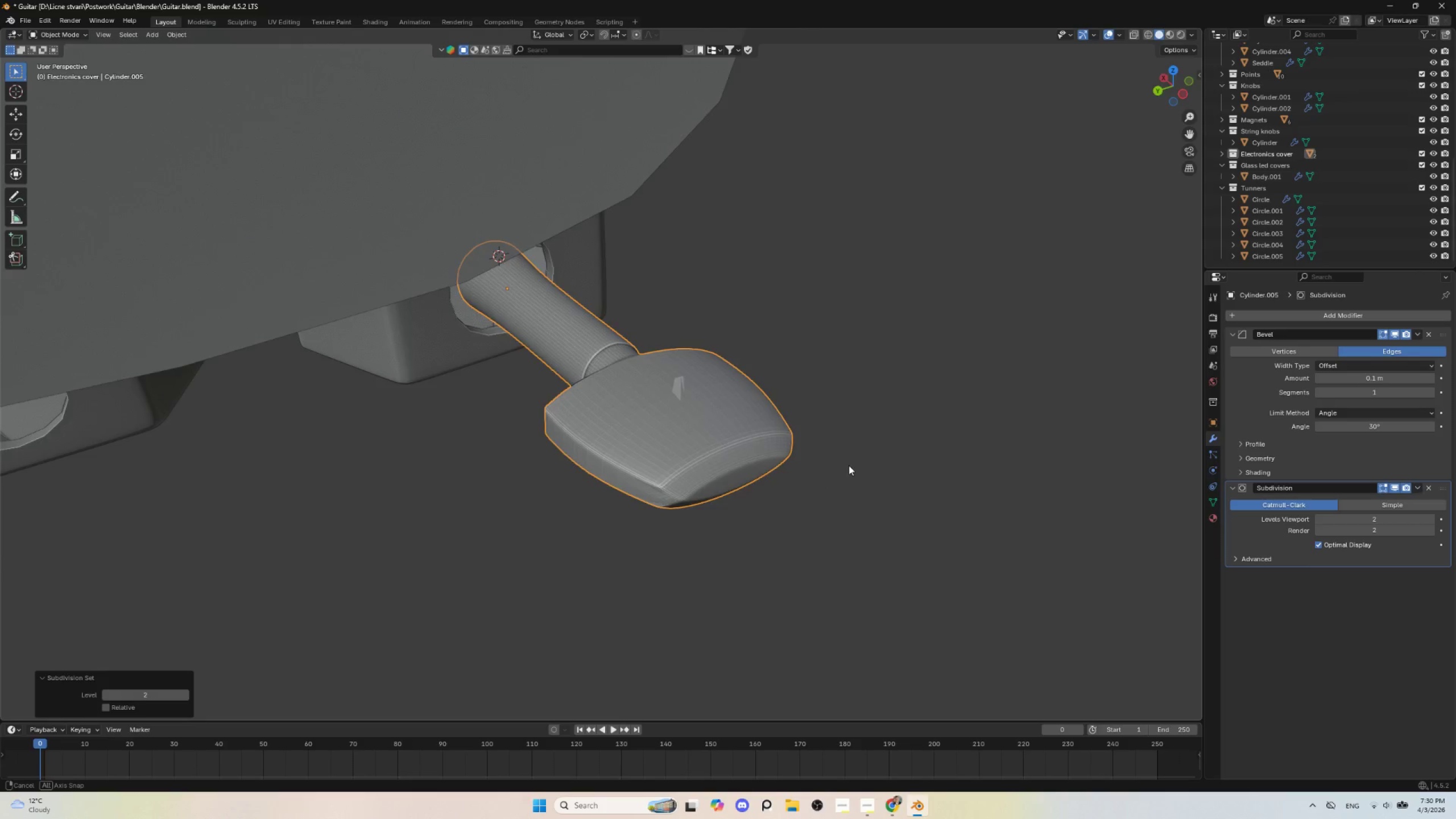 
wait(6.92)
 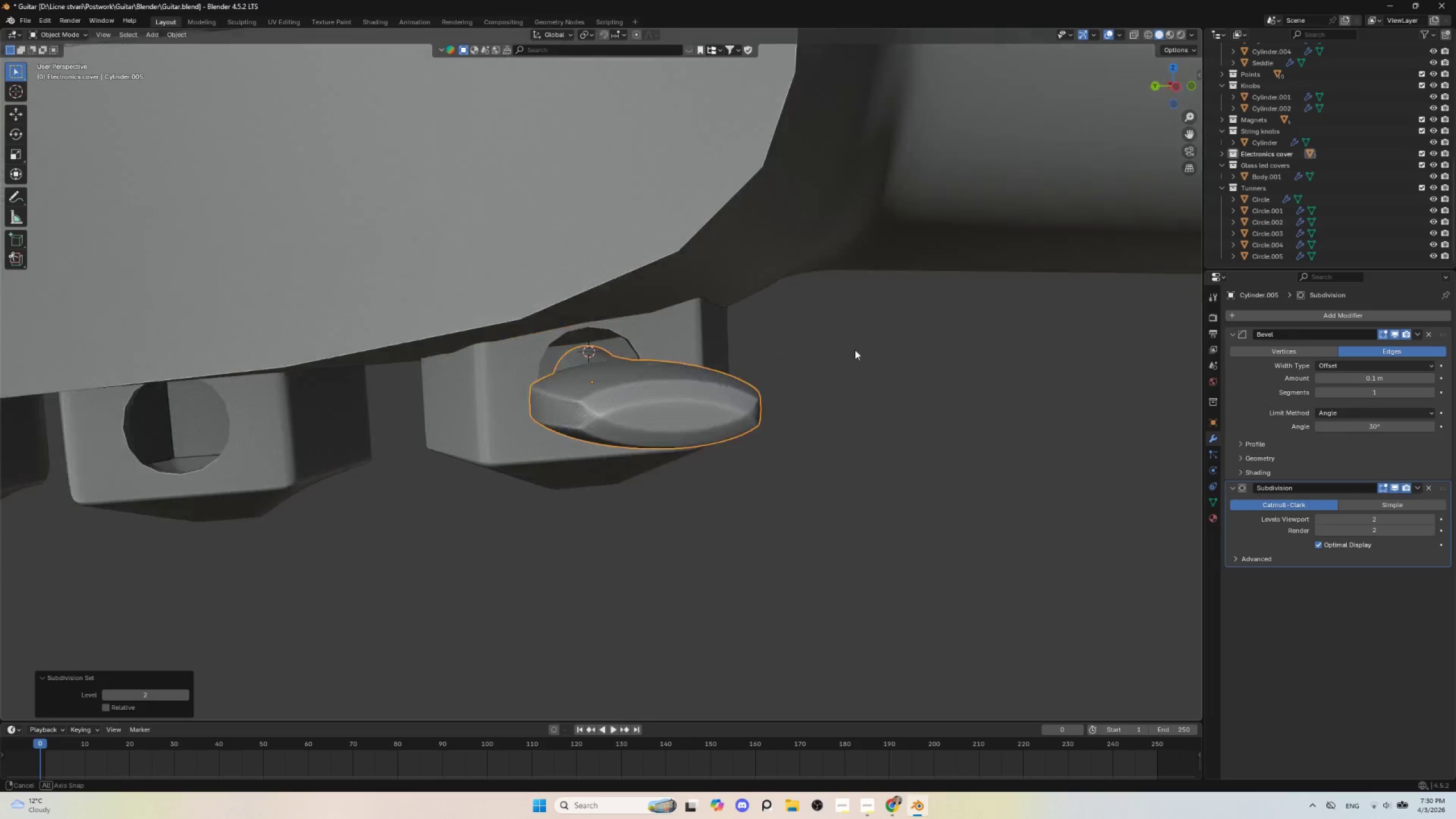 
scroll: coordinate [776, 475], scroll_direction: up, amount: 2.0
 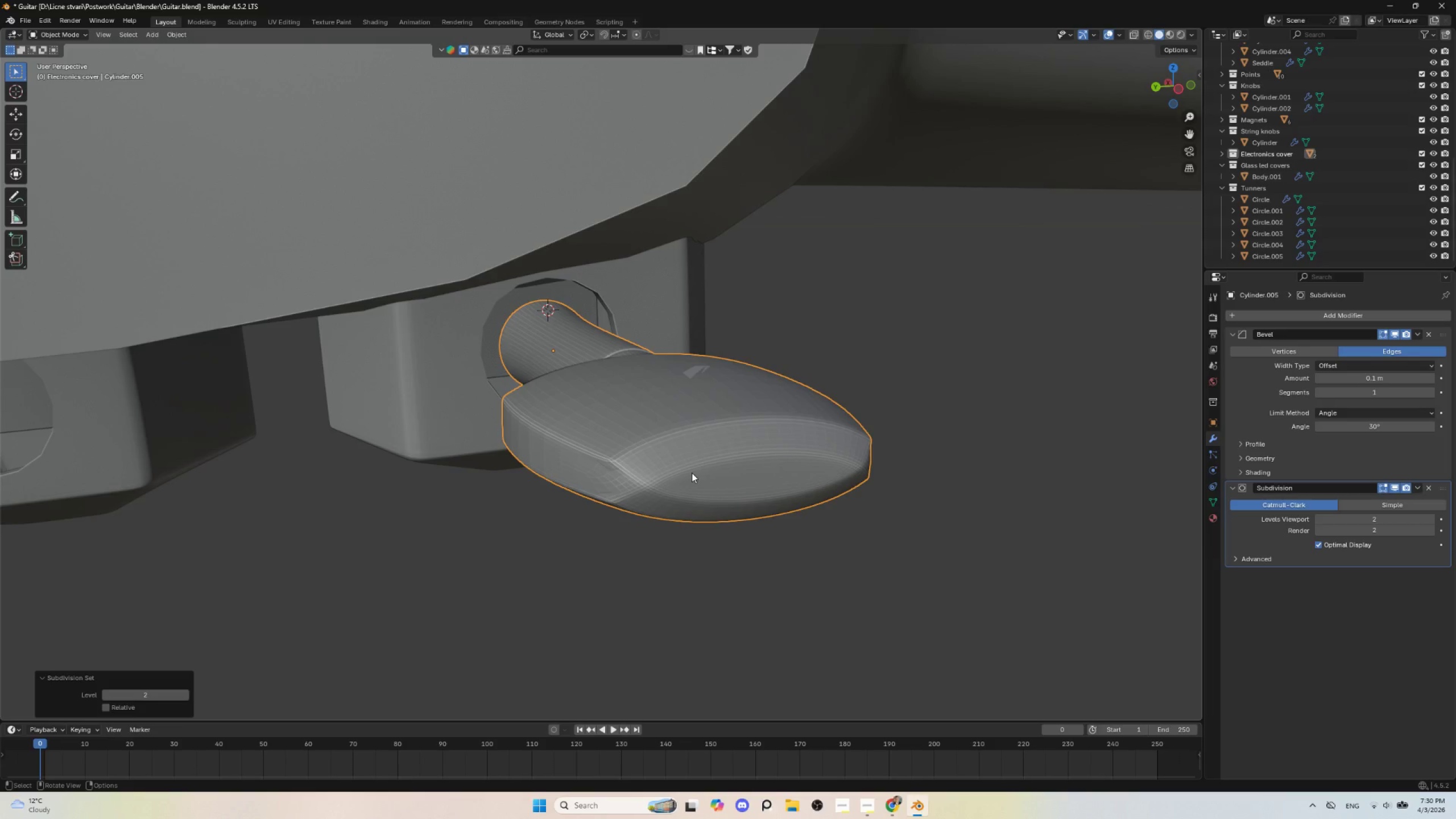 
left_click([692, 473])
 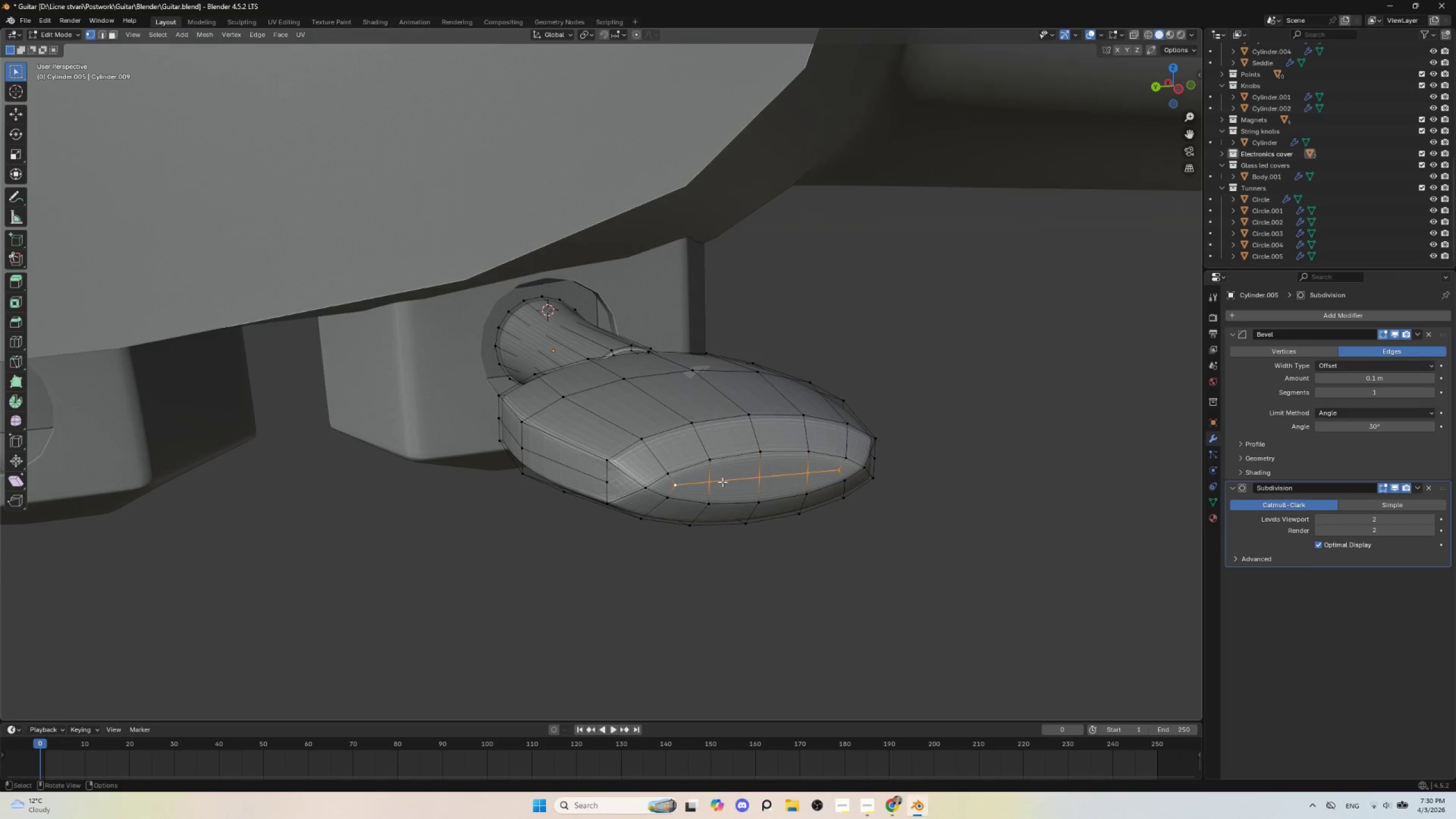 
key(Tab)
type(gy)
 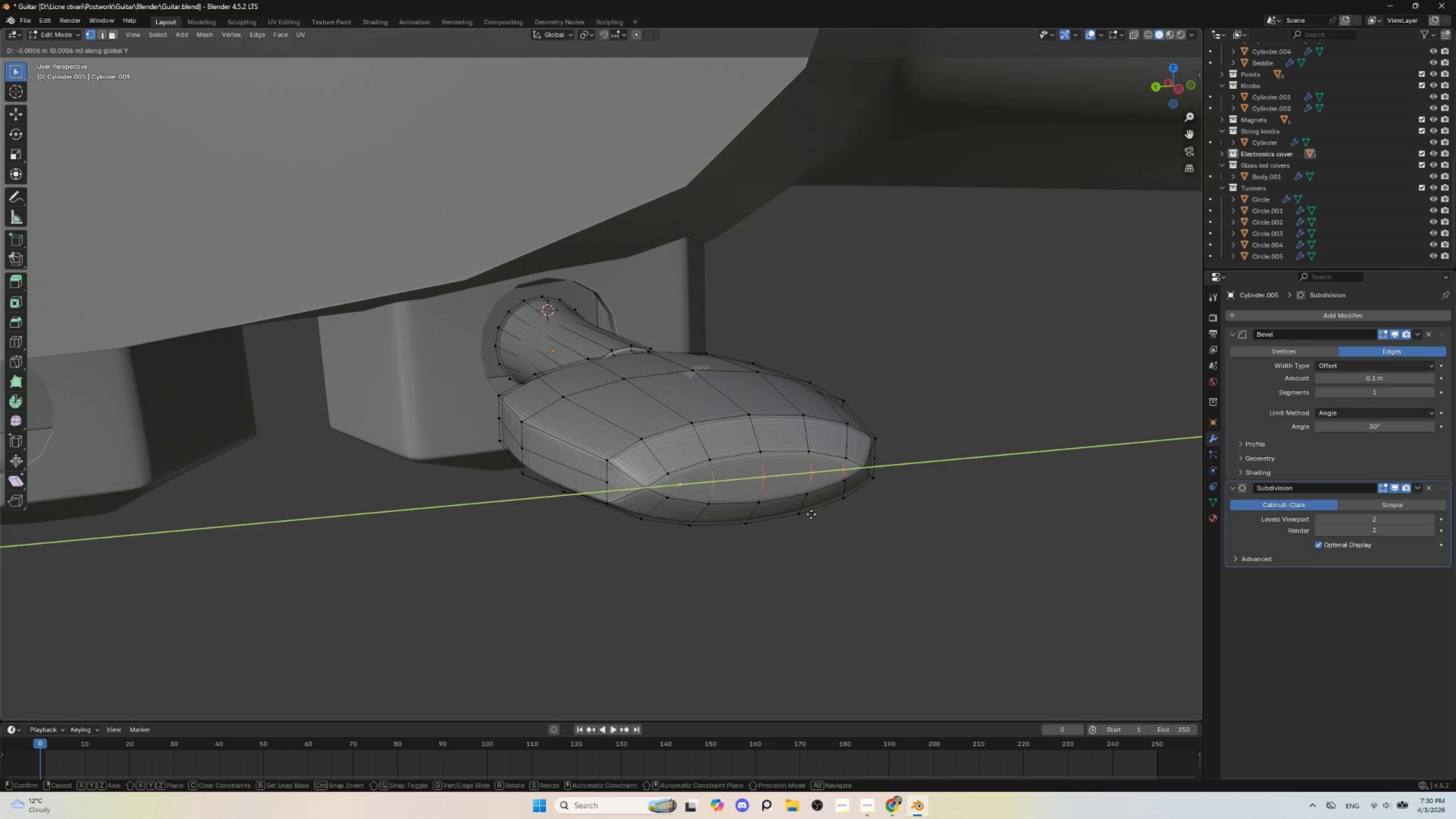 
key(X)
 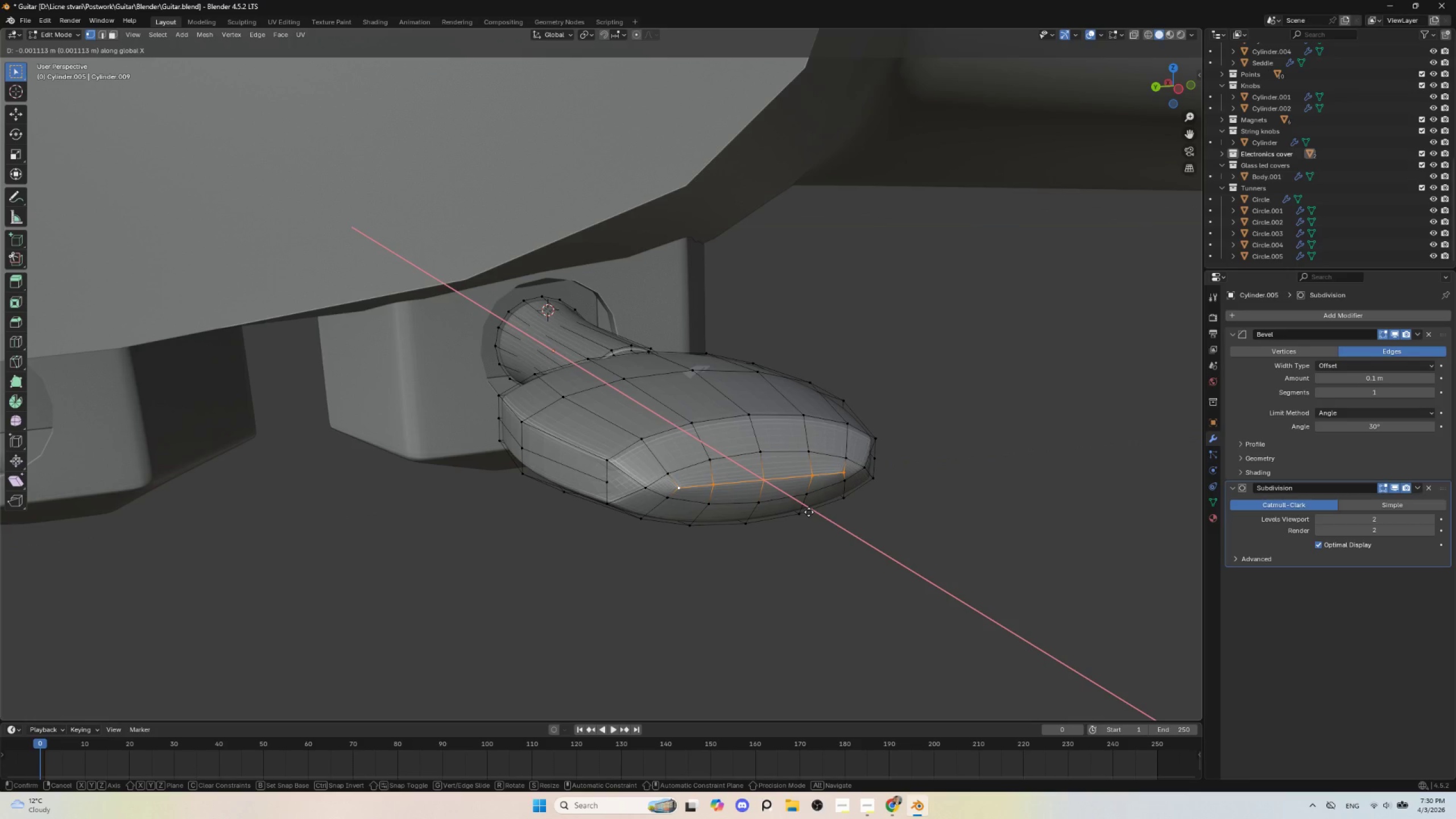 
left_click([809, 512])
 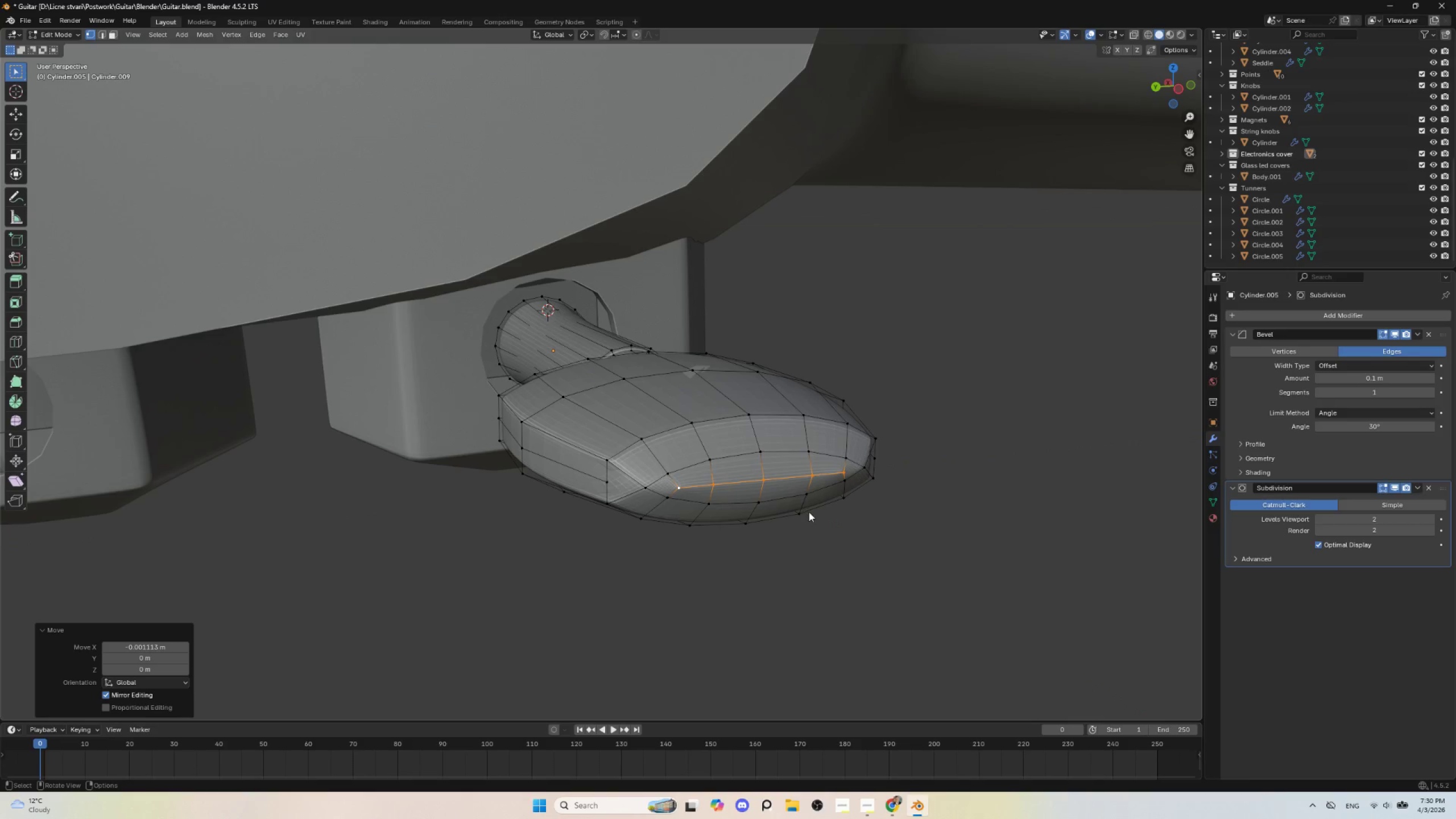 
key(Tab)
 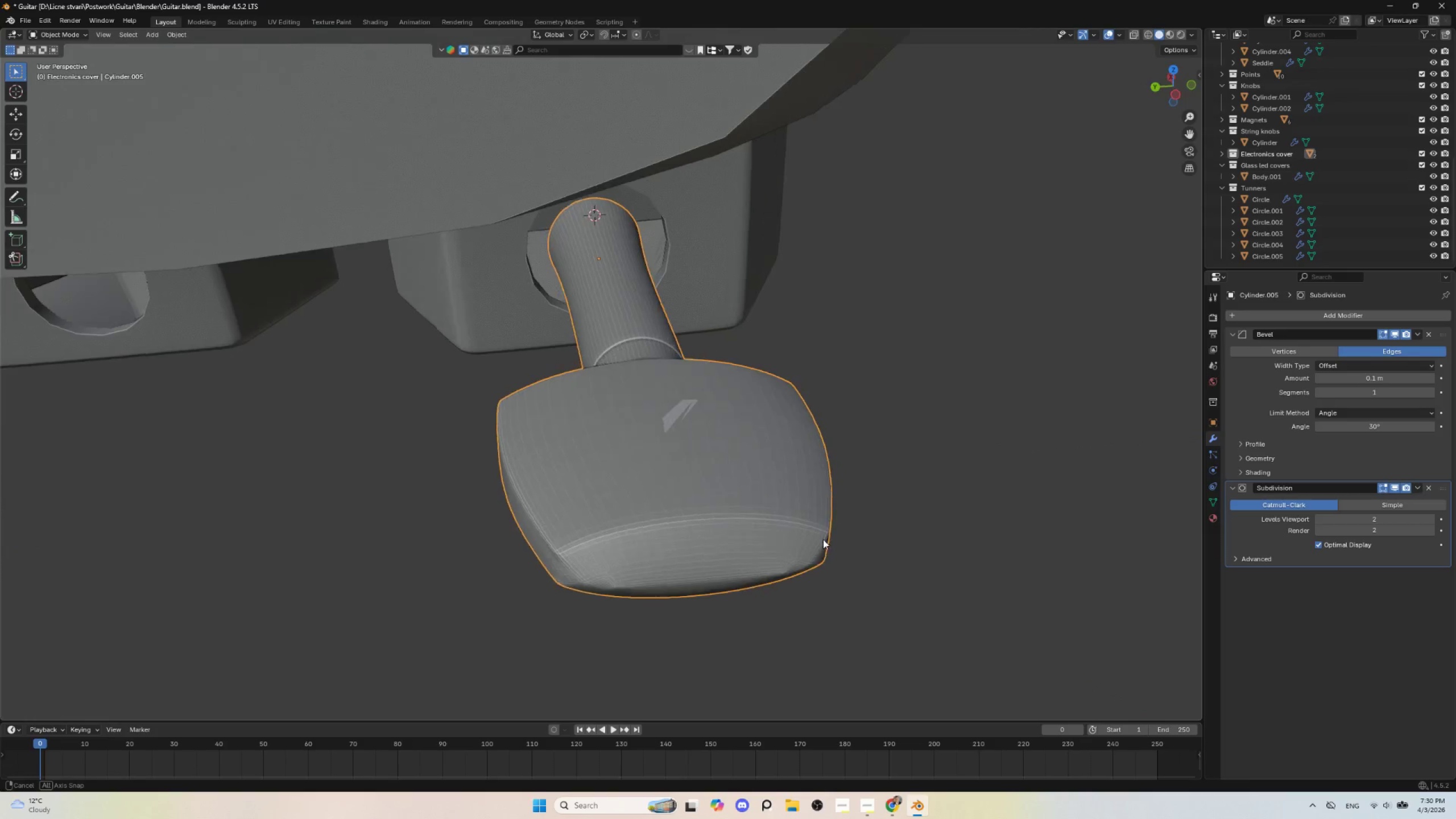 
key(Tab)
 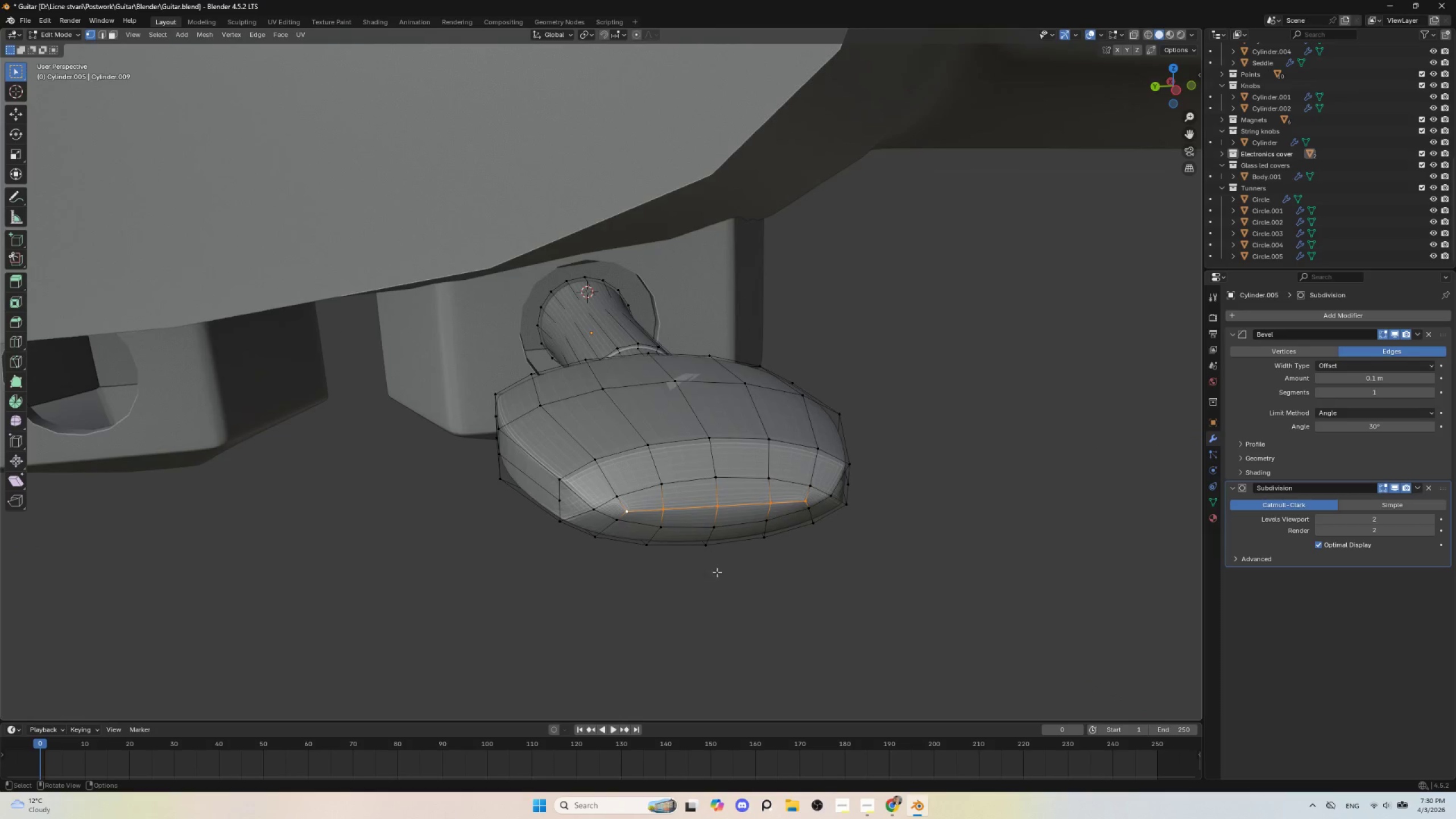 
key(Tab)
 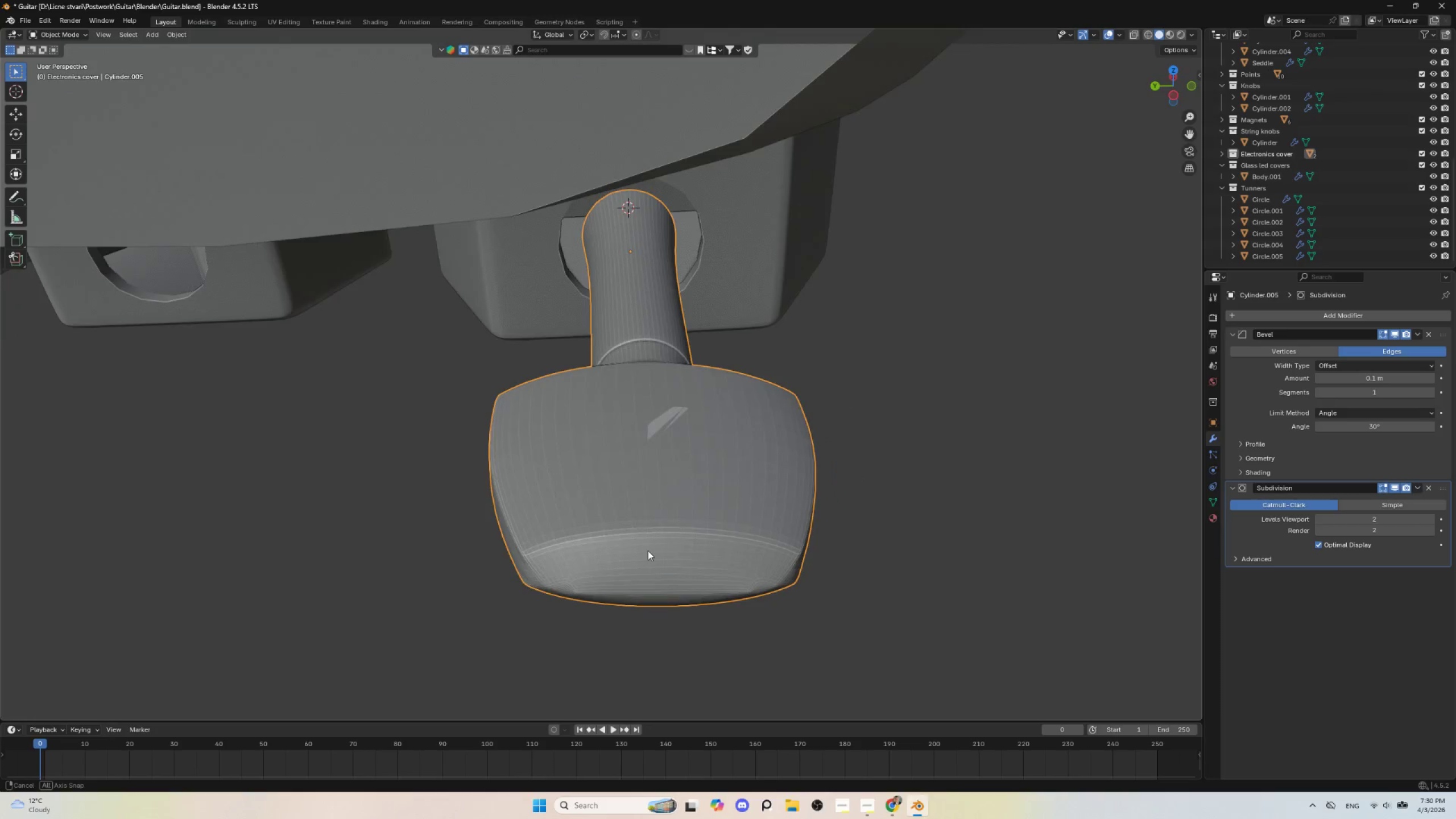 
key(Tab)
 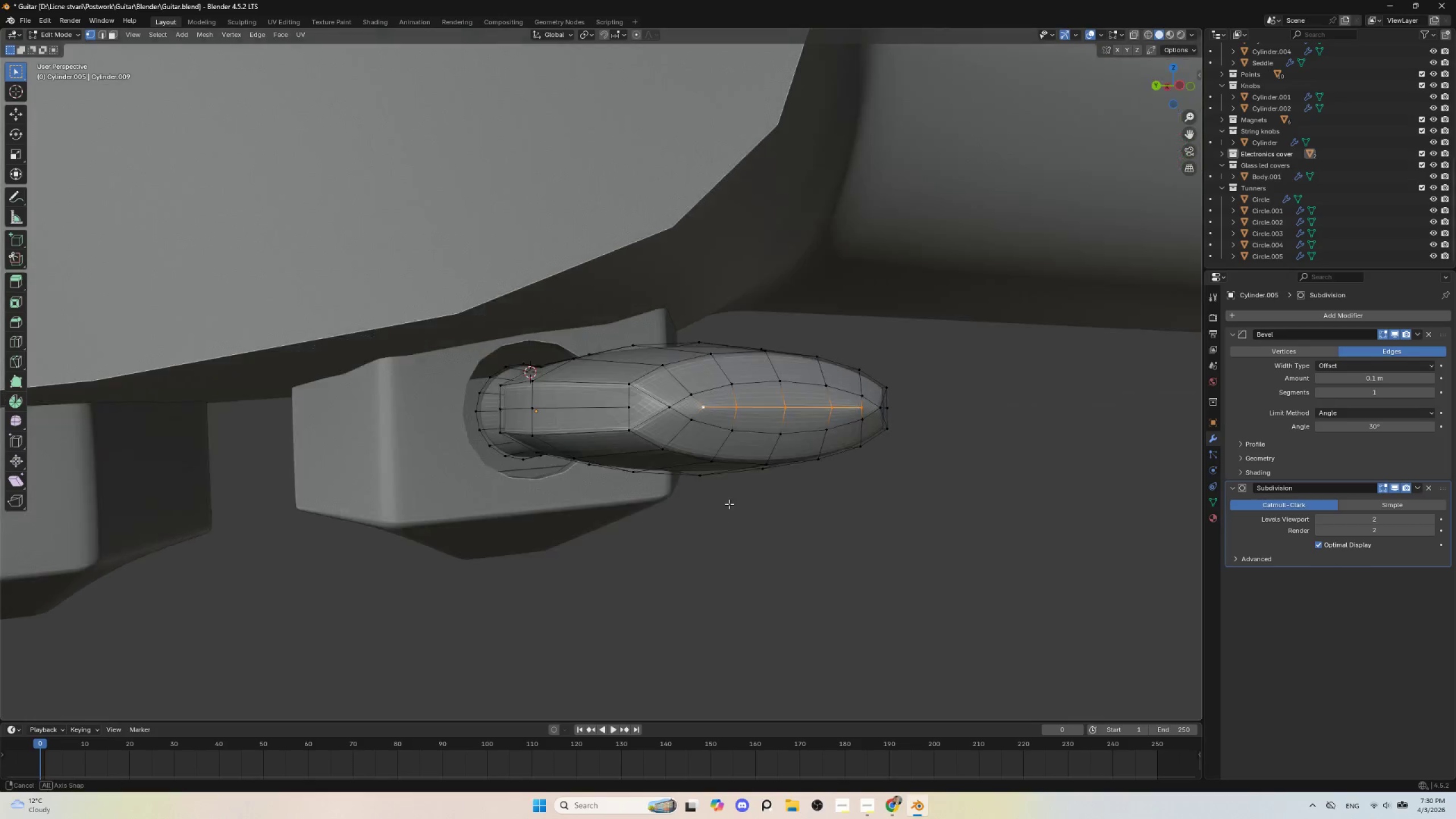 
scroll: coordinate [719, 521], scroll_direction: up, amount: 1.0
 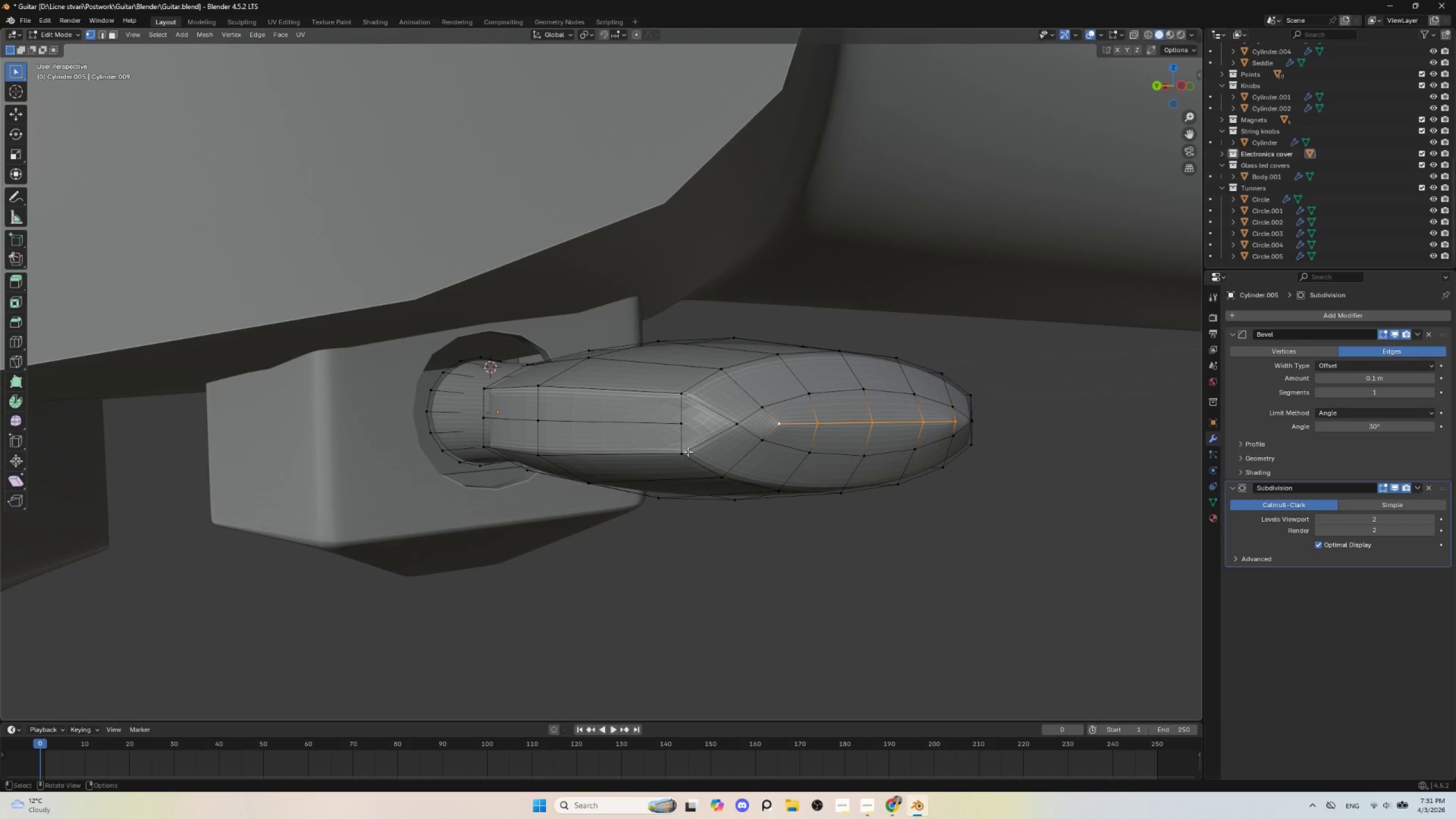 
left_click([678, 429])
 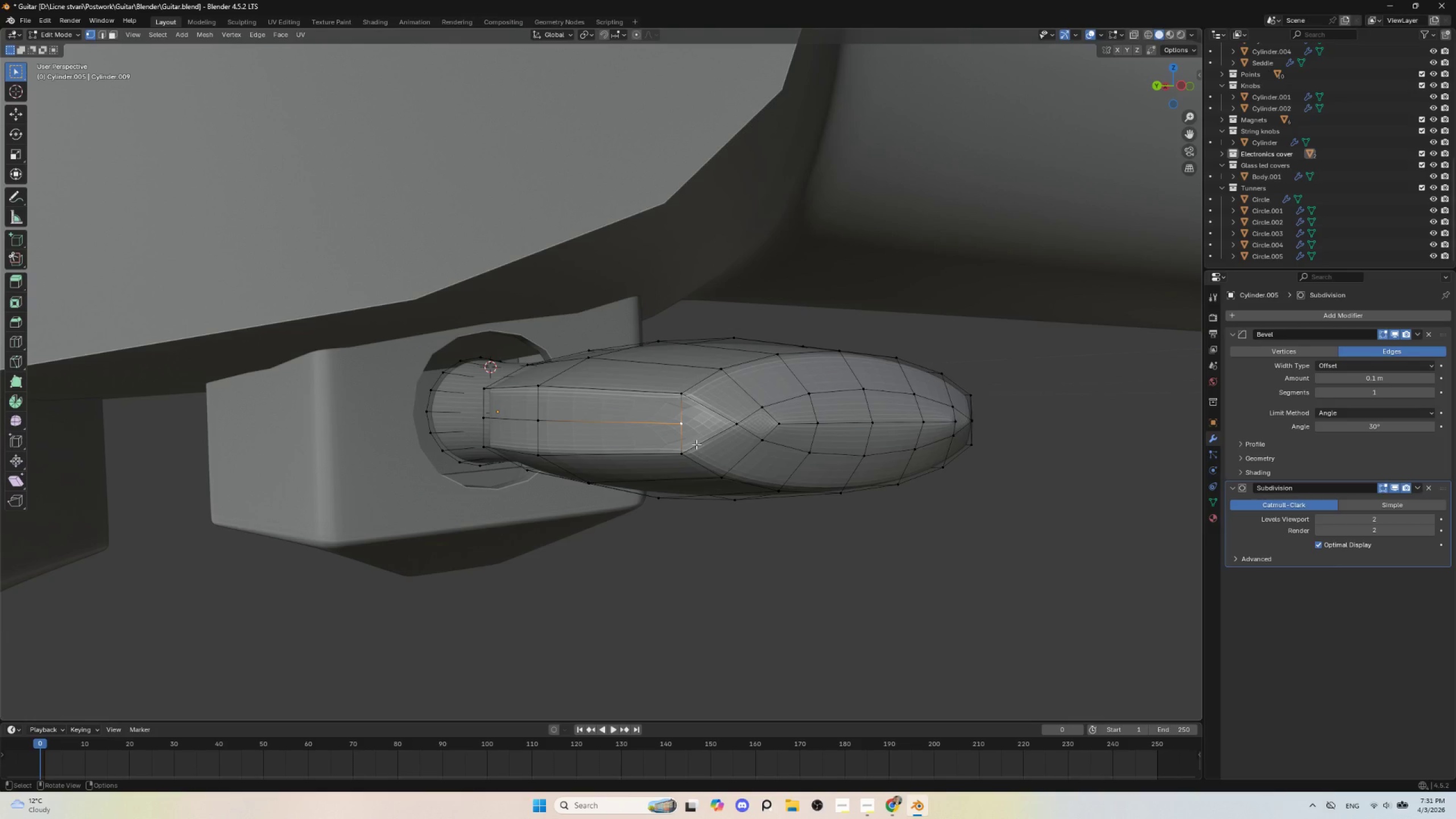 
type(gg)
 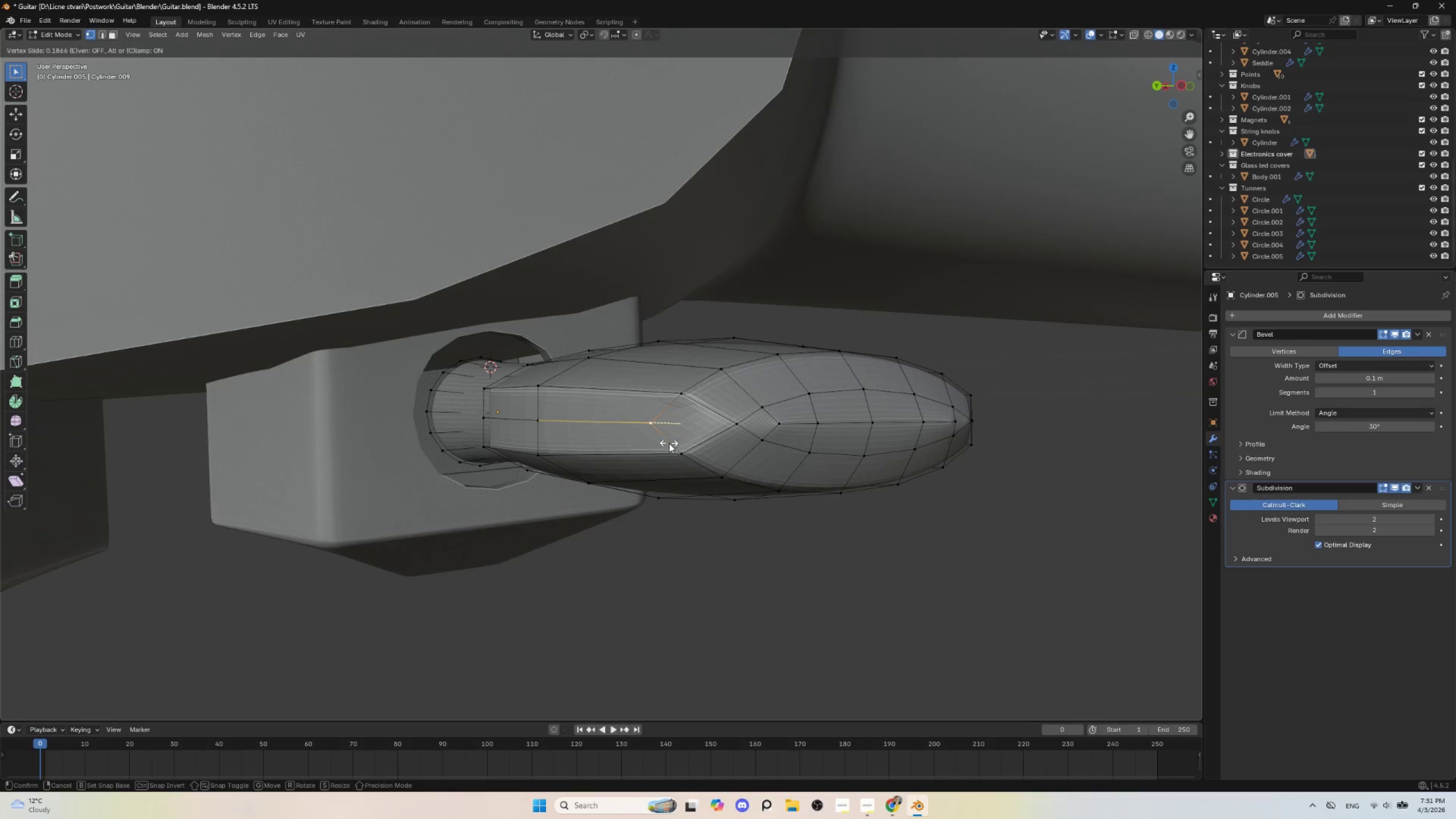 
left_click([669, 443])
 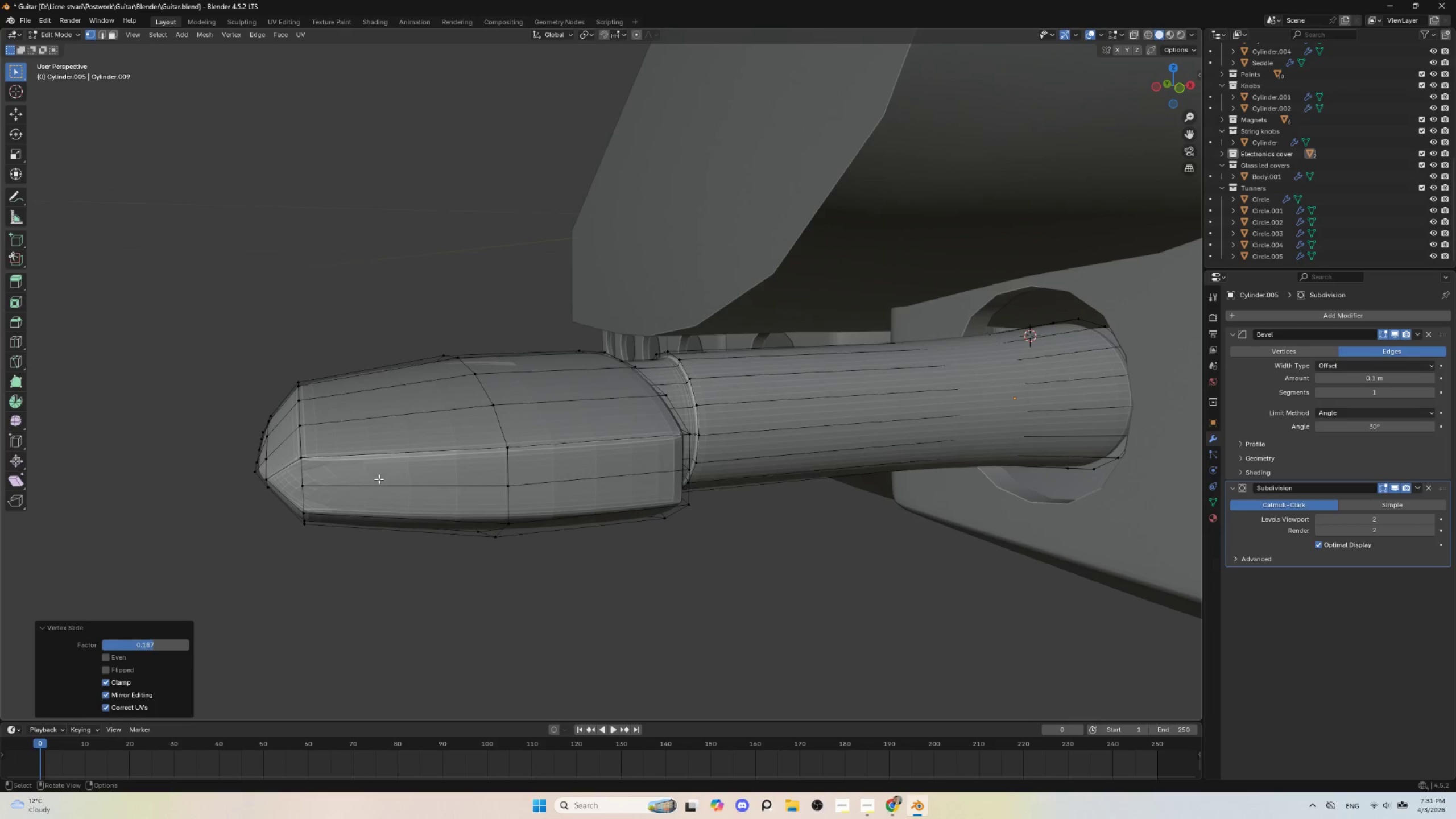 
left_click([311, 485])
 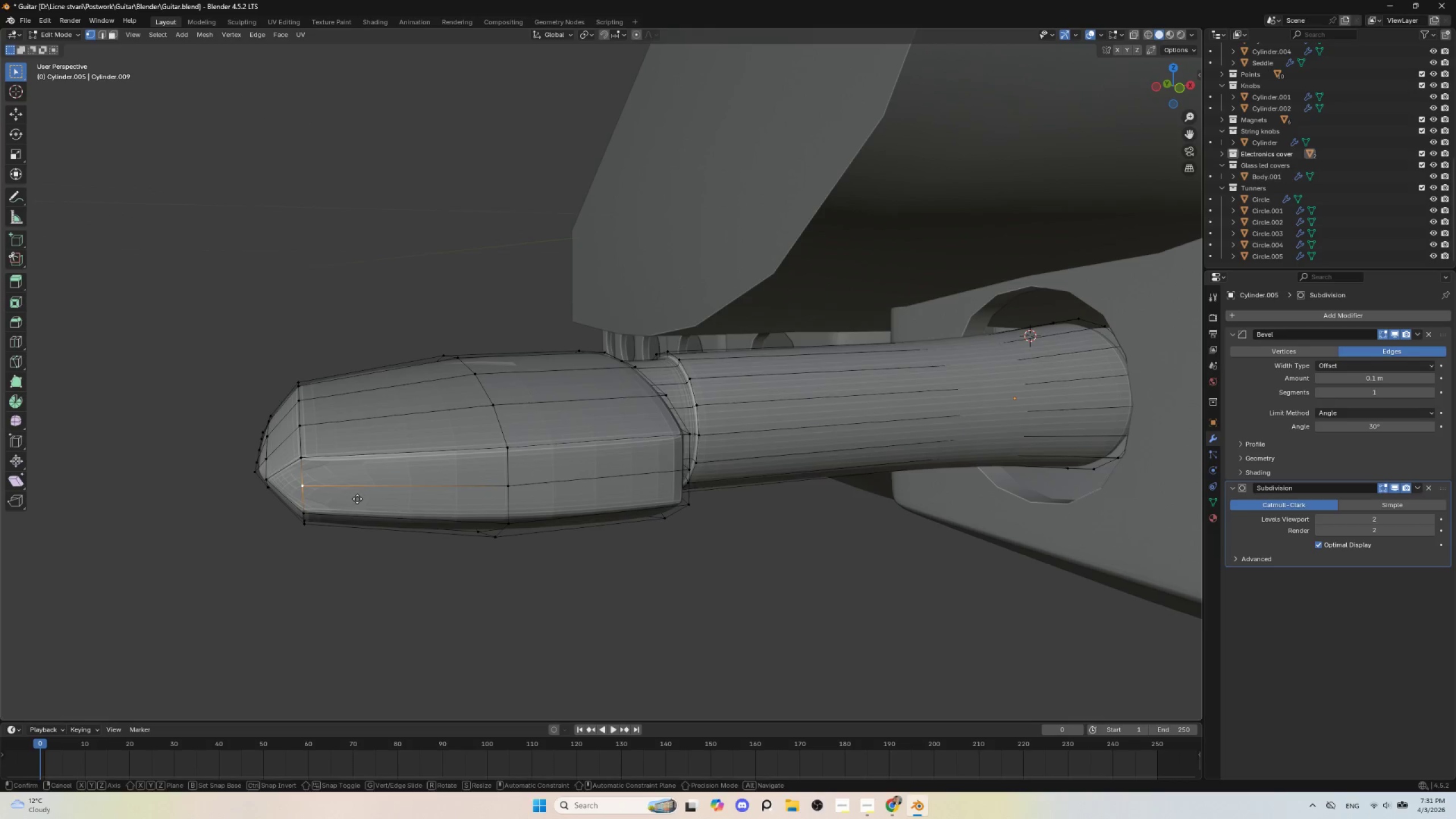 
type(gg)
 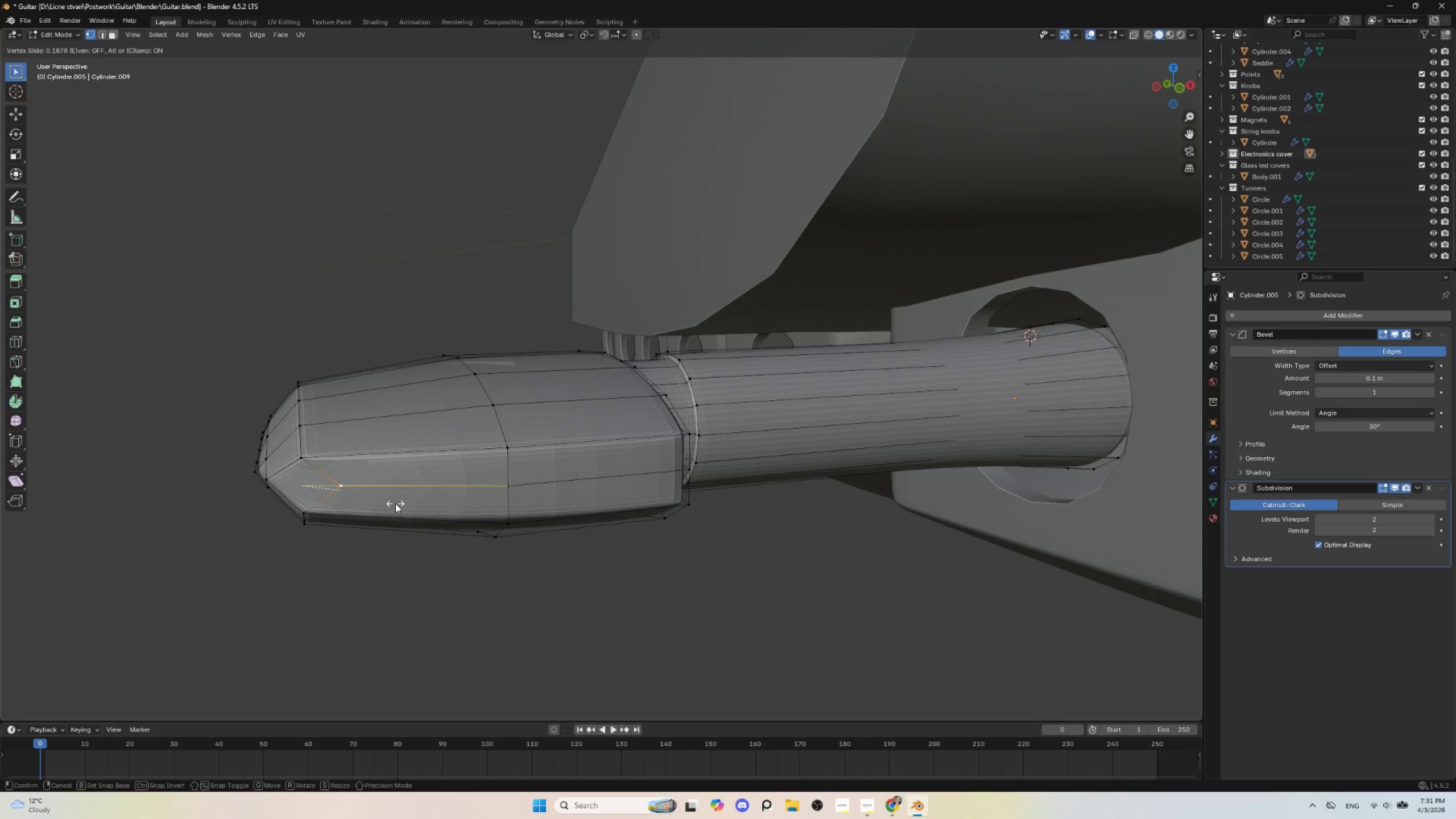 
left_click([395, 503])
 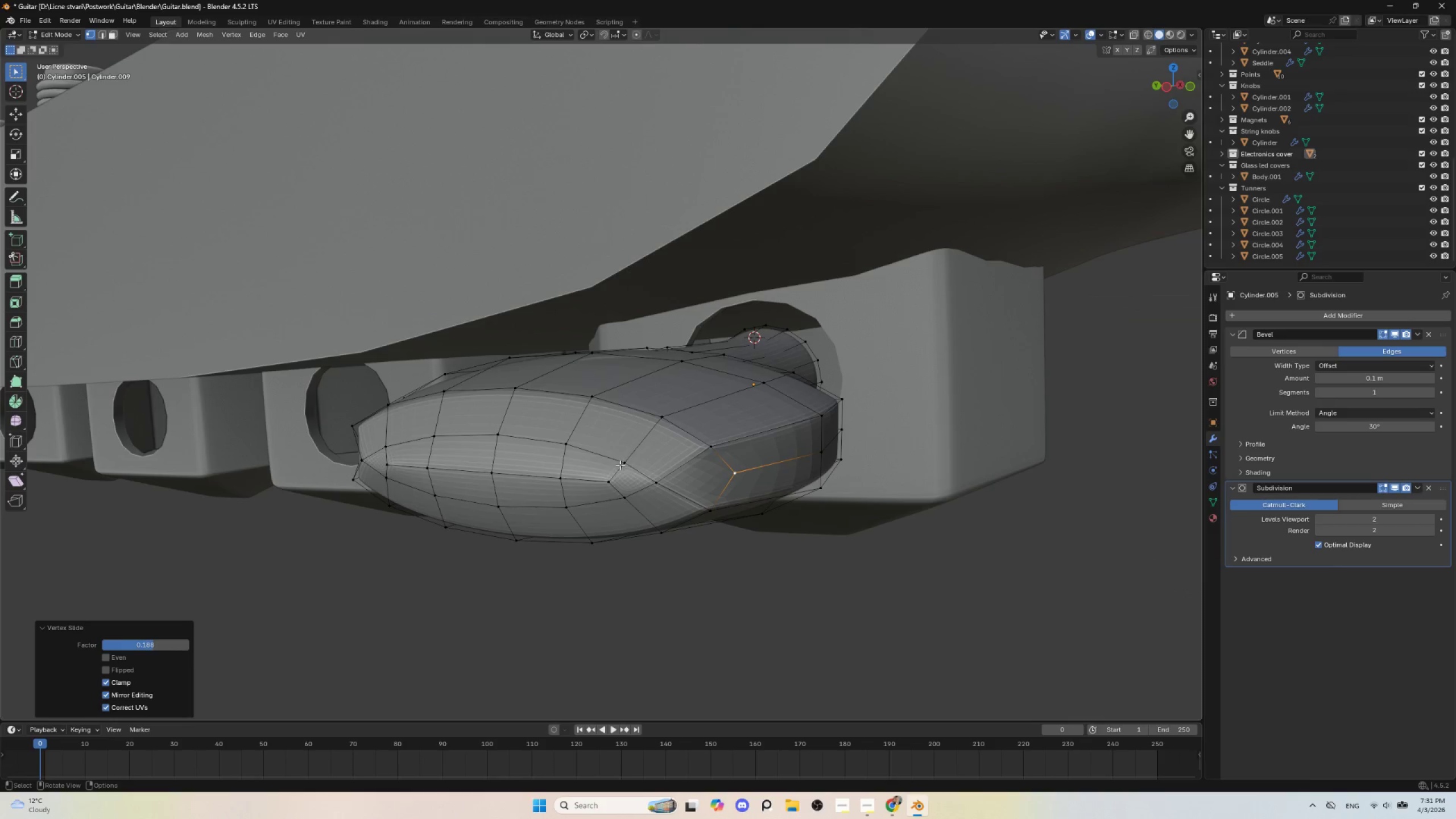 
wait(10.36)
 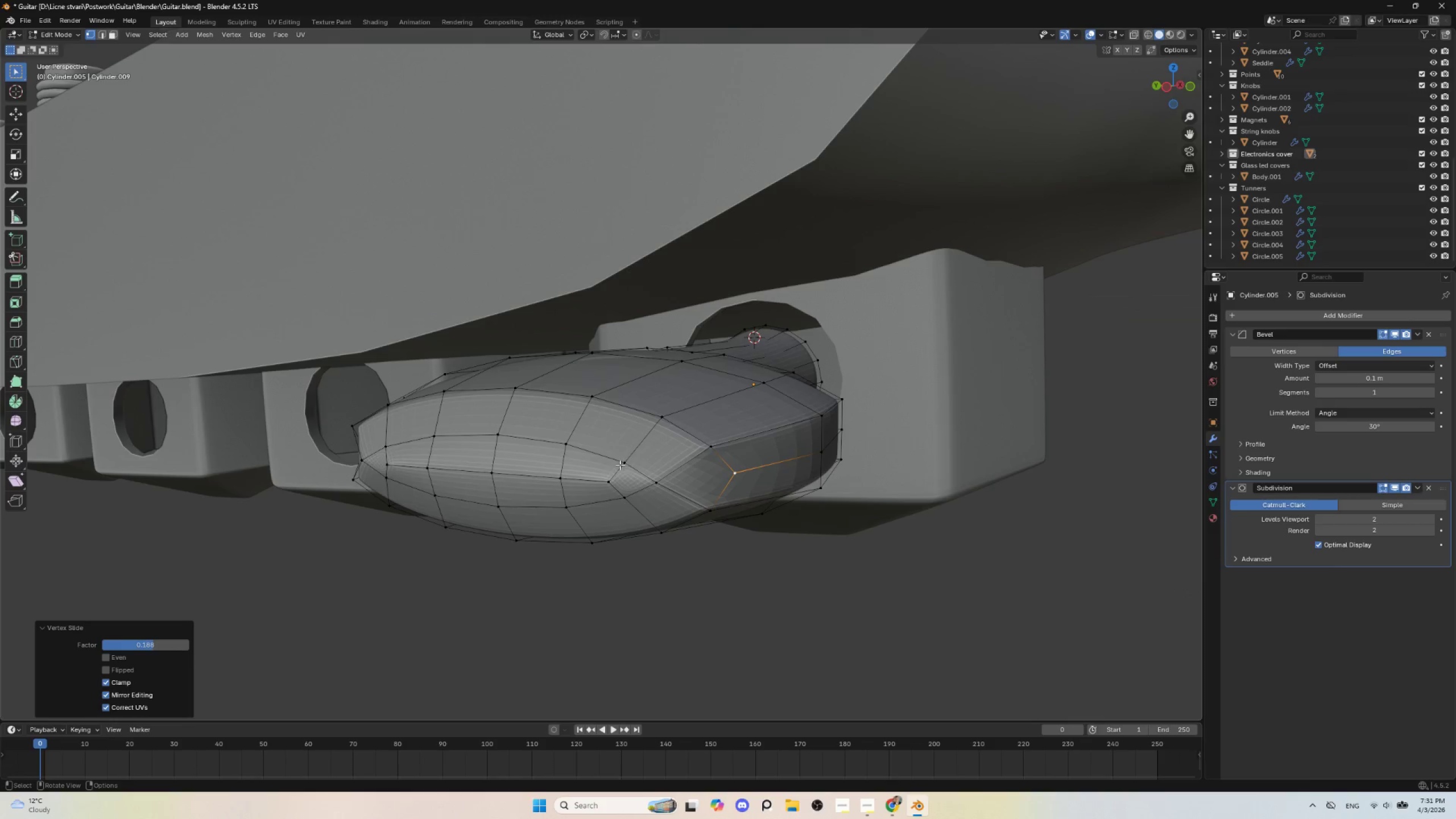 
key(K)
 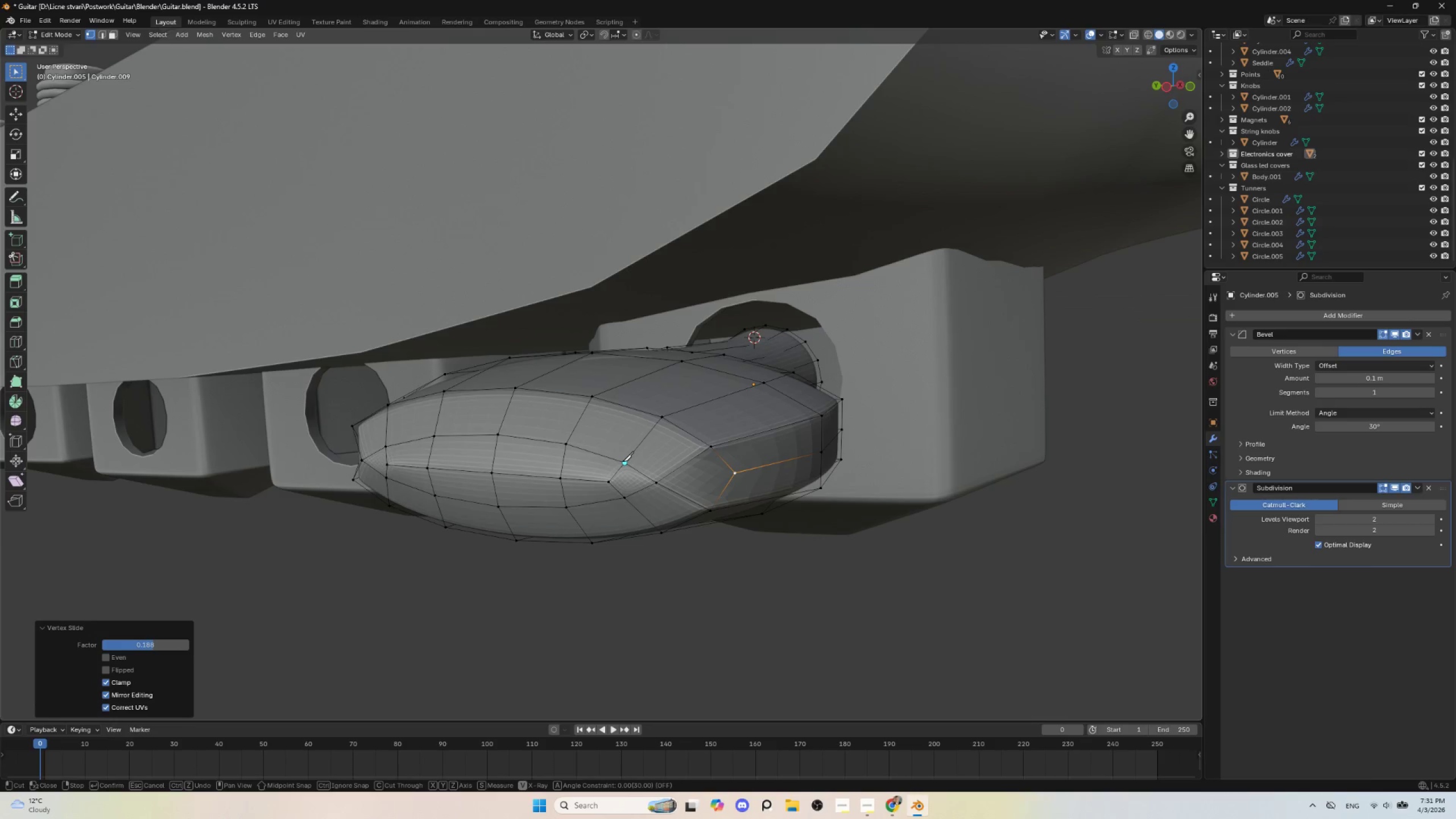 
left_click([623, 461])
 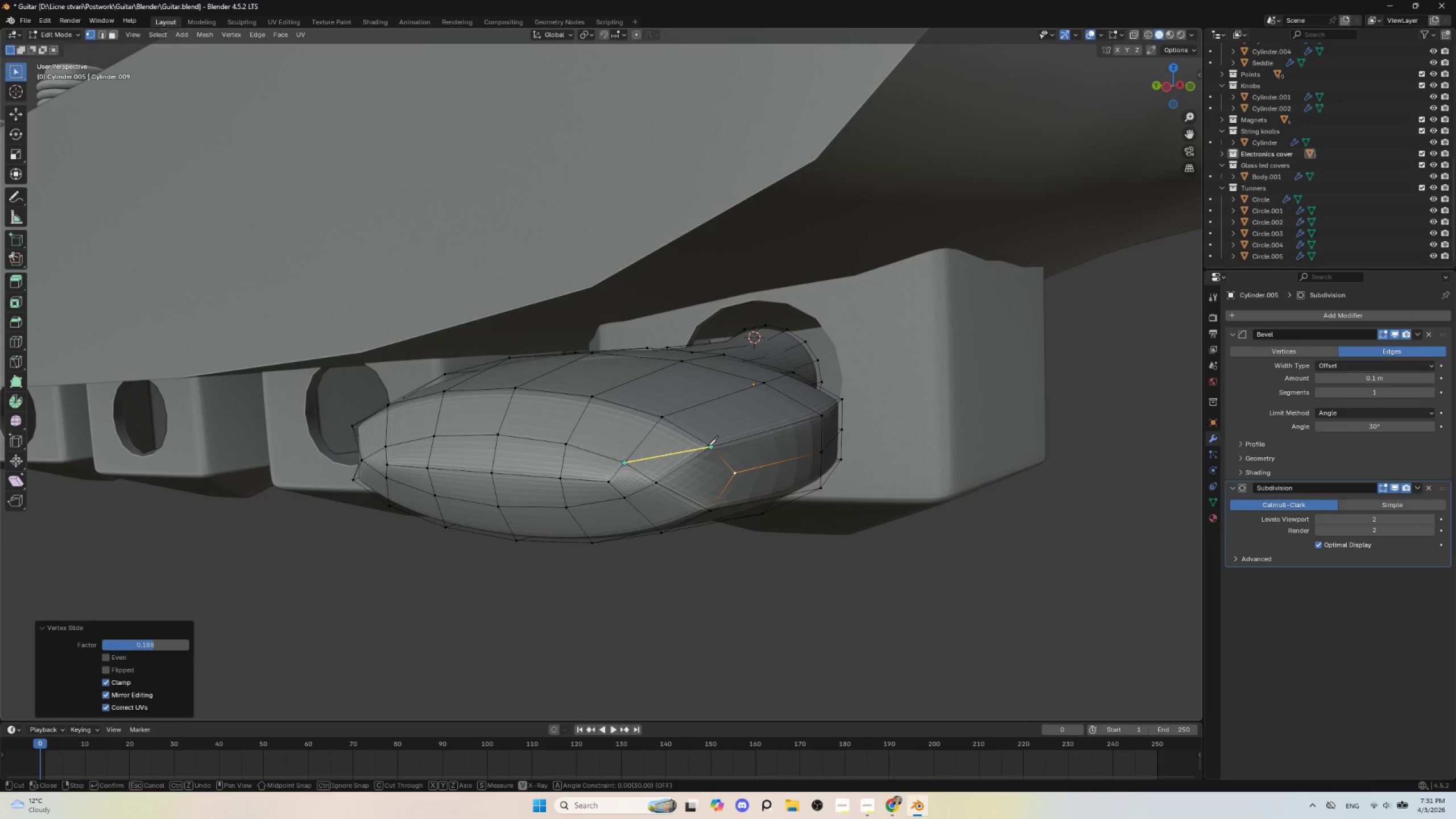 
left_click([708, 445])
 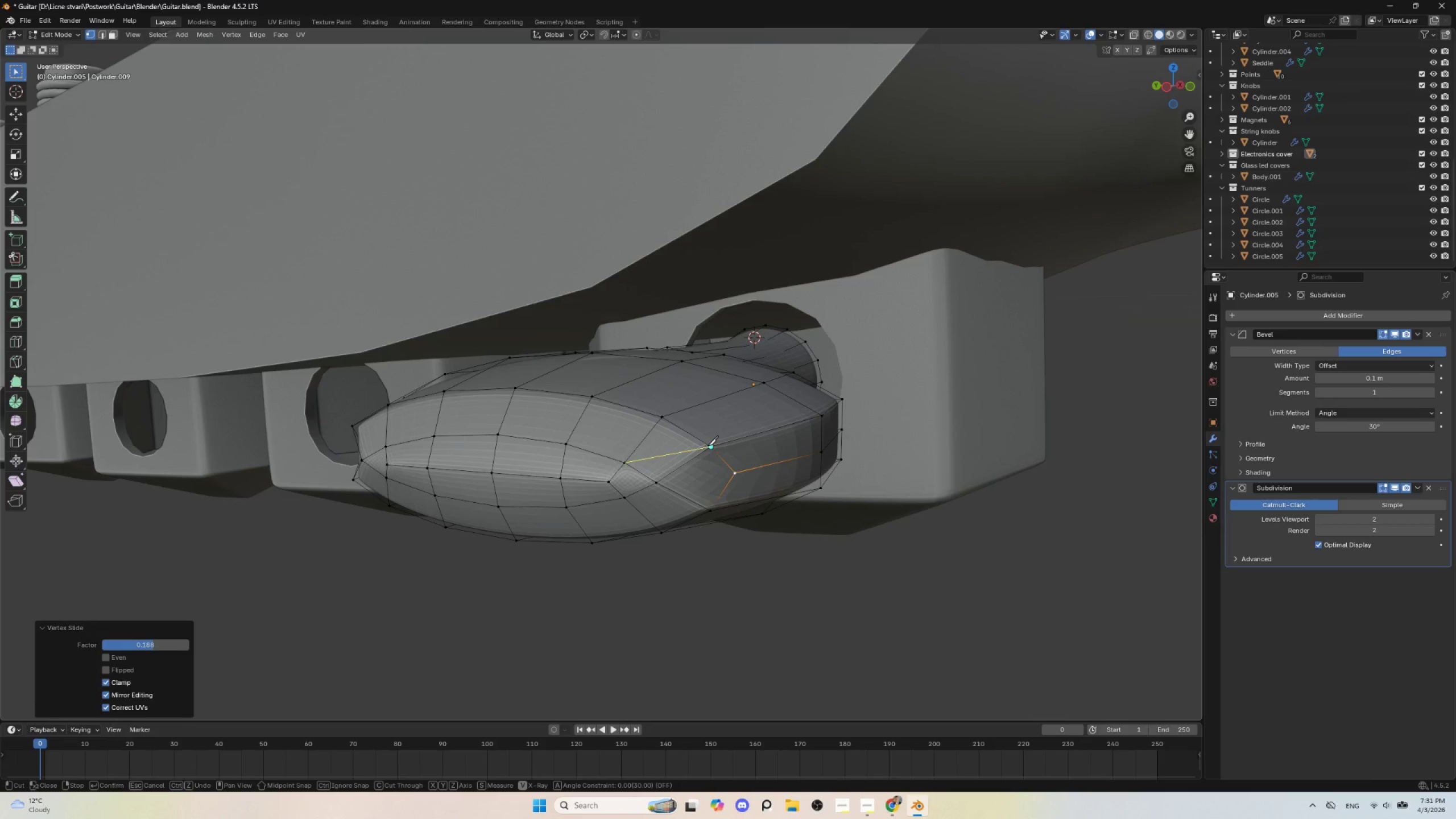 
key(Enter)
 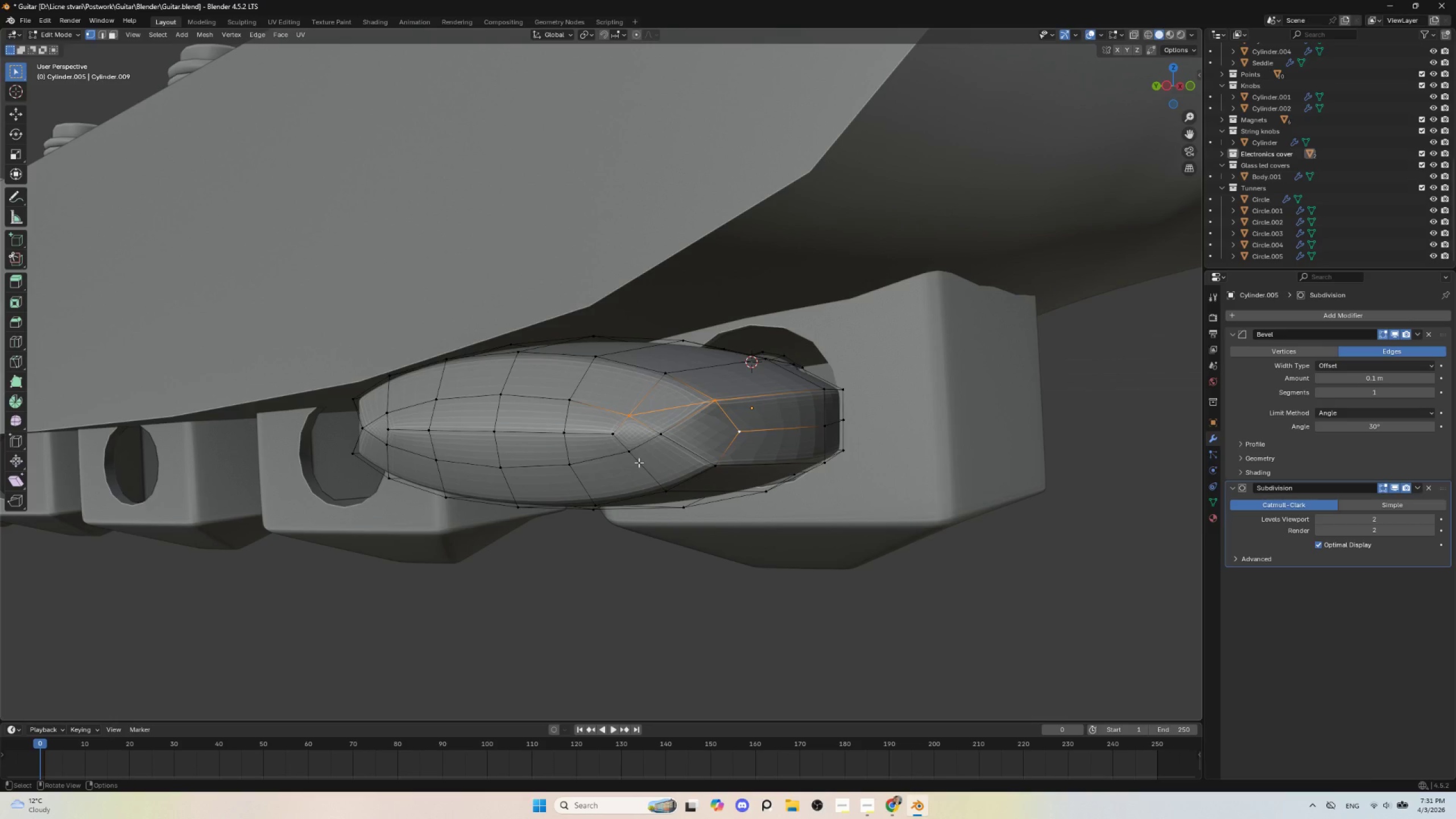 
key(K)
 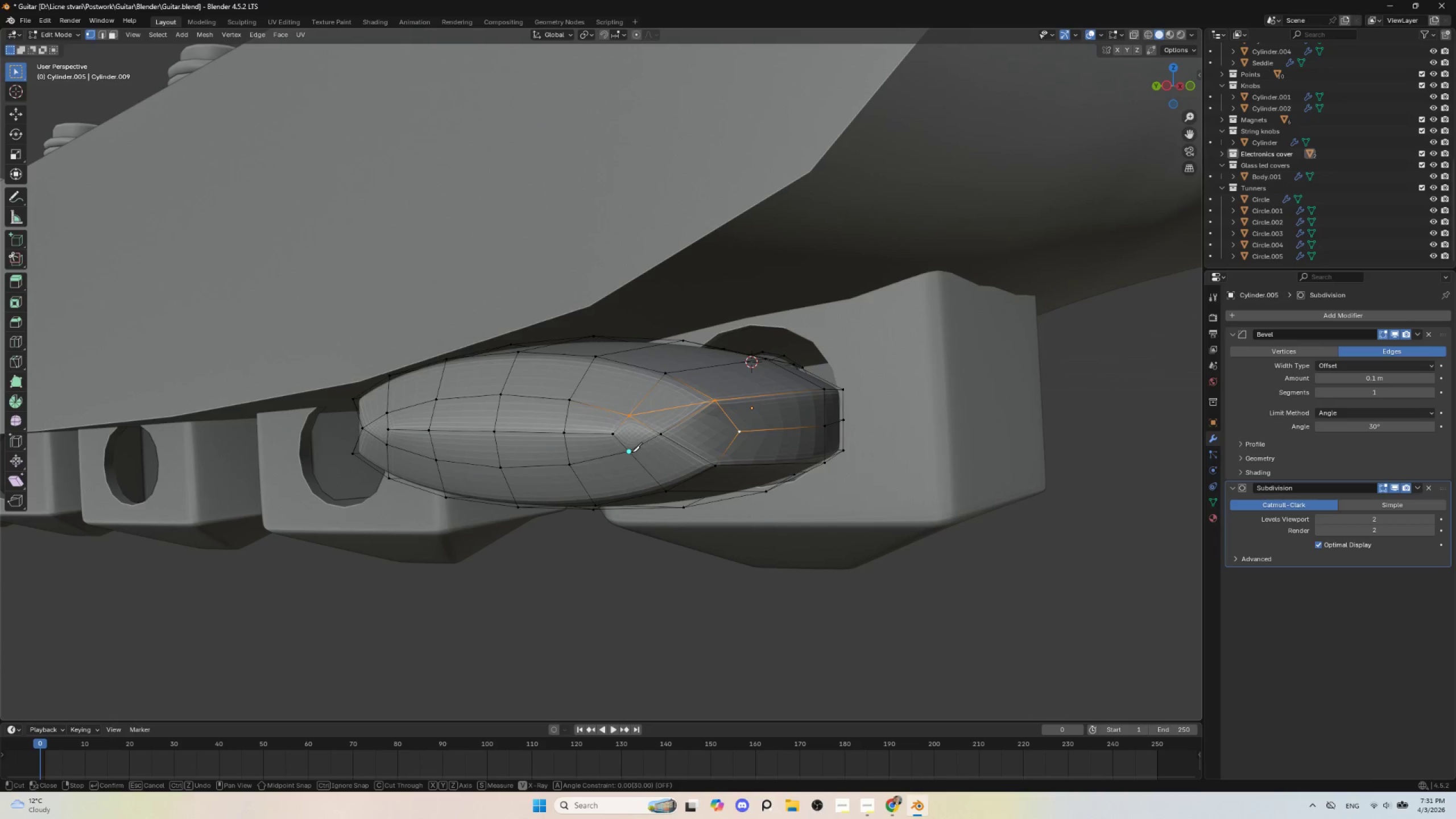 
left_click([630, 452])
 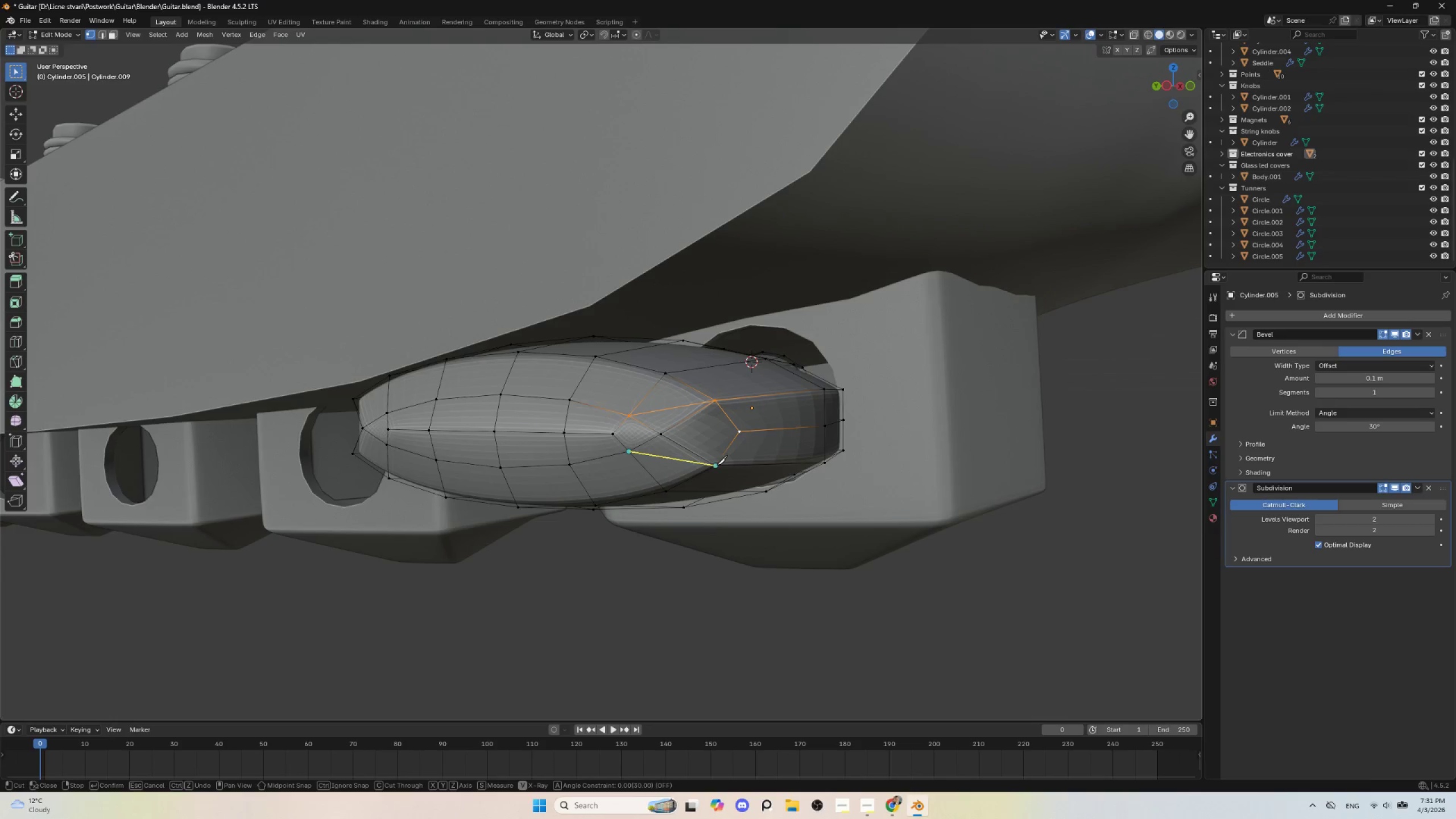 
left_click([717, 465])
 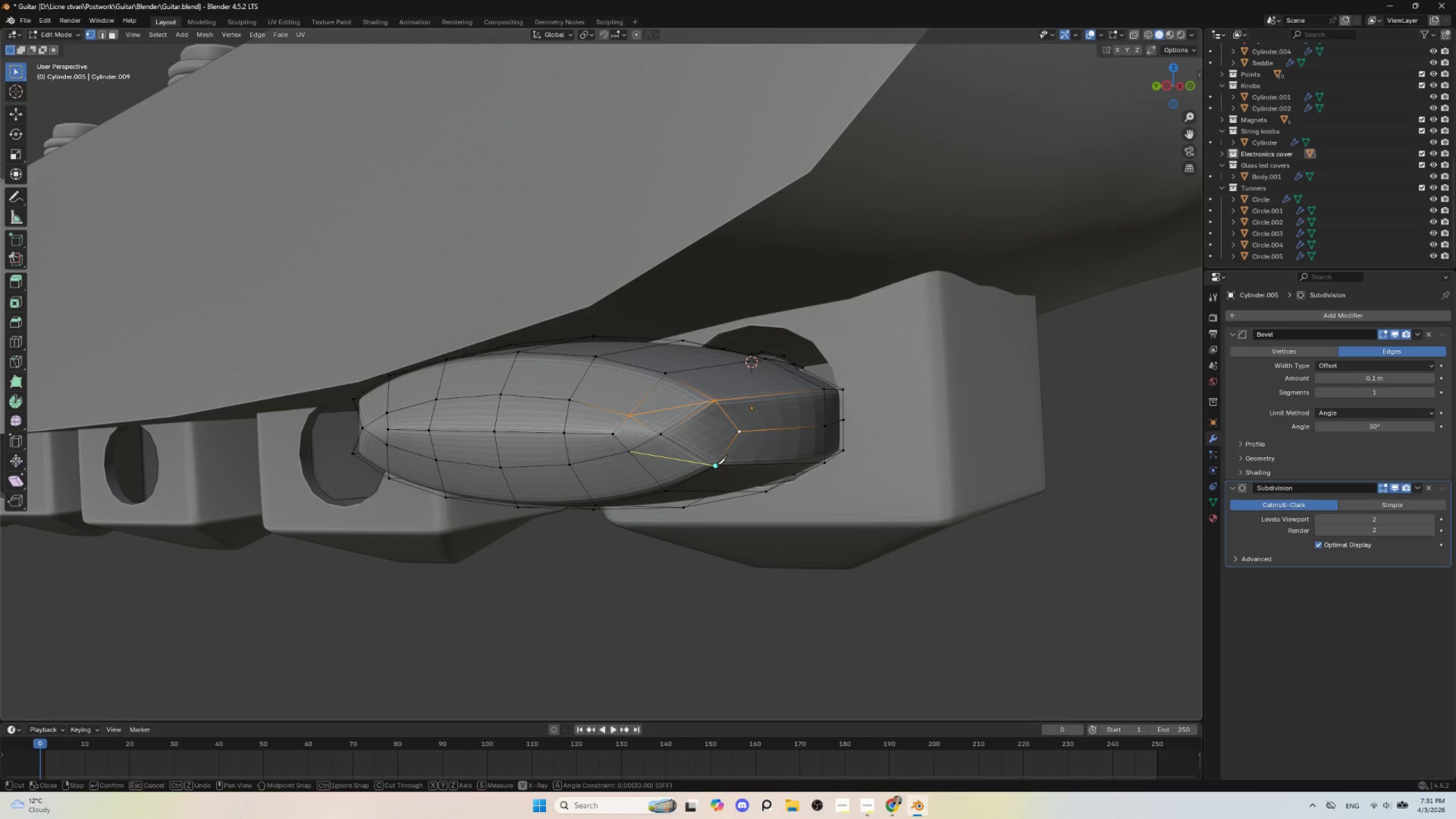 
key(Enter)
 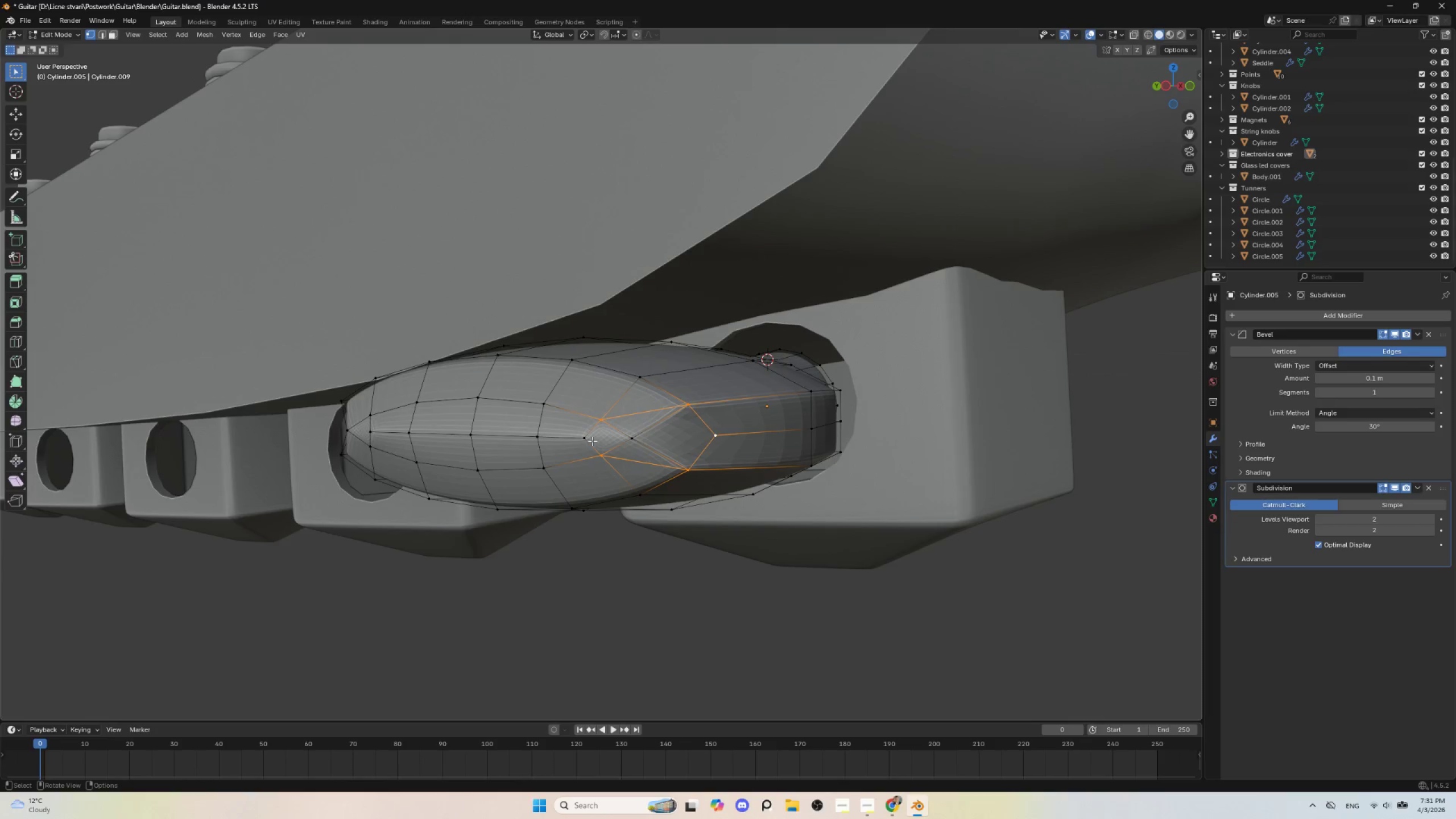 
key(K)
 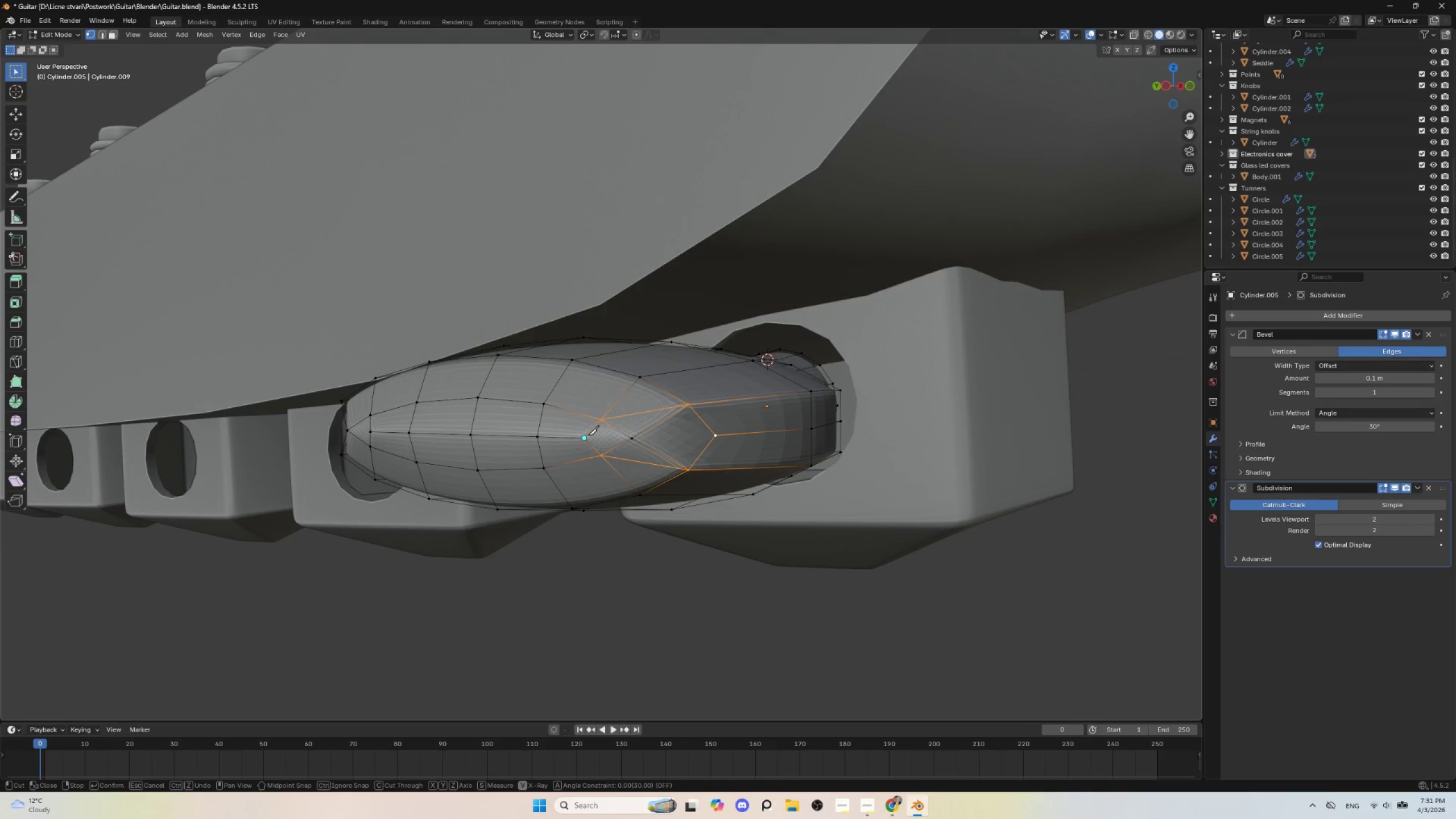 
left_click([588, 435])
 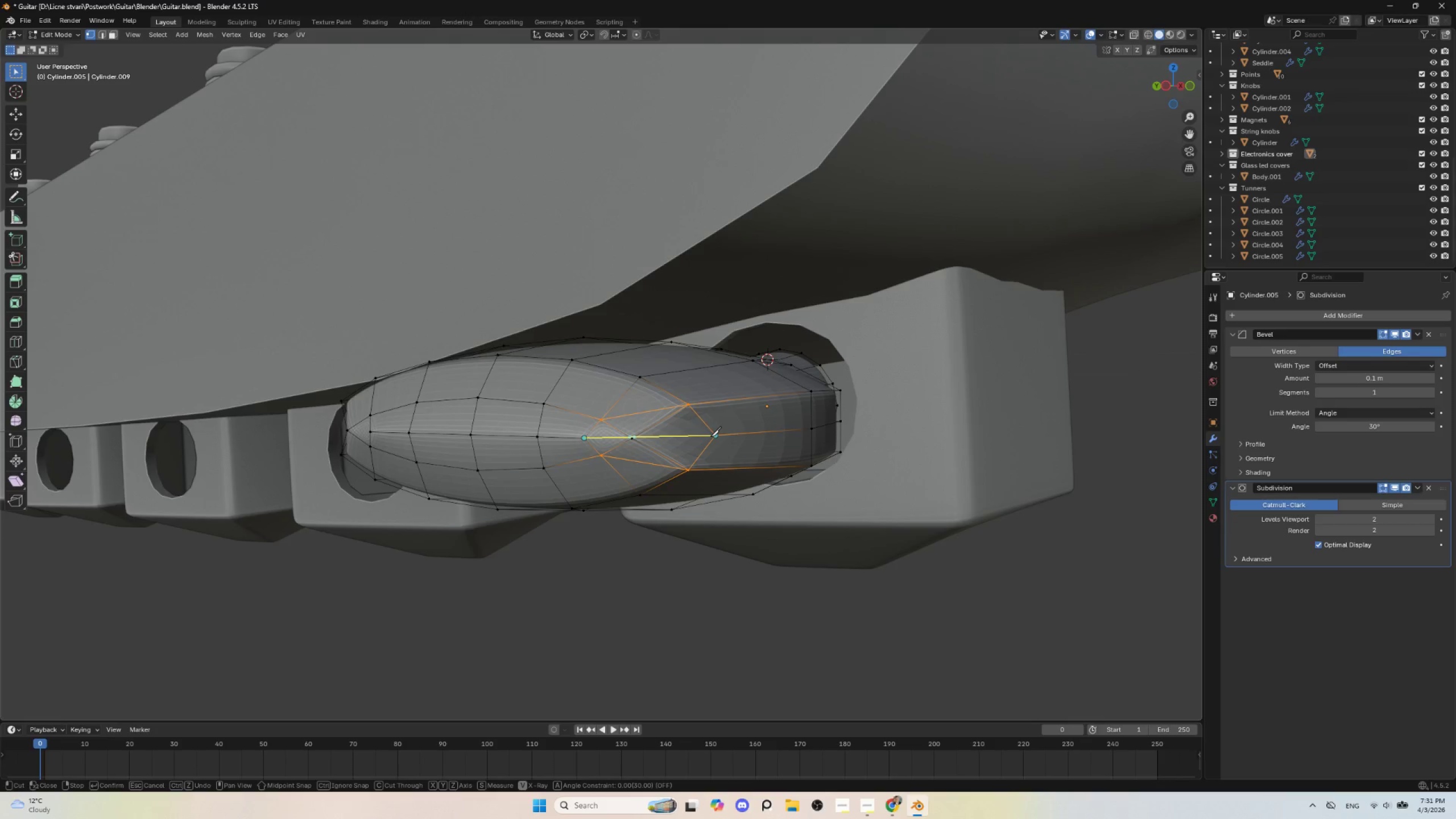 
left_click([717, 436])
 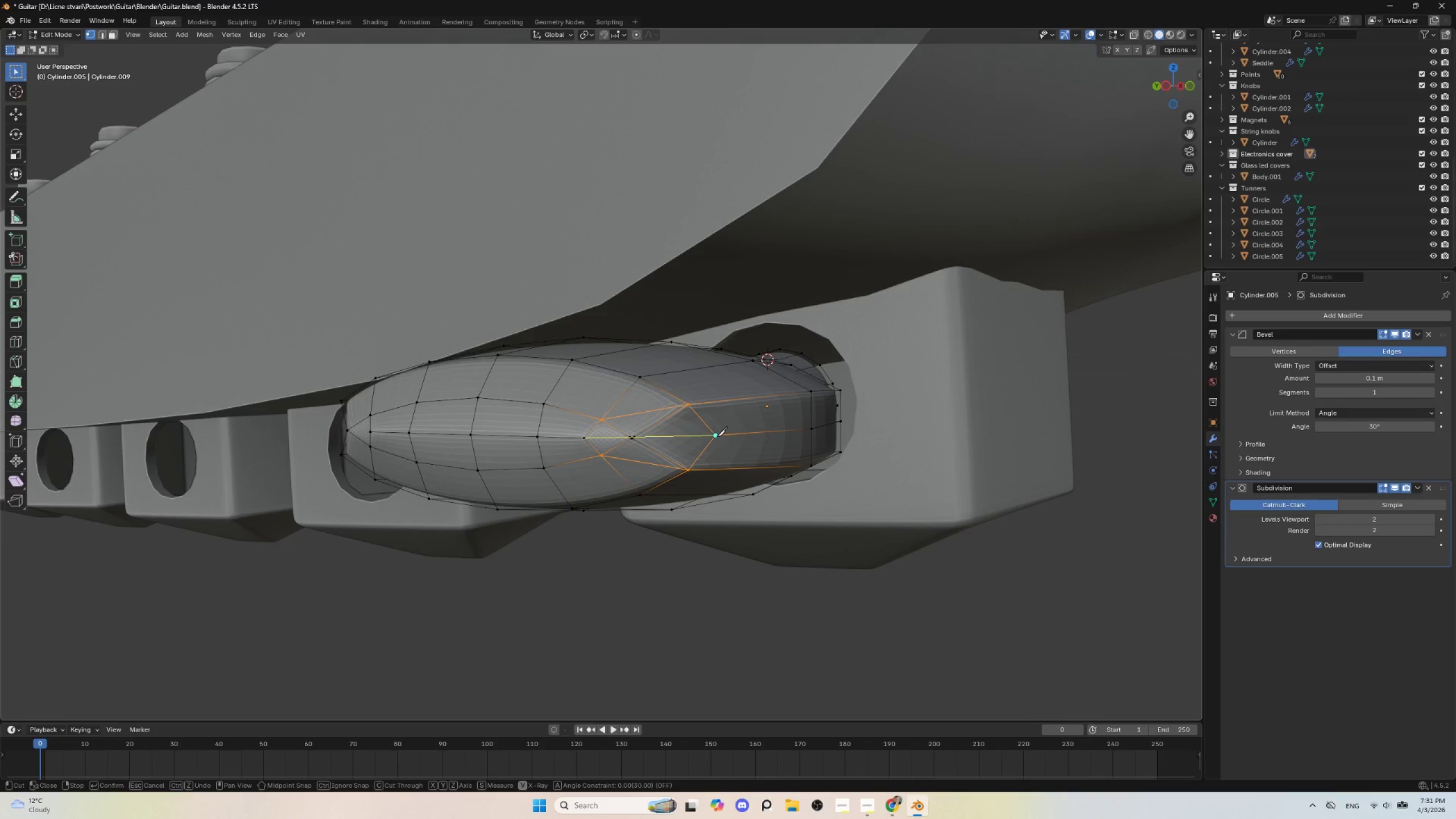 
key(Enter)
 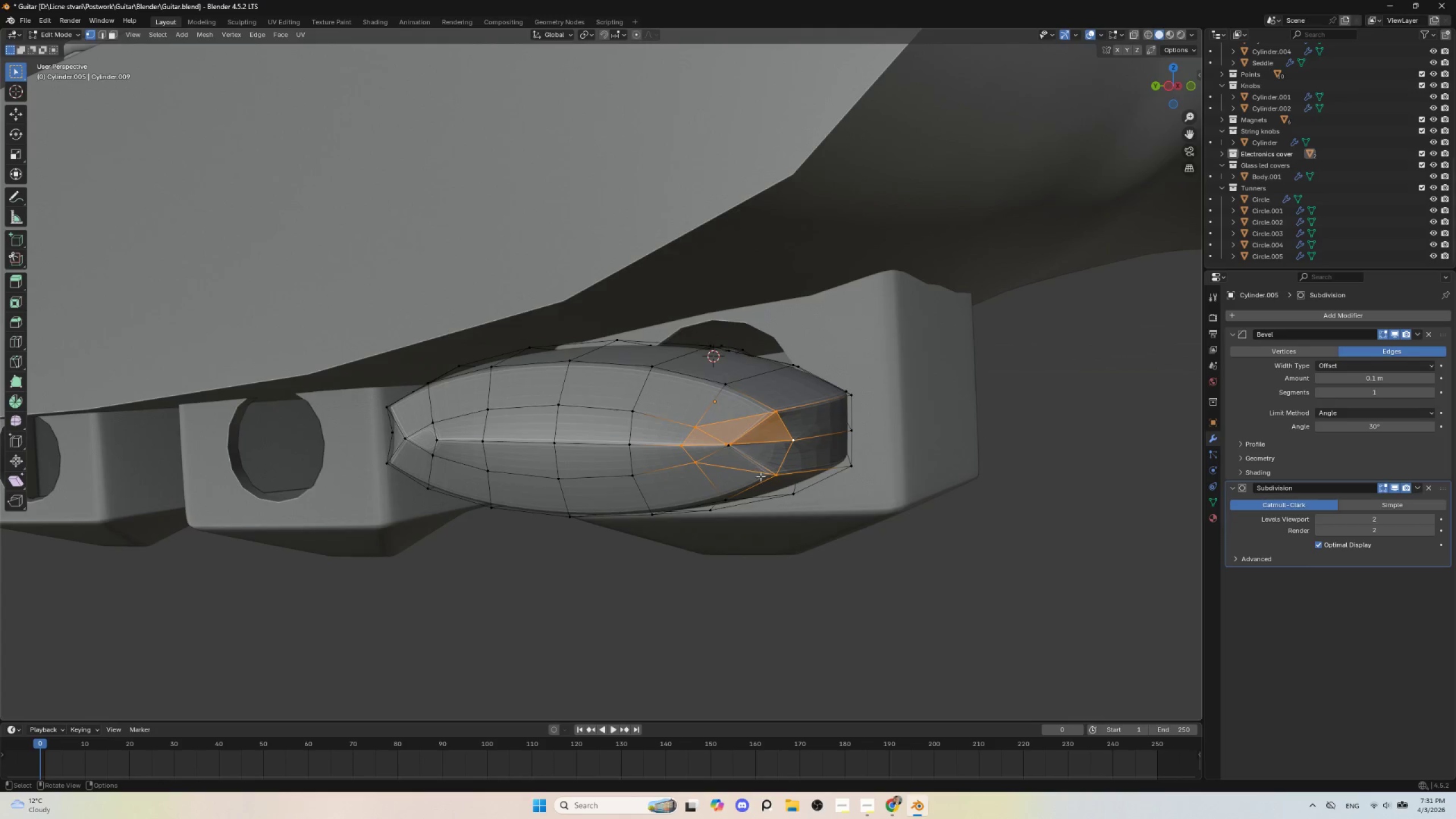 
scroll: coordinate [762, 489], scroll_direction: up, amount: 1.0
 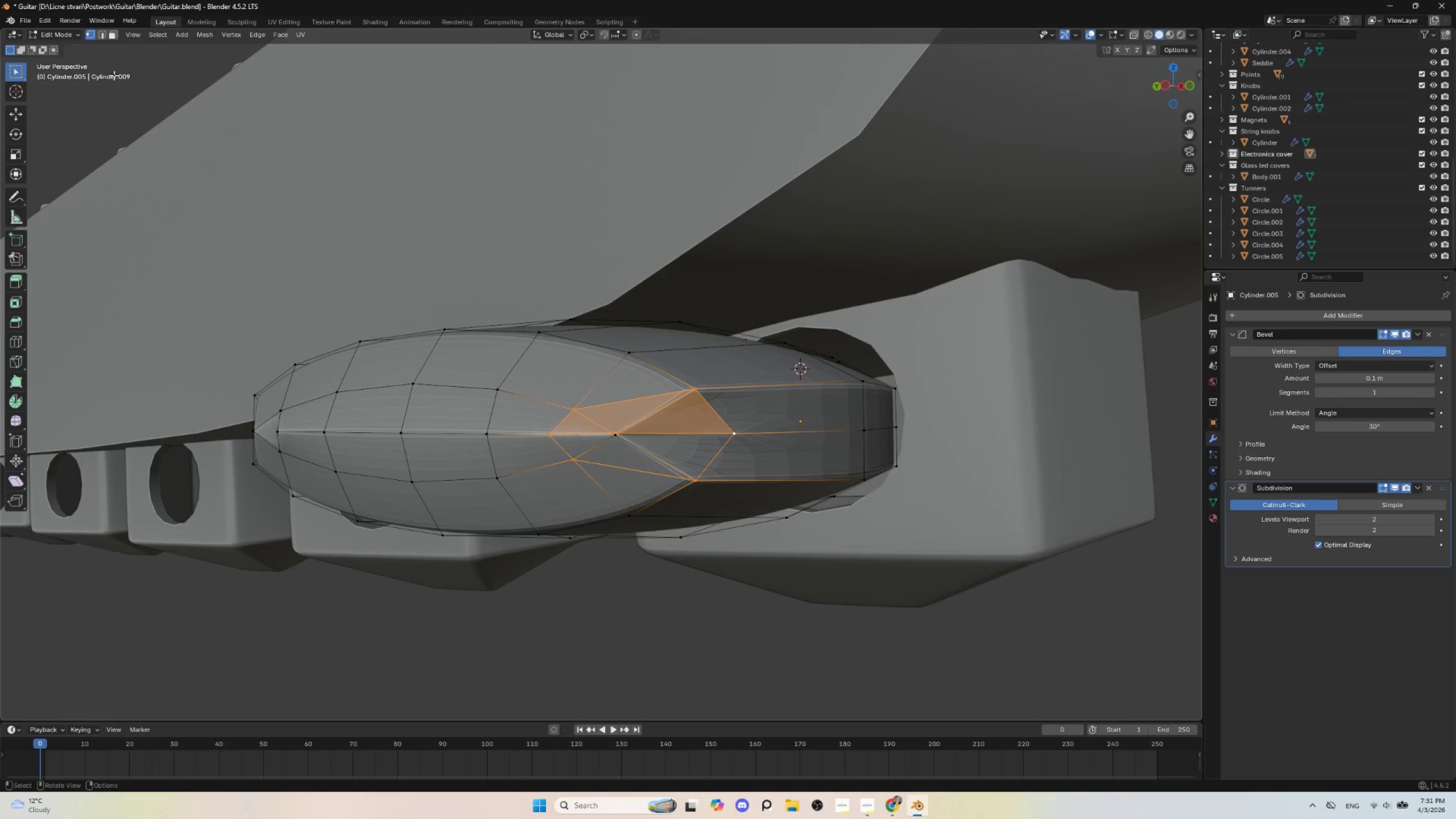 
left_click([101, 37])
 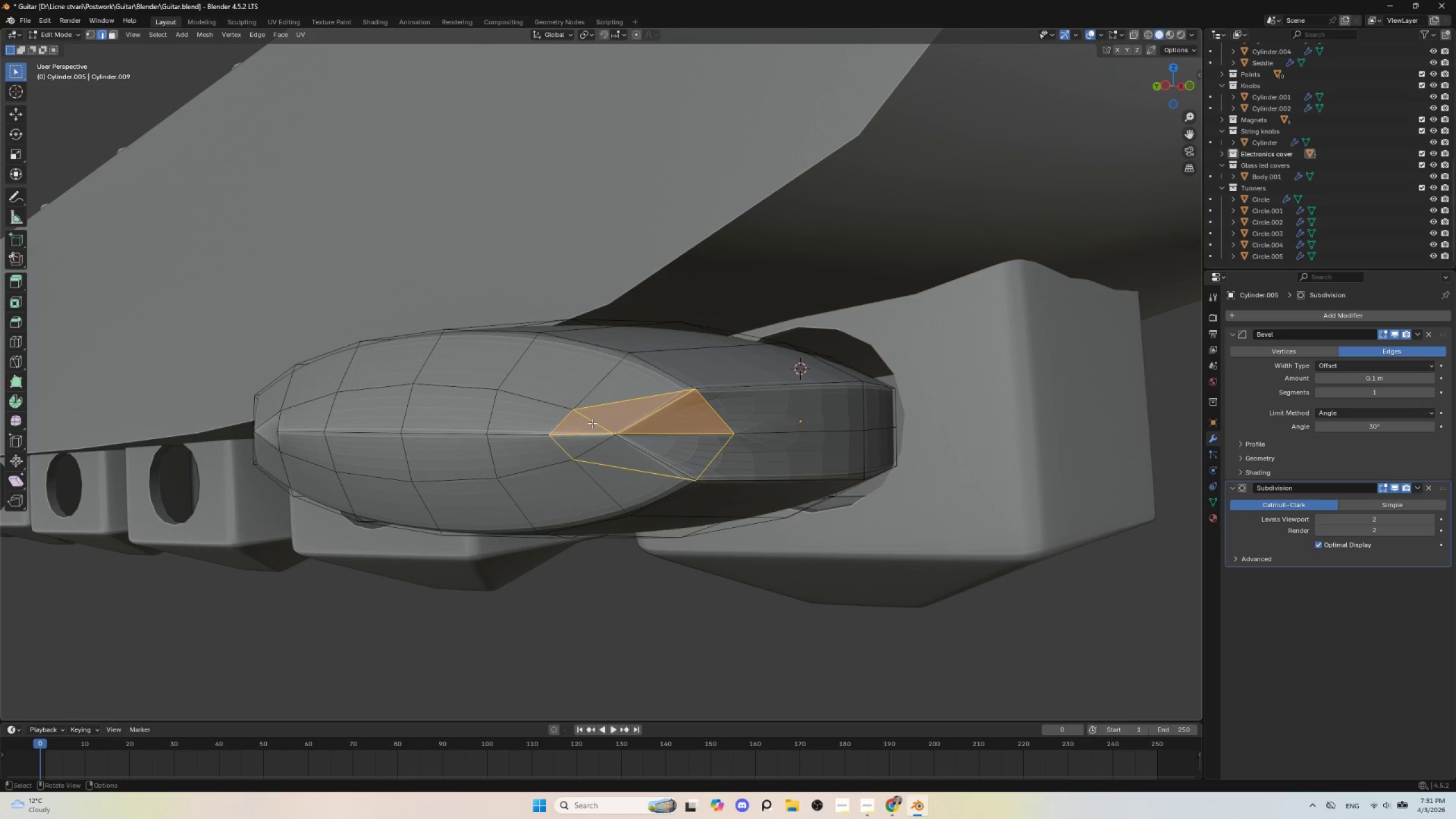 
left_click([614, 400])
 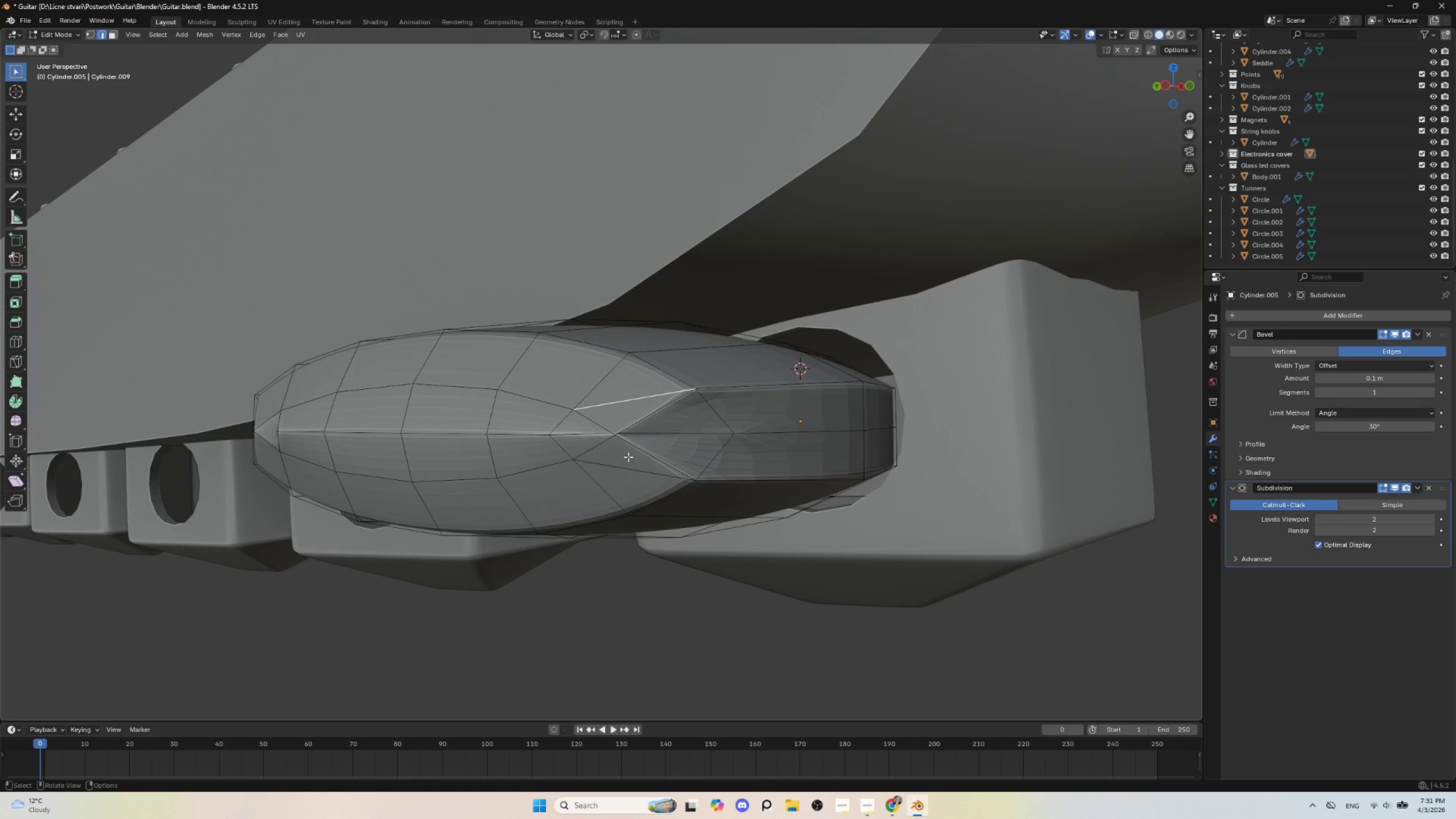 
hold_key(key=ShiftLeft, duration=1.12)
 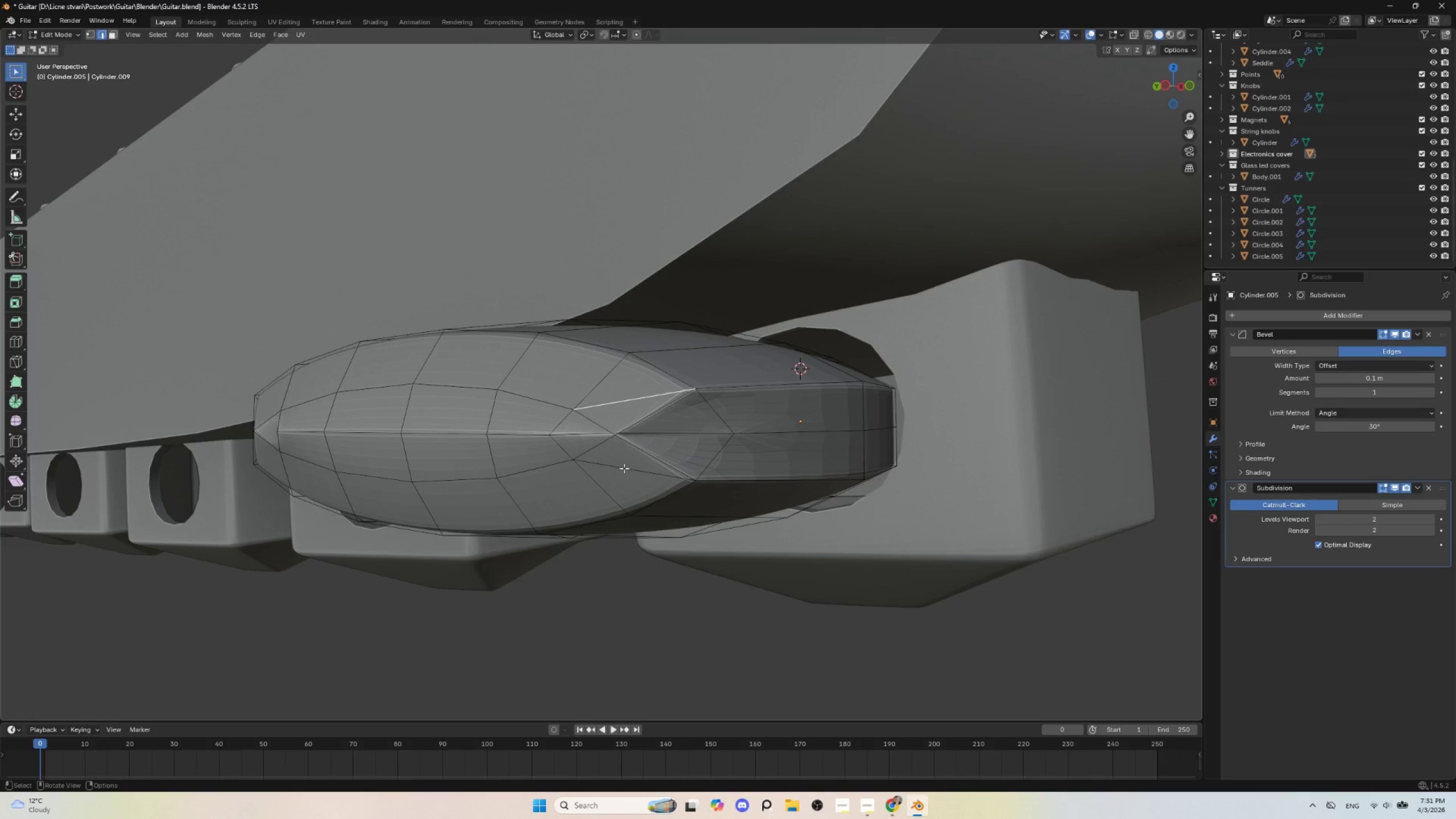 
hold_key(key=ShiftLeft, duration=6.42)
scroll: coordinate [653, 484], scroll_direction: up, amount: 1.0
 